 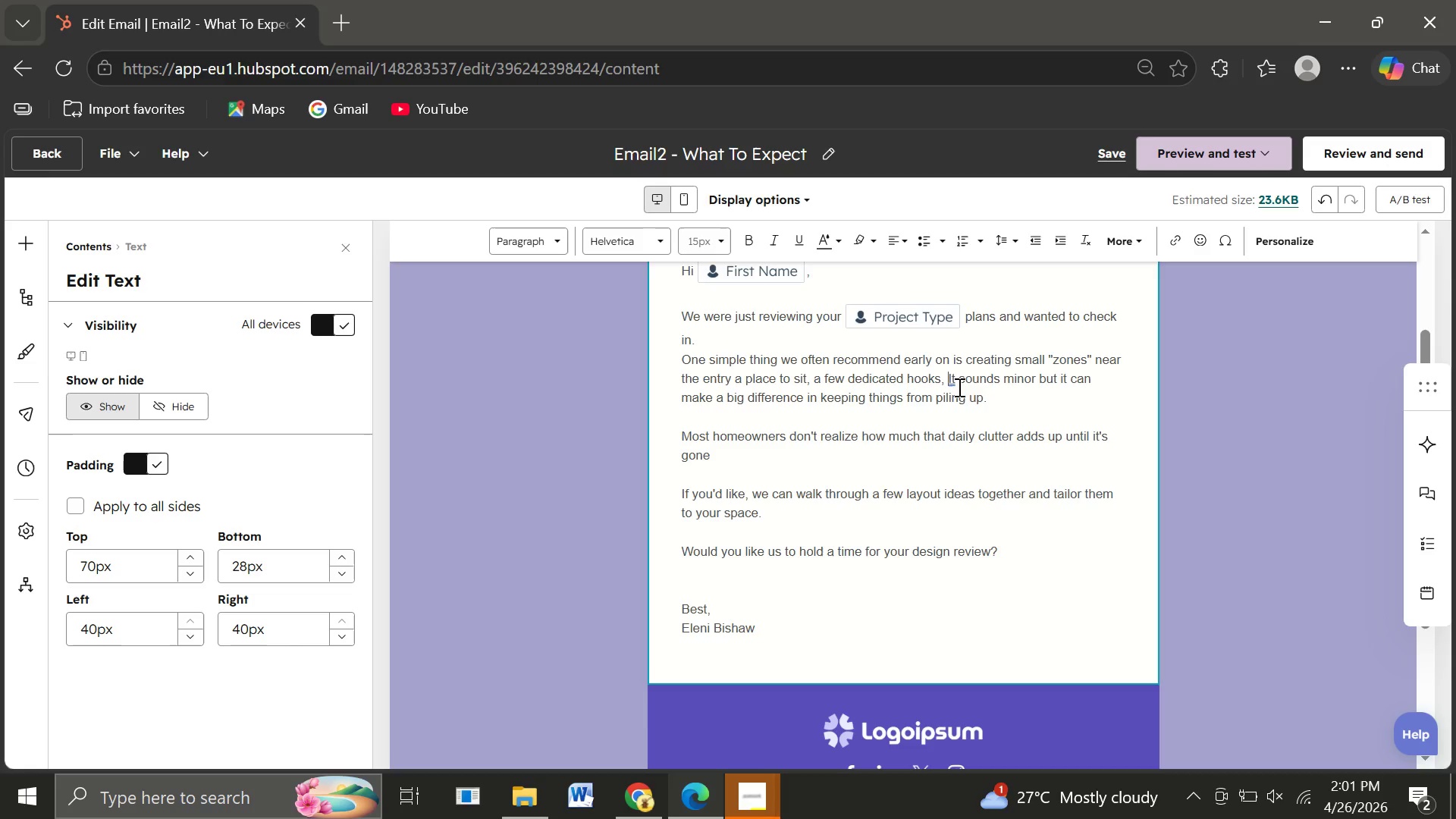 
left_click([956, 381])
 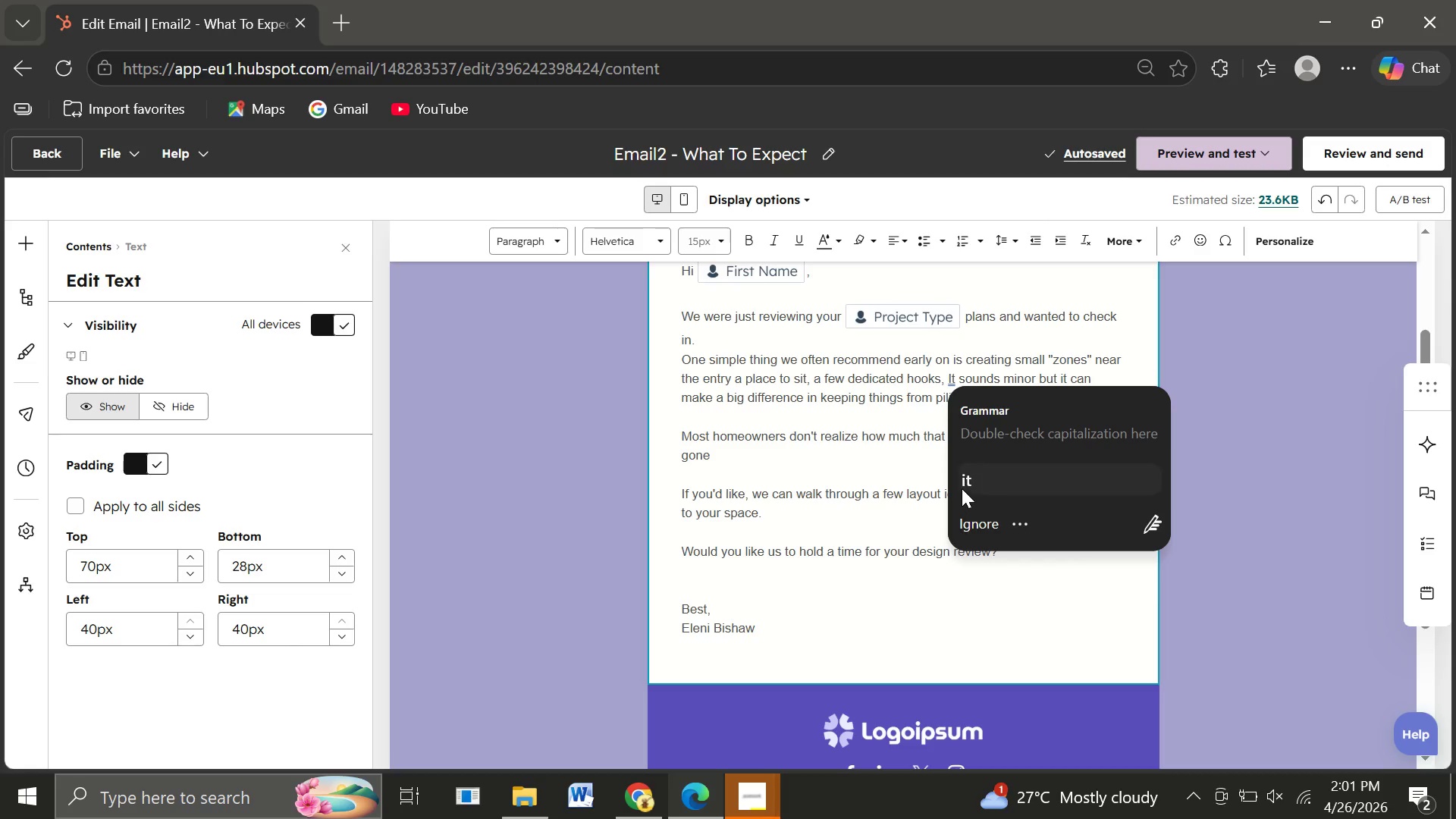 
left_click([962, 488])
 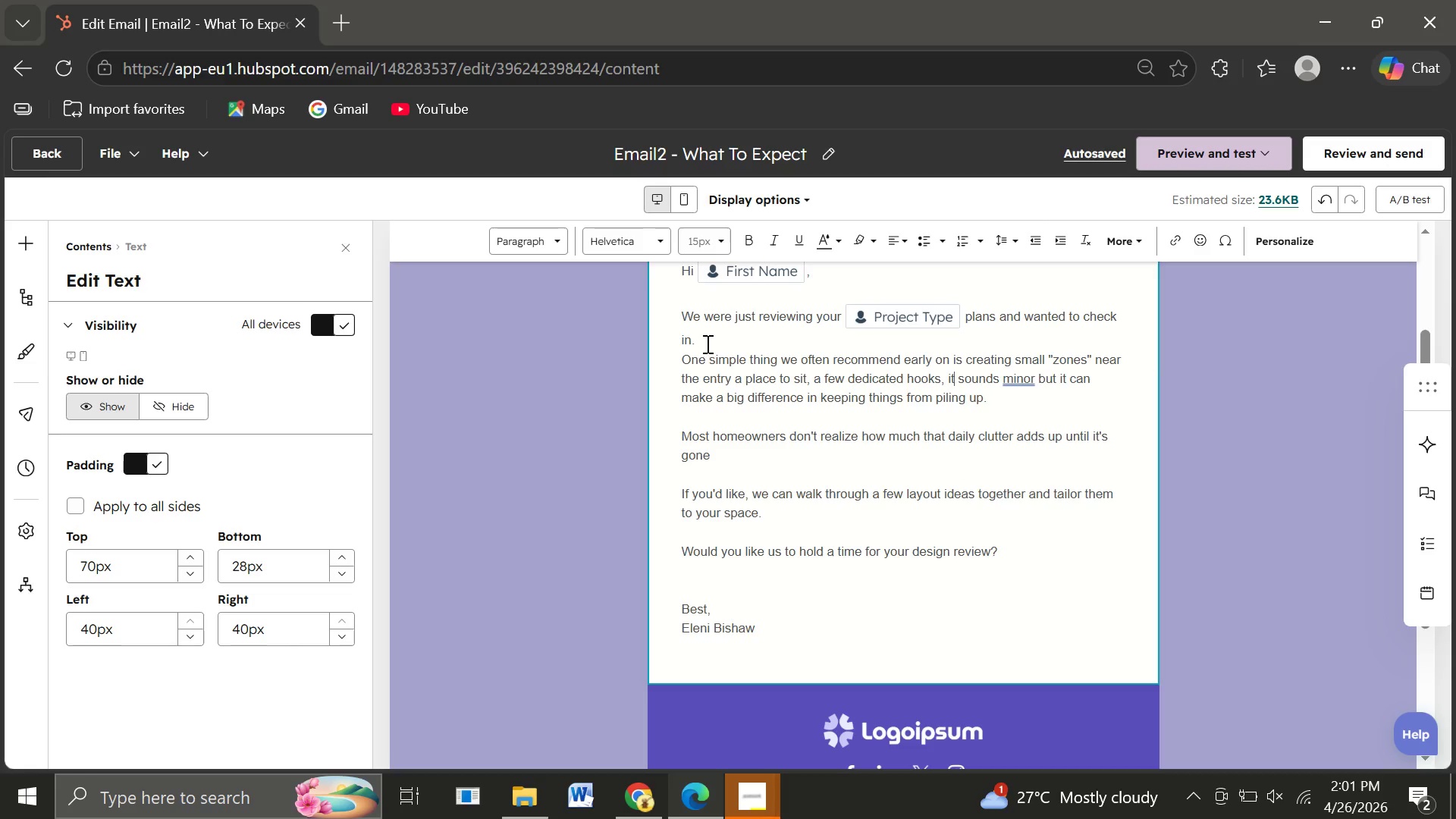 
left_click([706, 343])
 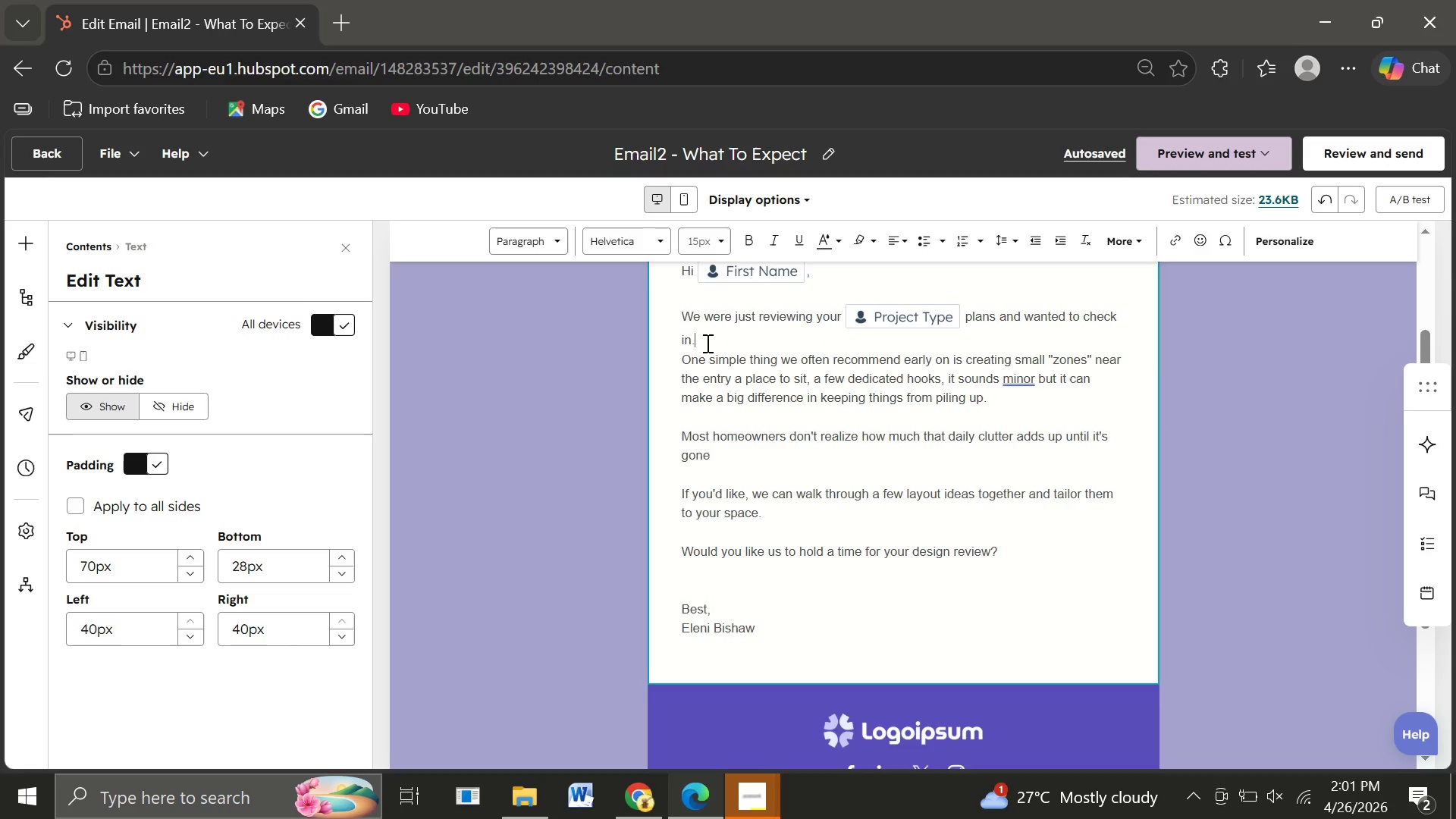 
key(Enter)
 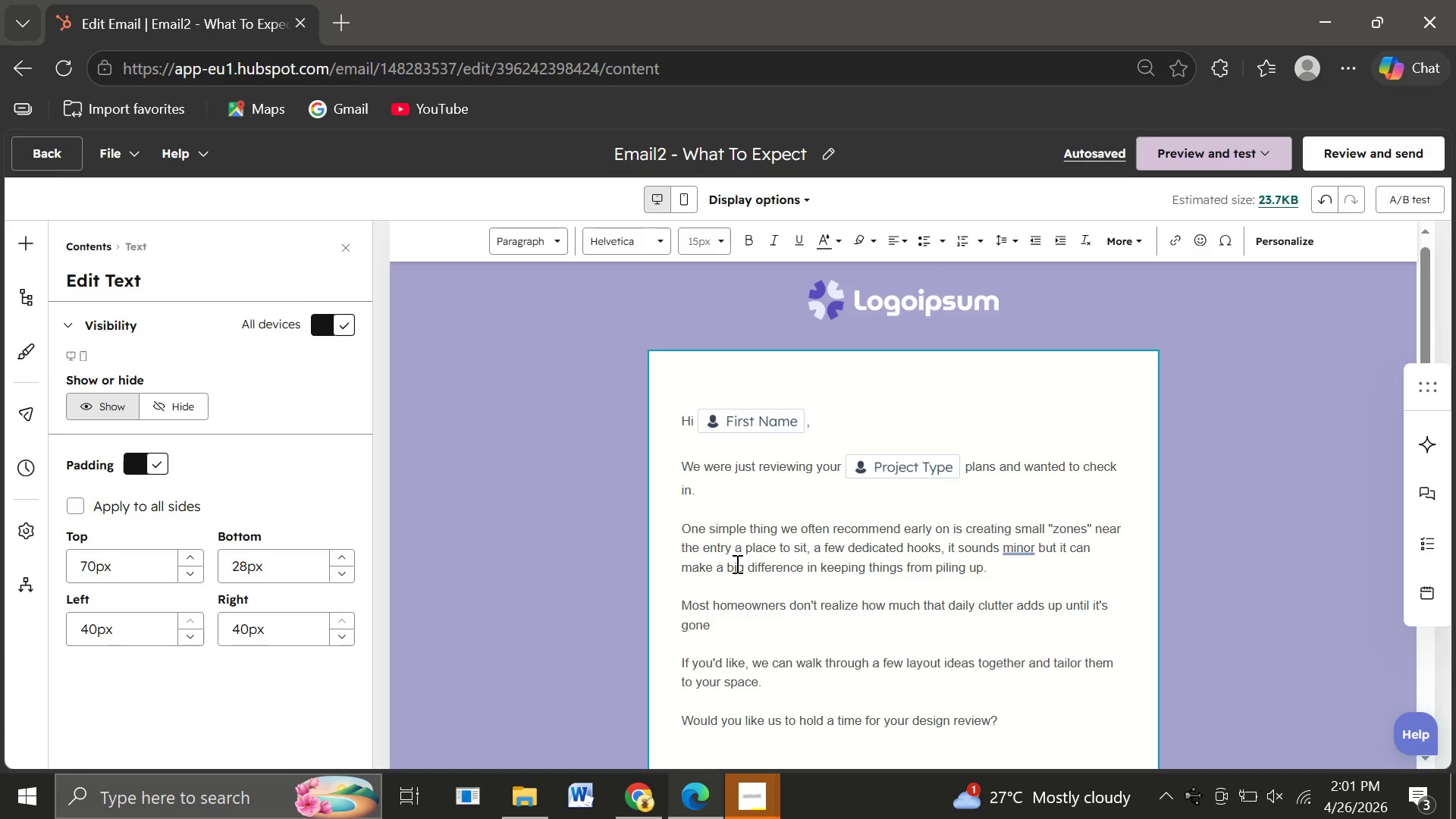 
wait(14.97)
 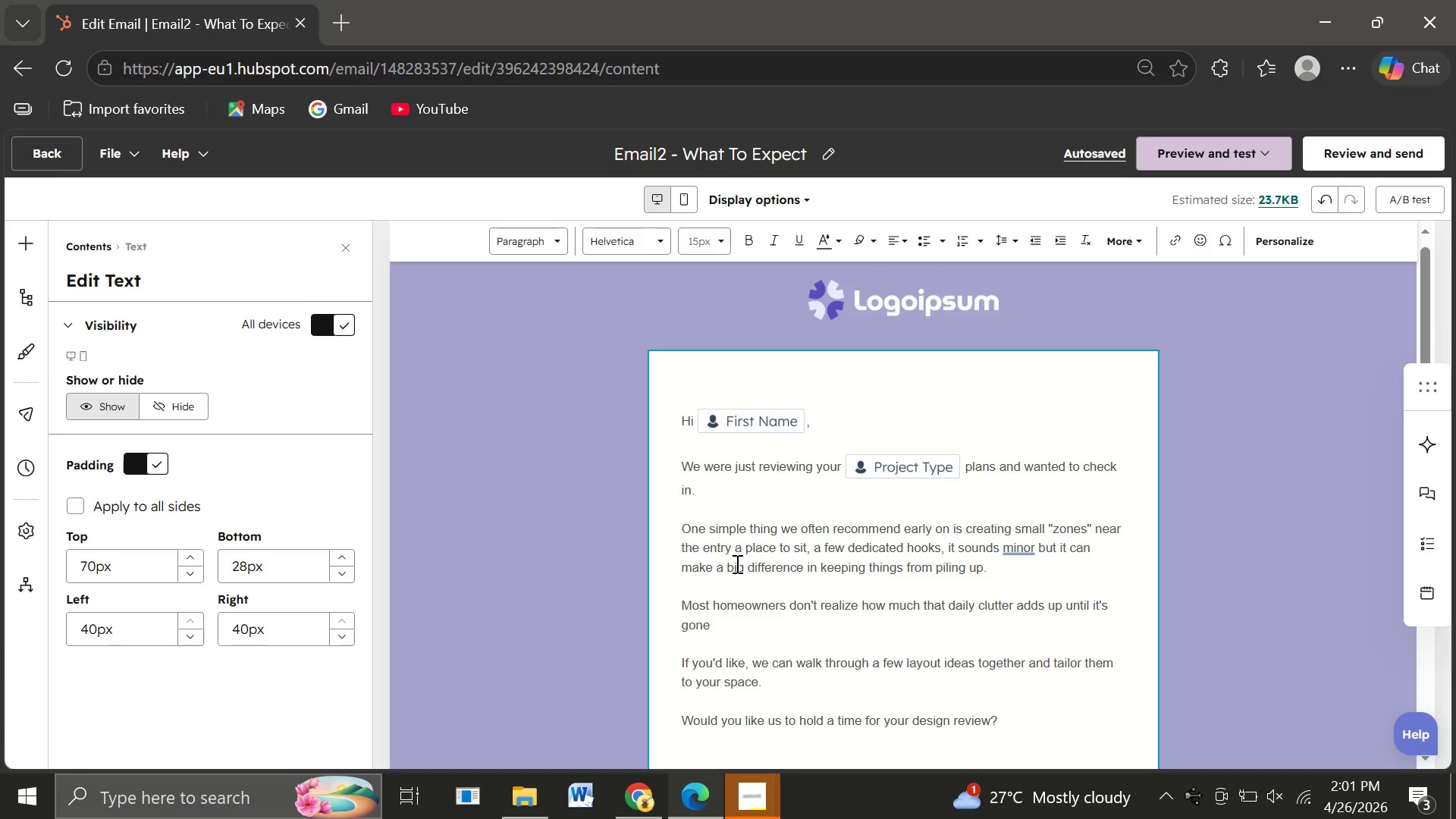 
left_click([1403, 610])
 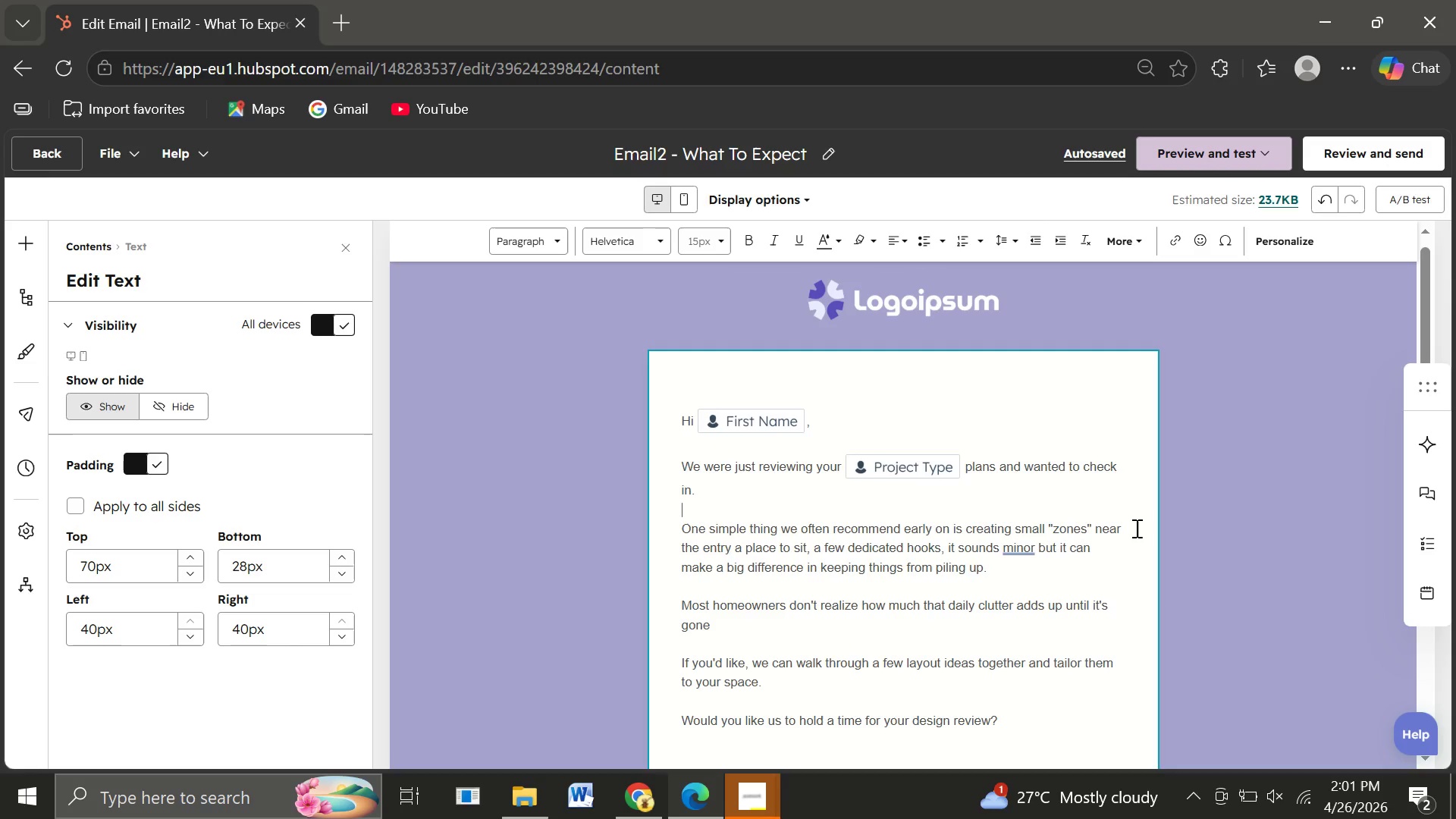 
wait(8.75)
 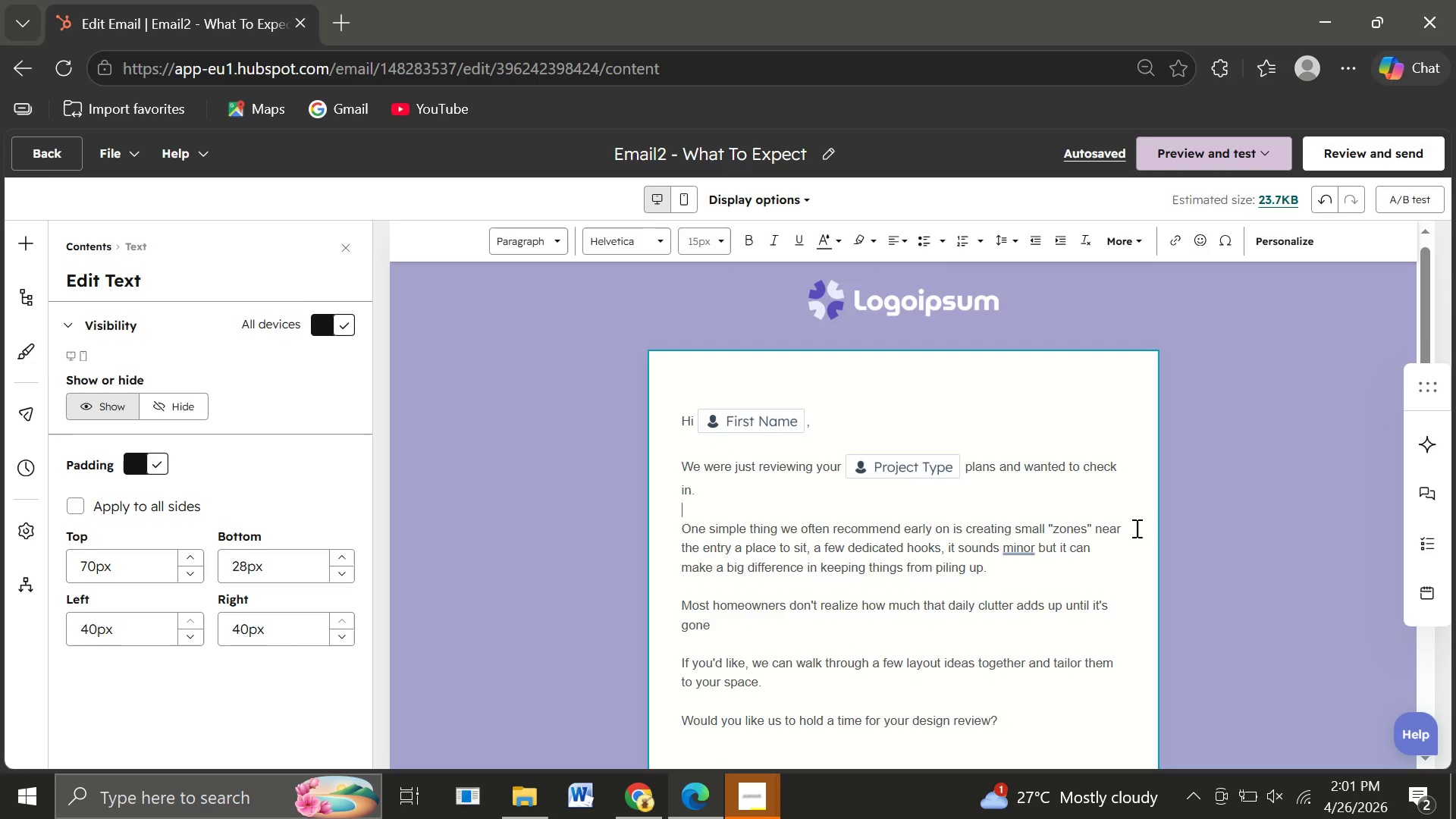 
left_click([1033, 403])
 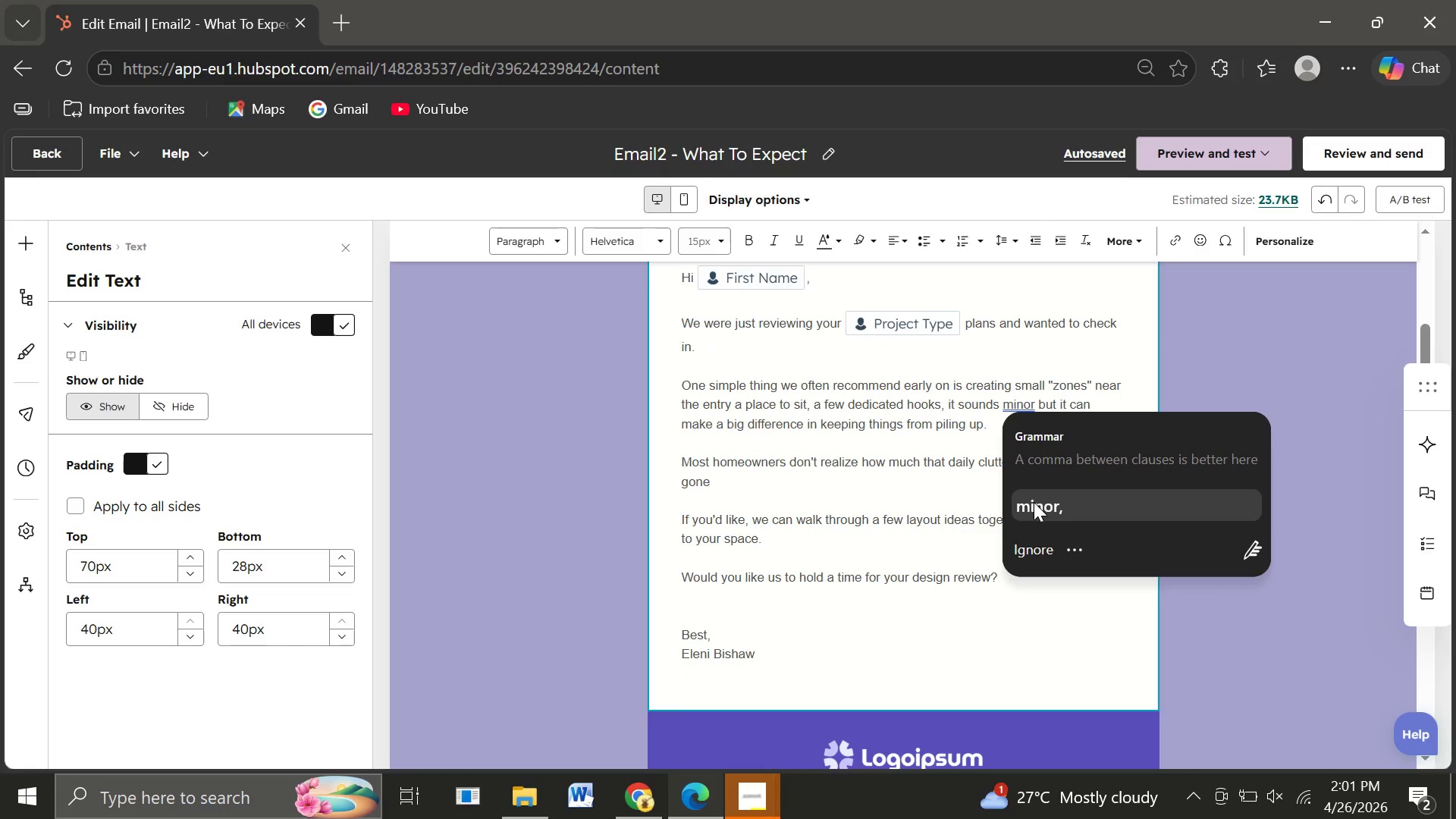 
left_click([1034, 502])
 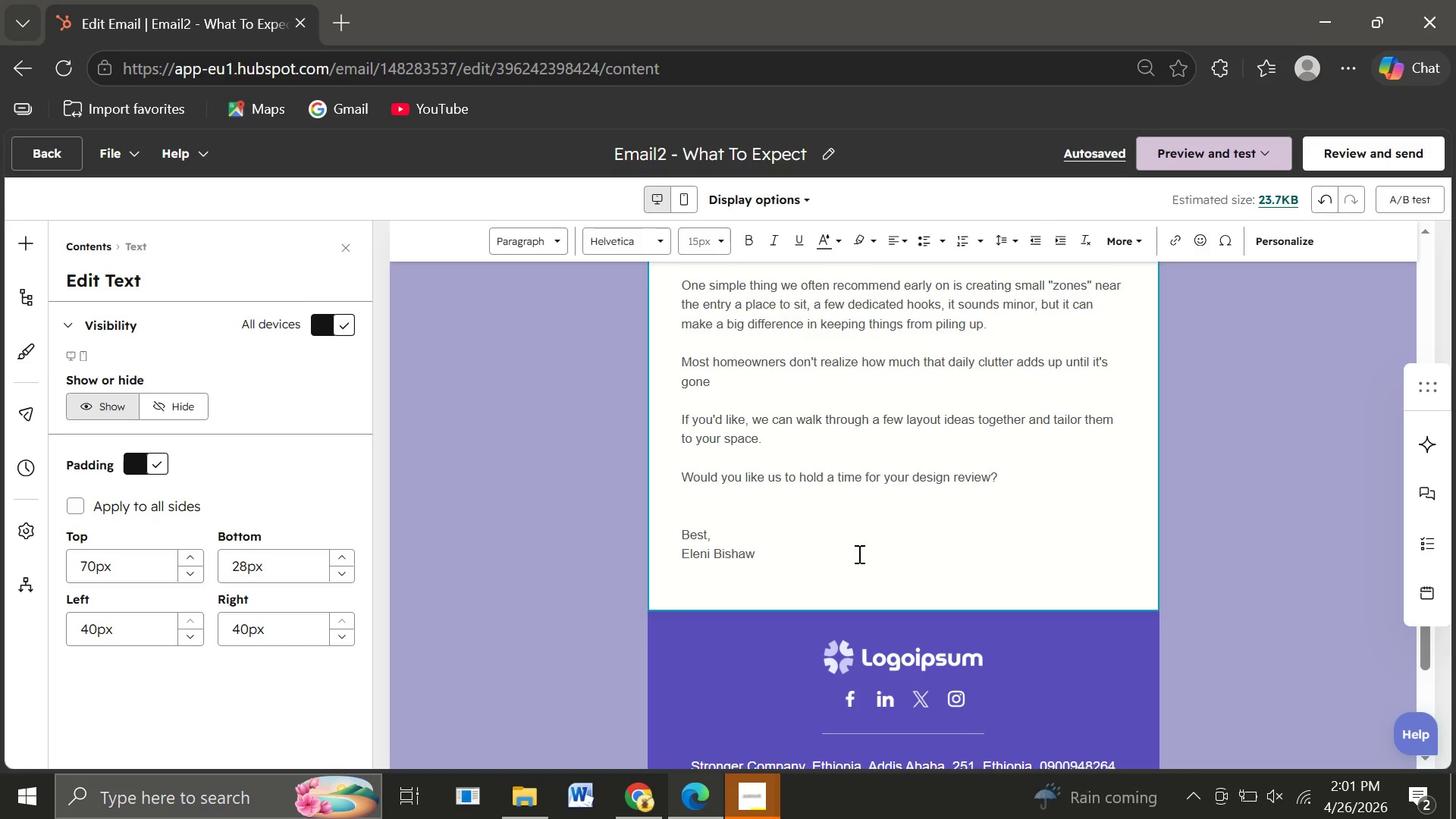 
wait(5.34)
 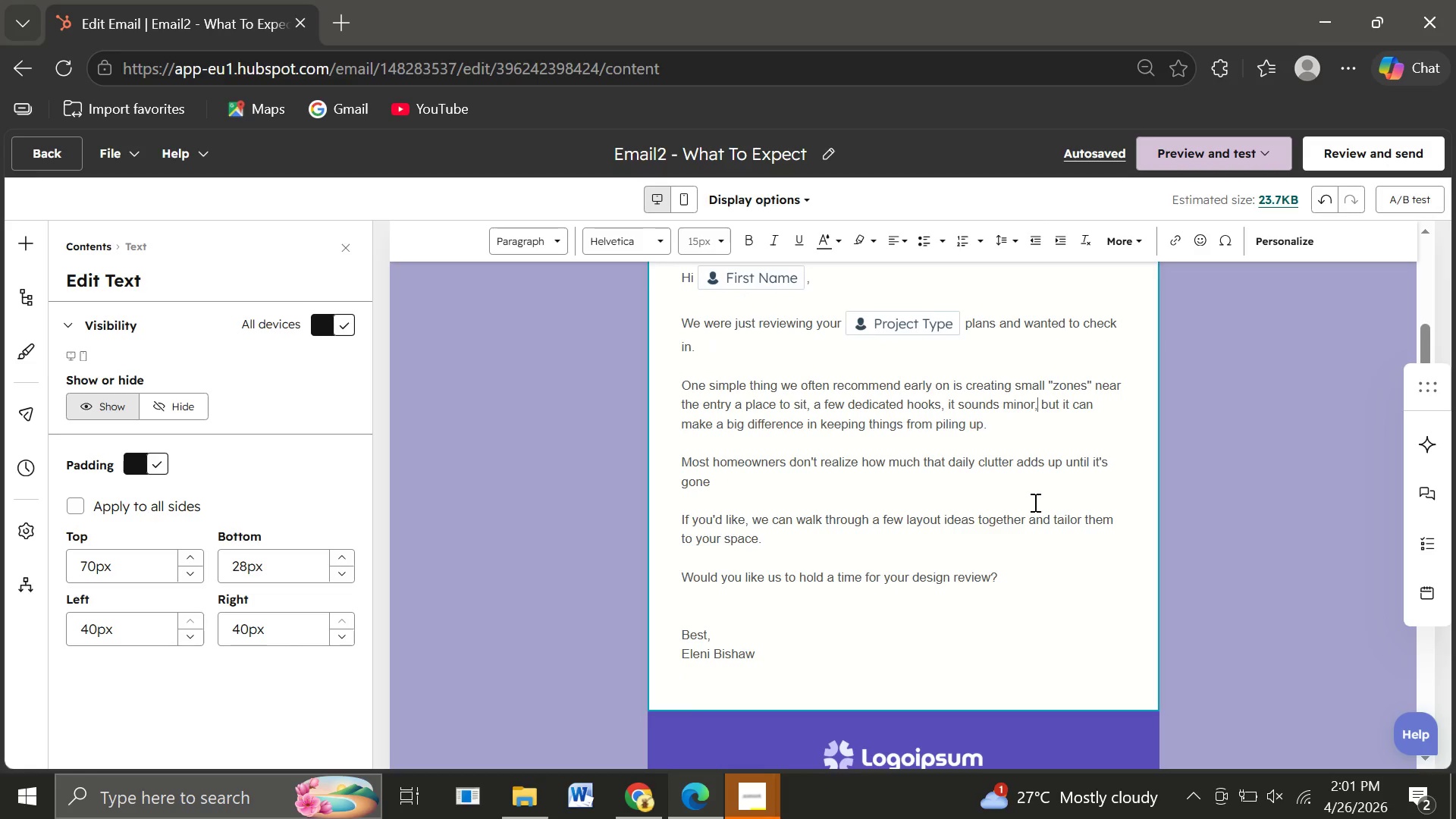 
left_click_drag(start_coordinate=[757, 557], to_coordinate=[682, 564])
 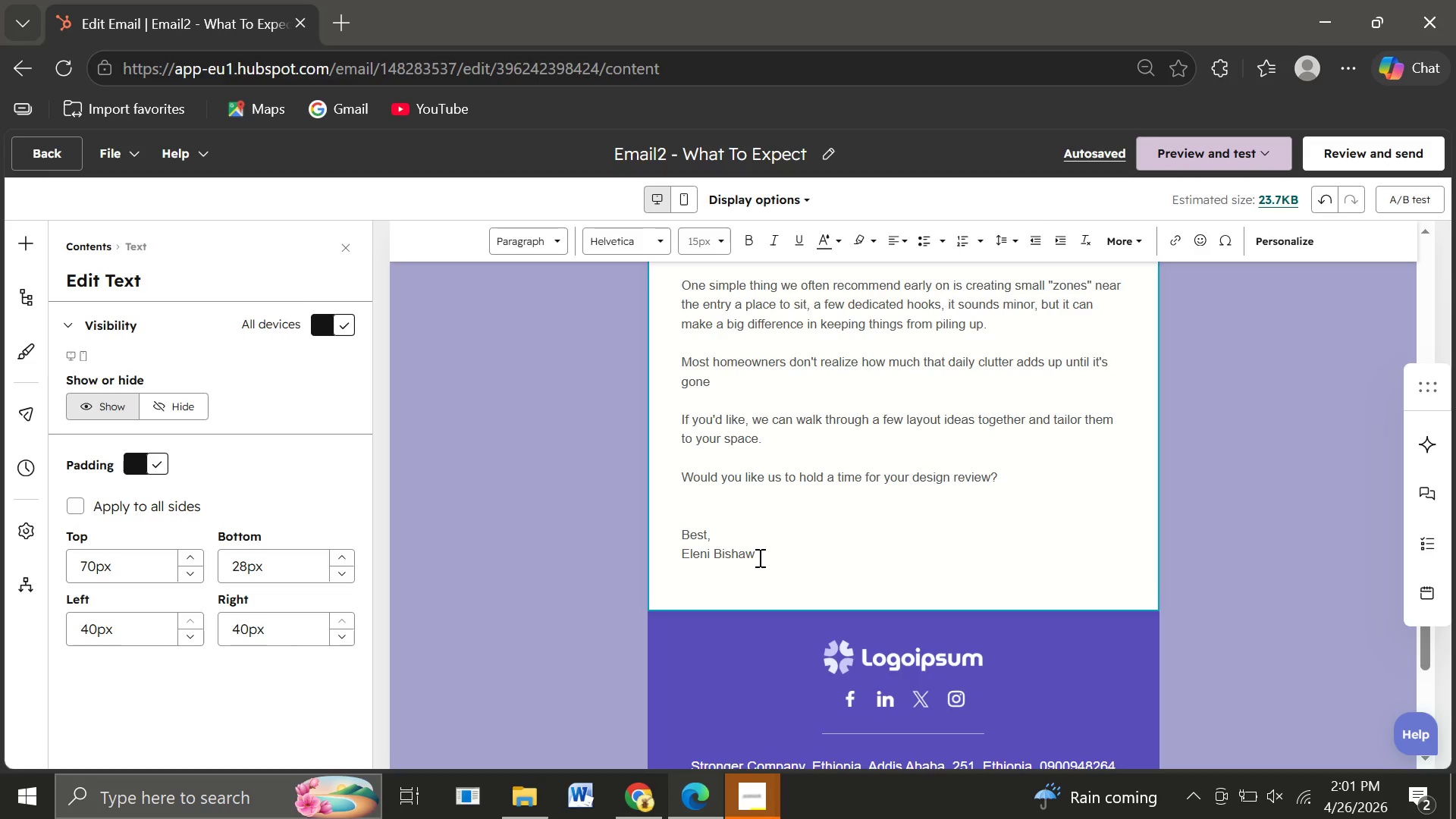 
left_click_drag(start_coordinate=[758, 557], to_coordinate=[694, 564])
 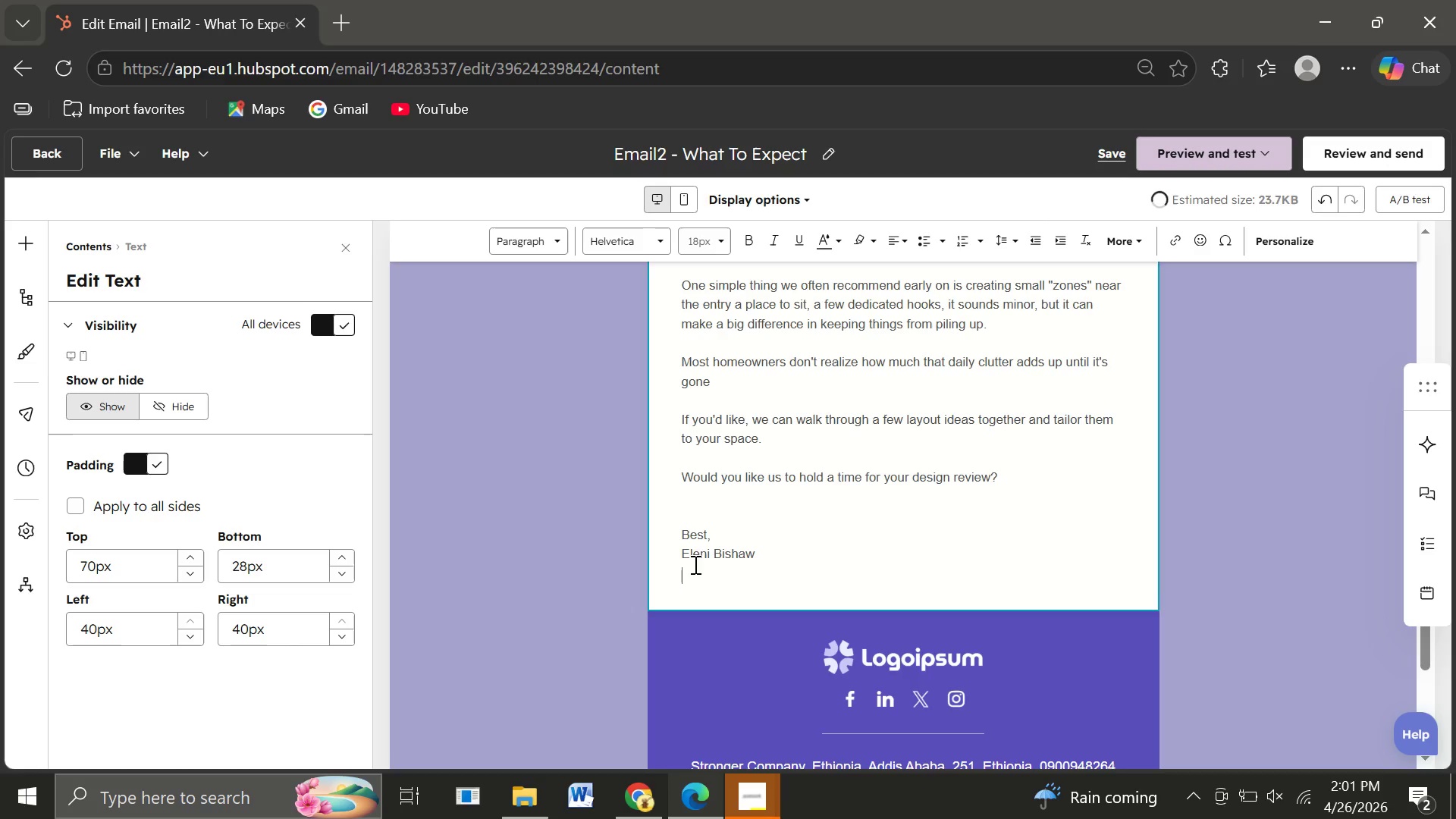 
left_click([694, 564])
 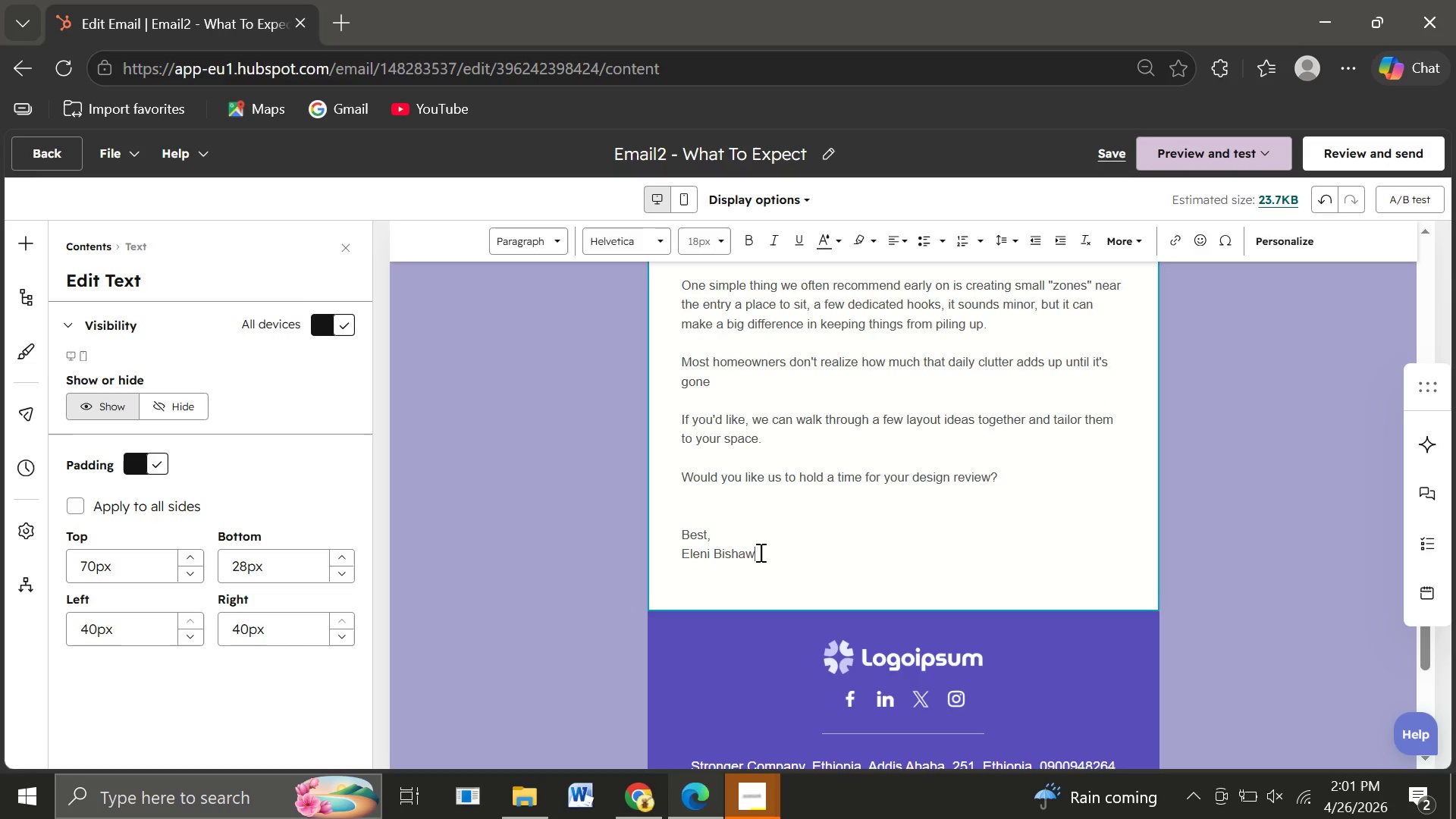 
left_click_drag(start_coordinate=[759, 552], to_coordinate=[679, 554])
 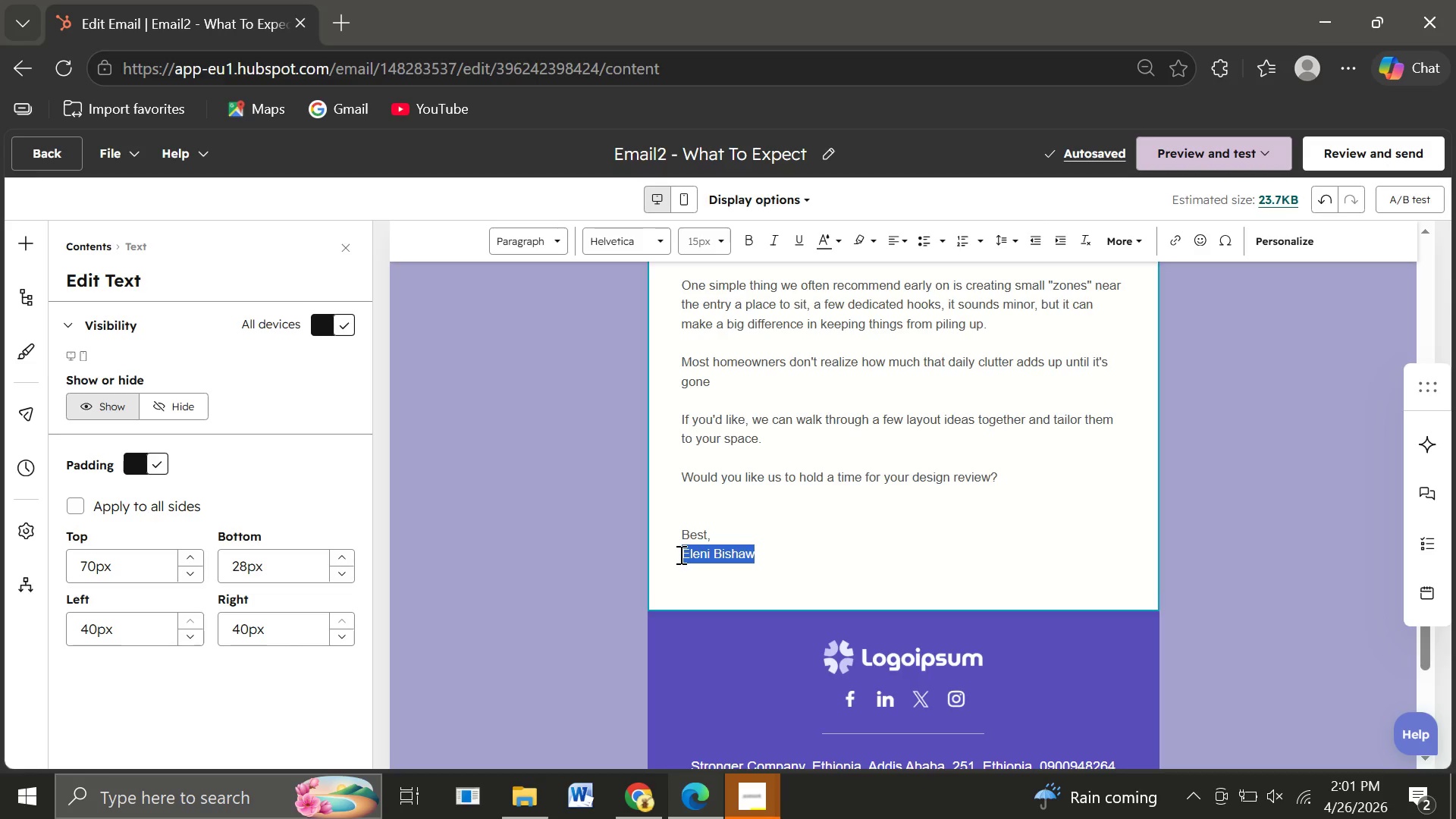 
key(Shift+ShiftLeft)
 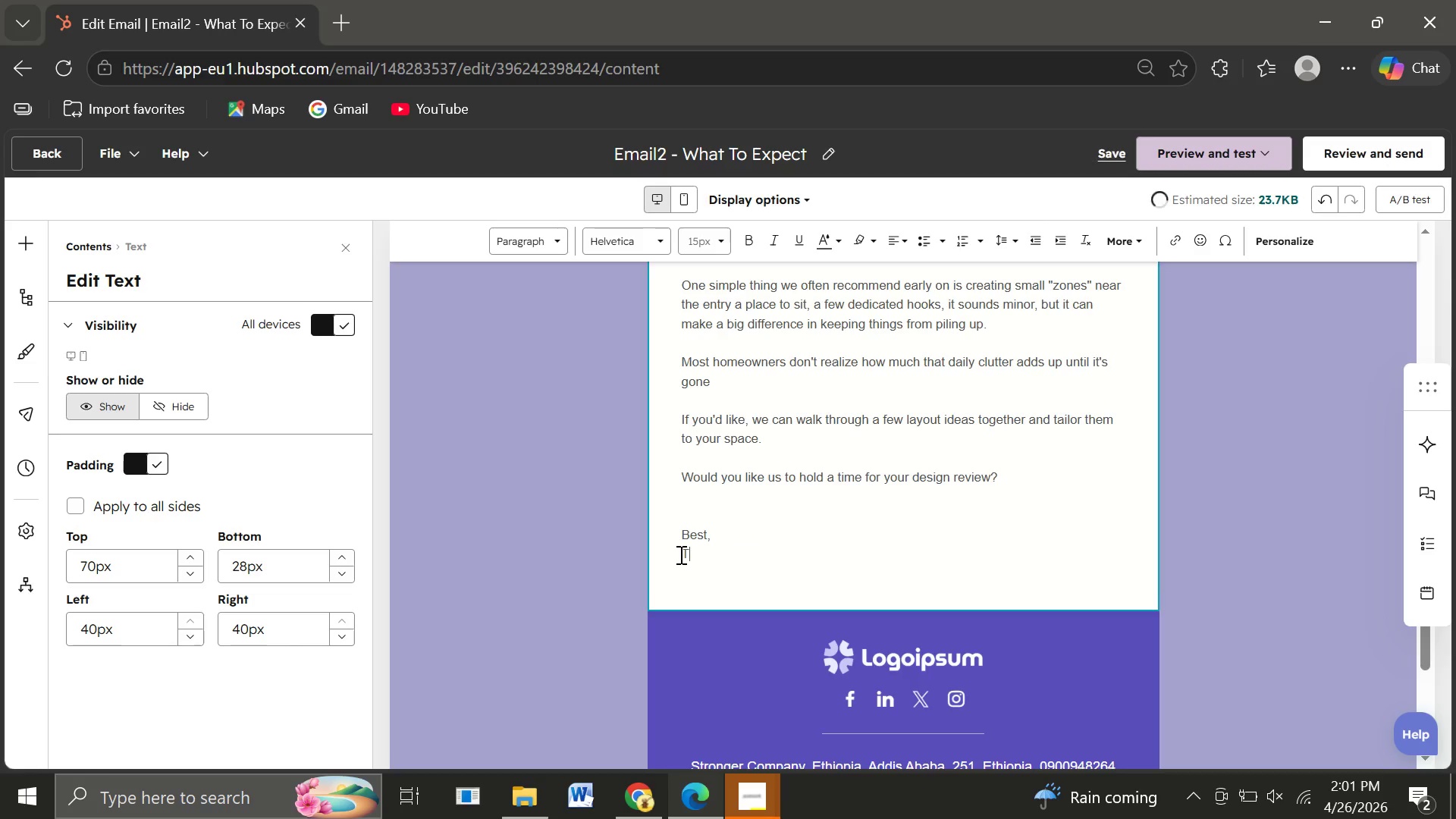 
key(Shift+T)
 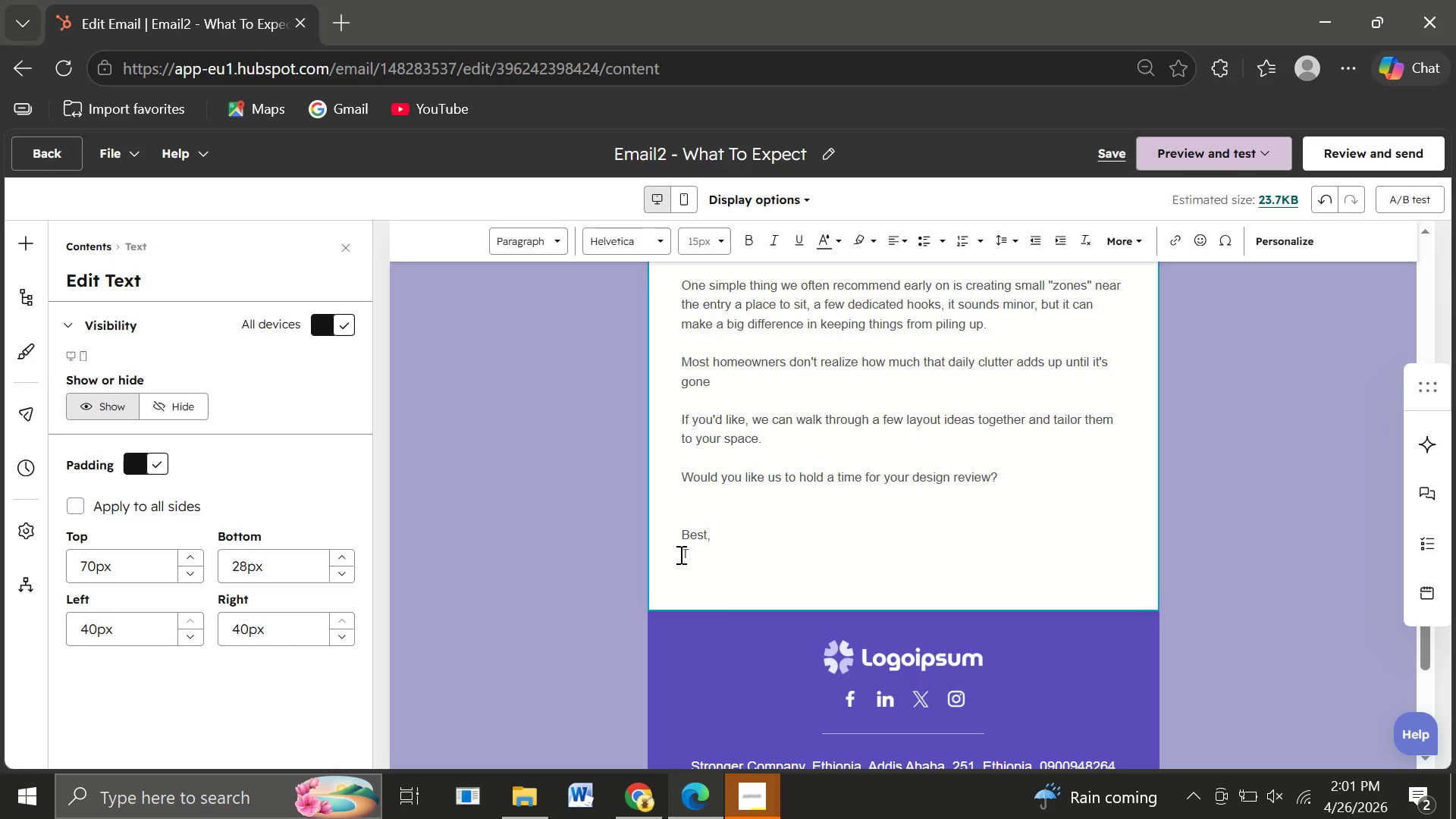 
type(I)
key(Backspace)
type(imber & tidy)
 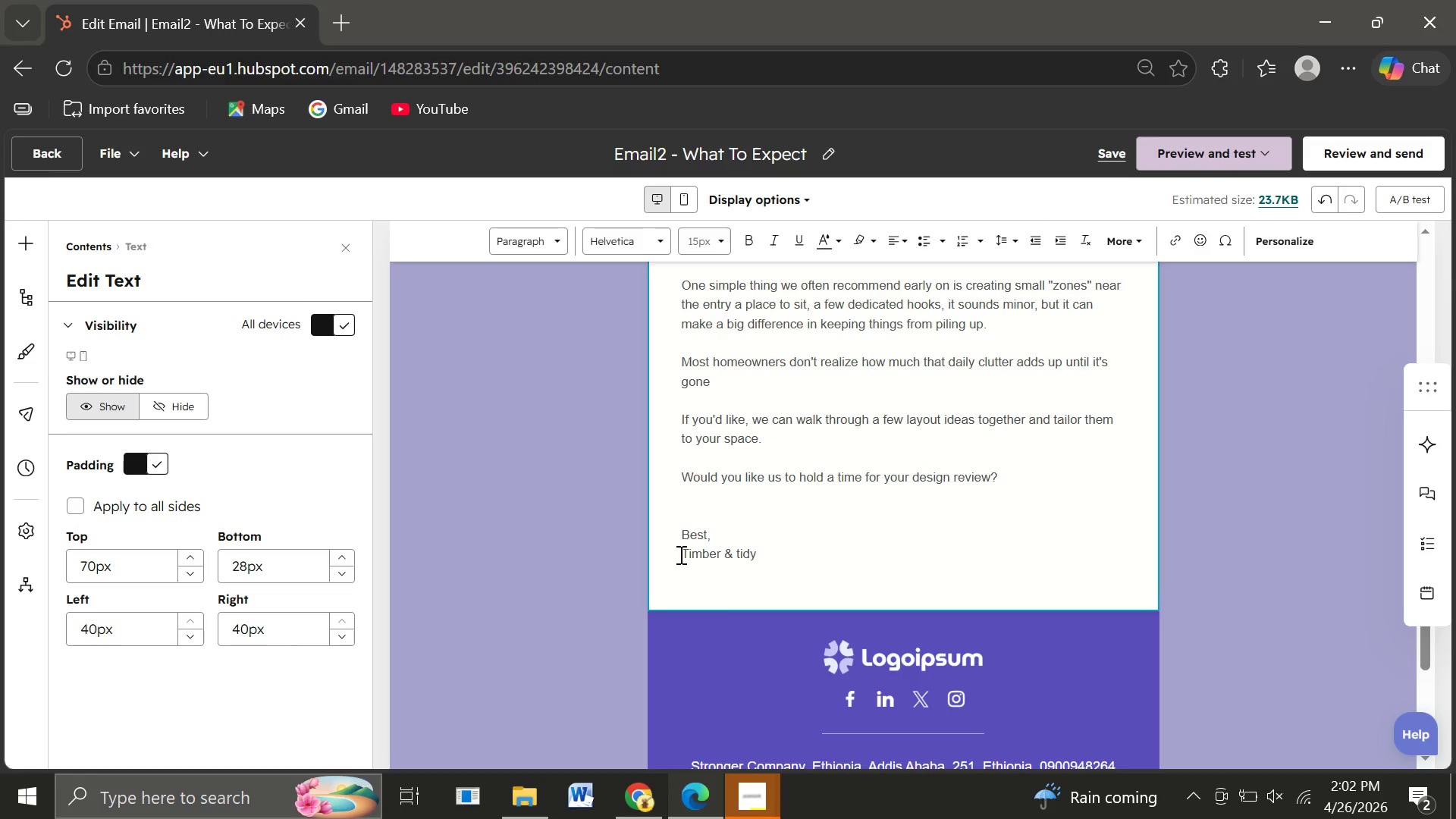 
wait(10.67)
 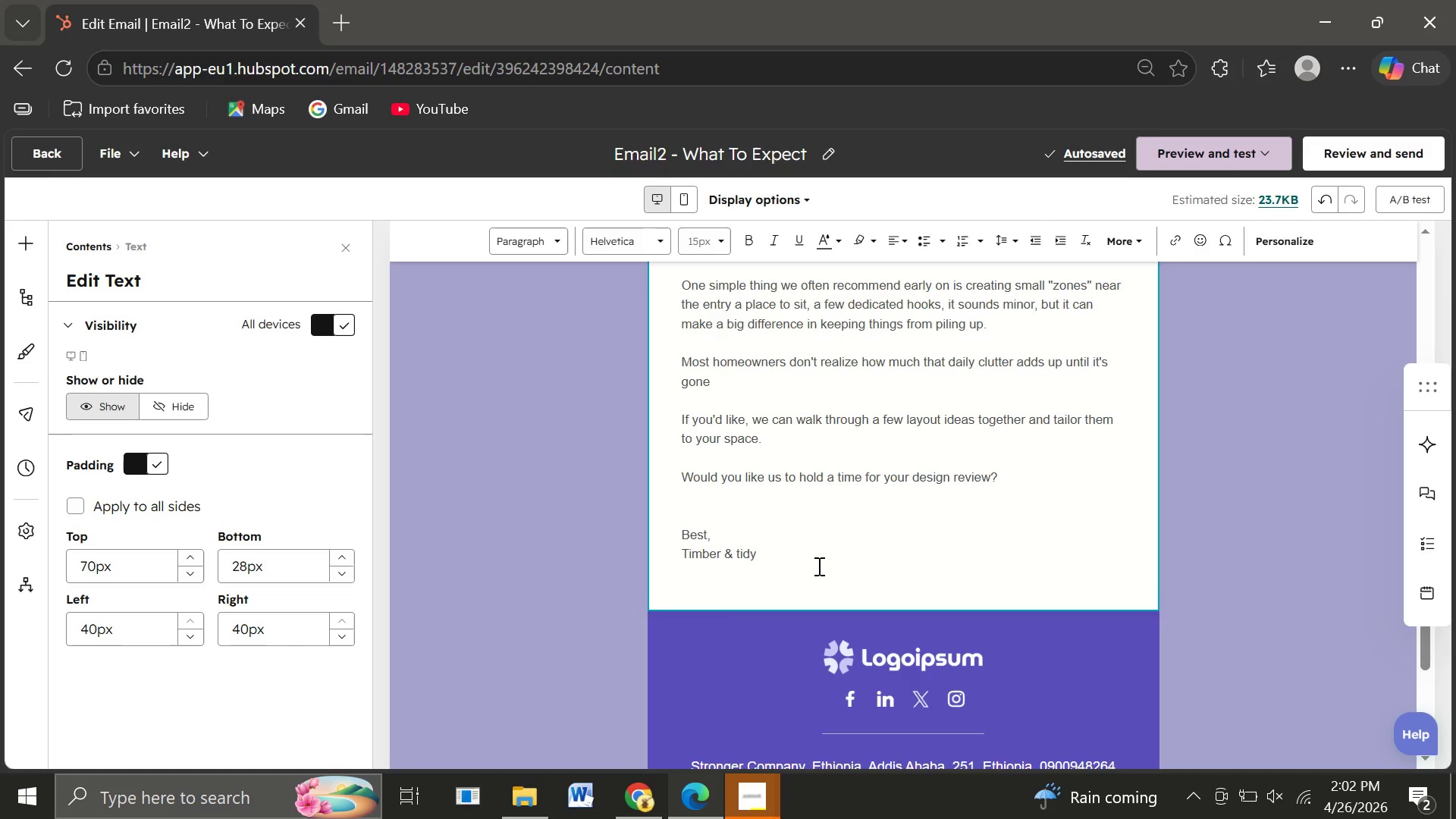 
left_click([31, 157])
 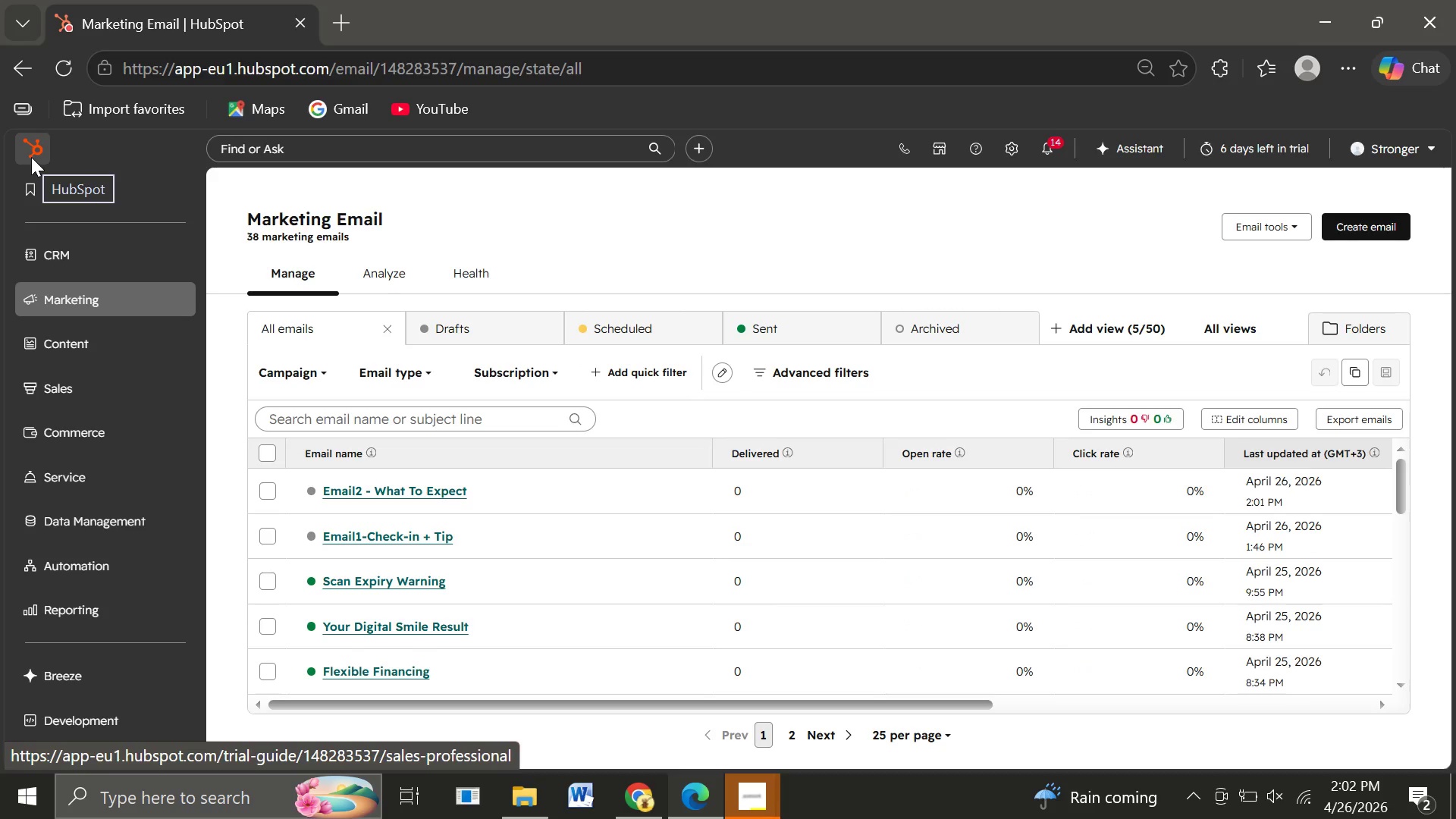 
wait(24.05)
 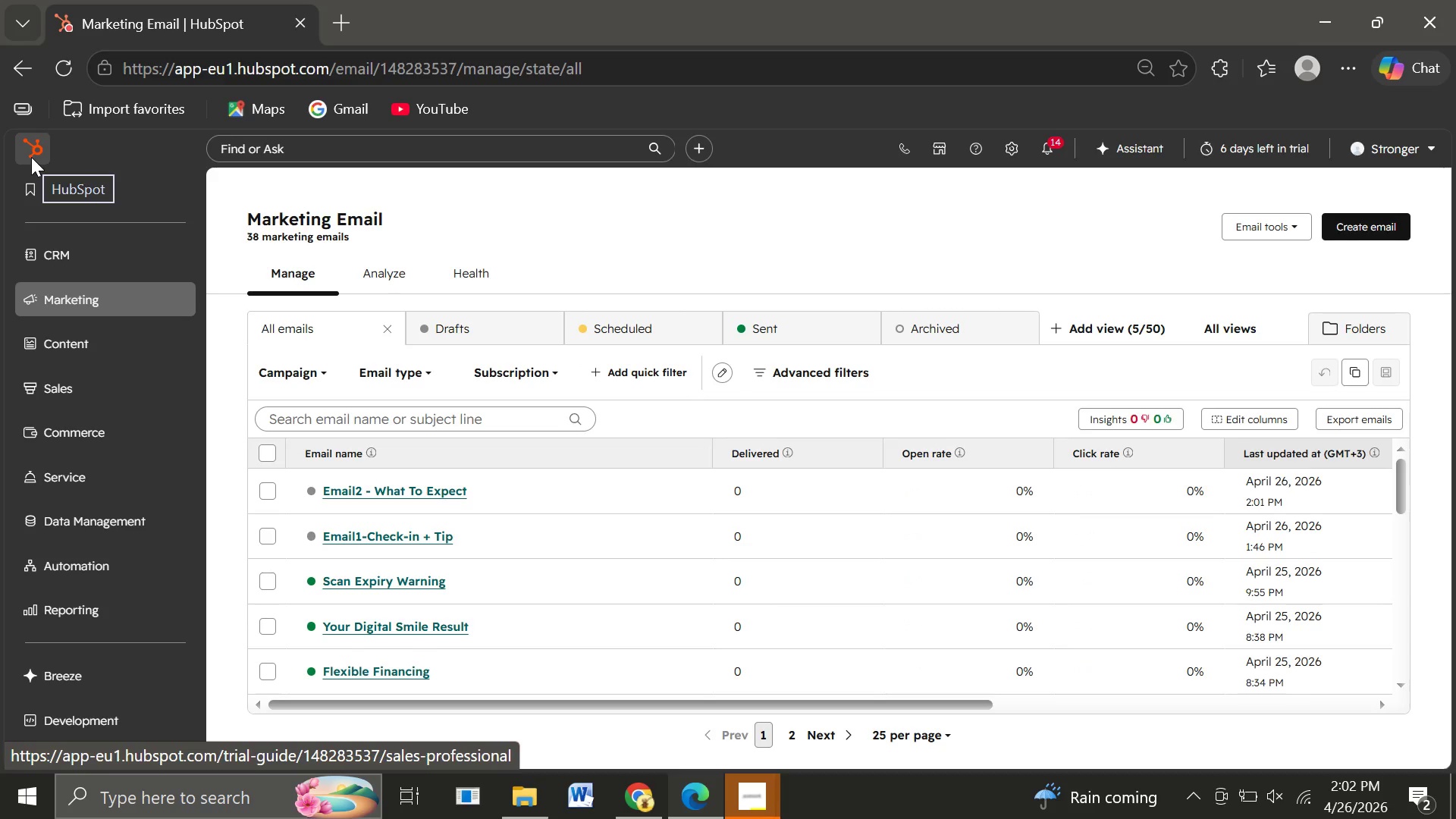 
left_click([1362, 224])
 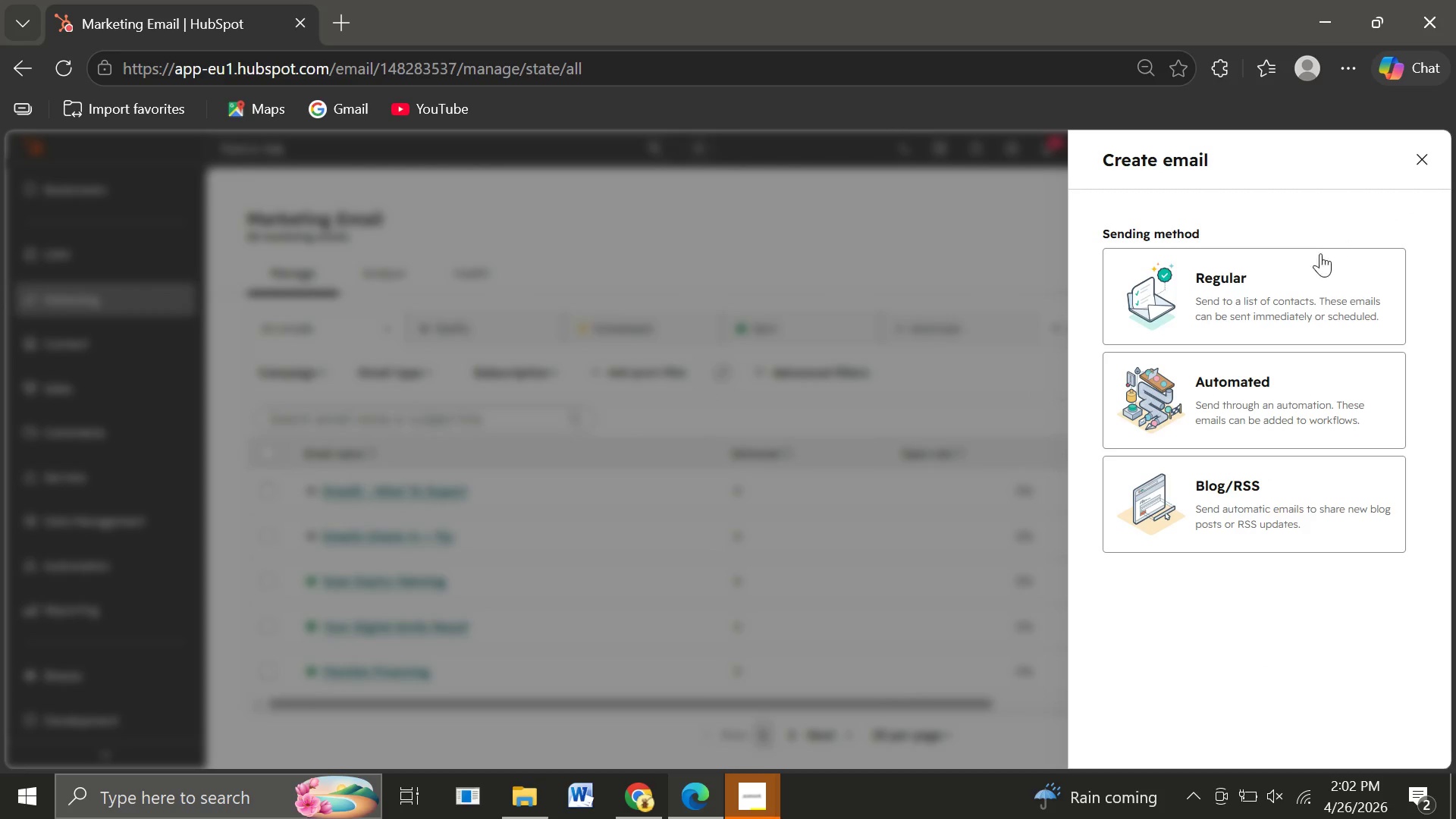 
wait(7.47)
 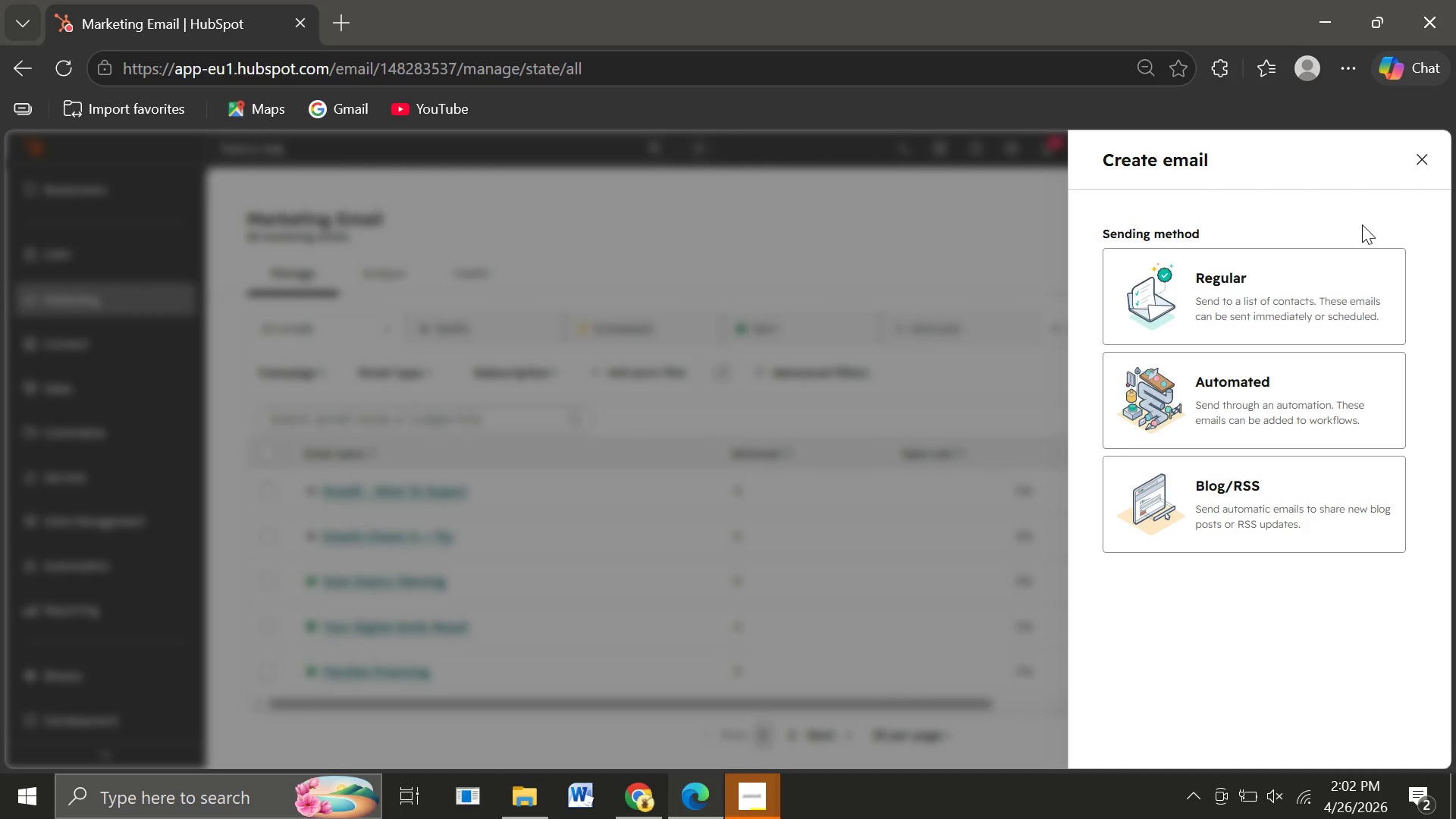 
left_click([1258, 292])
 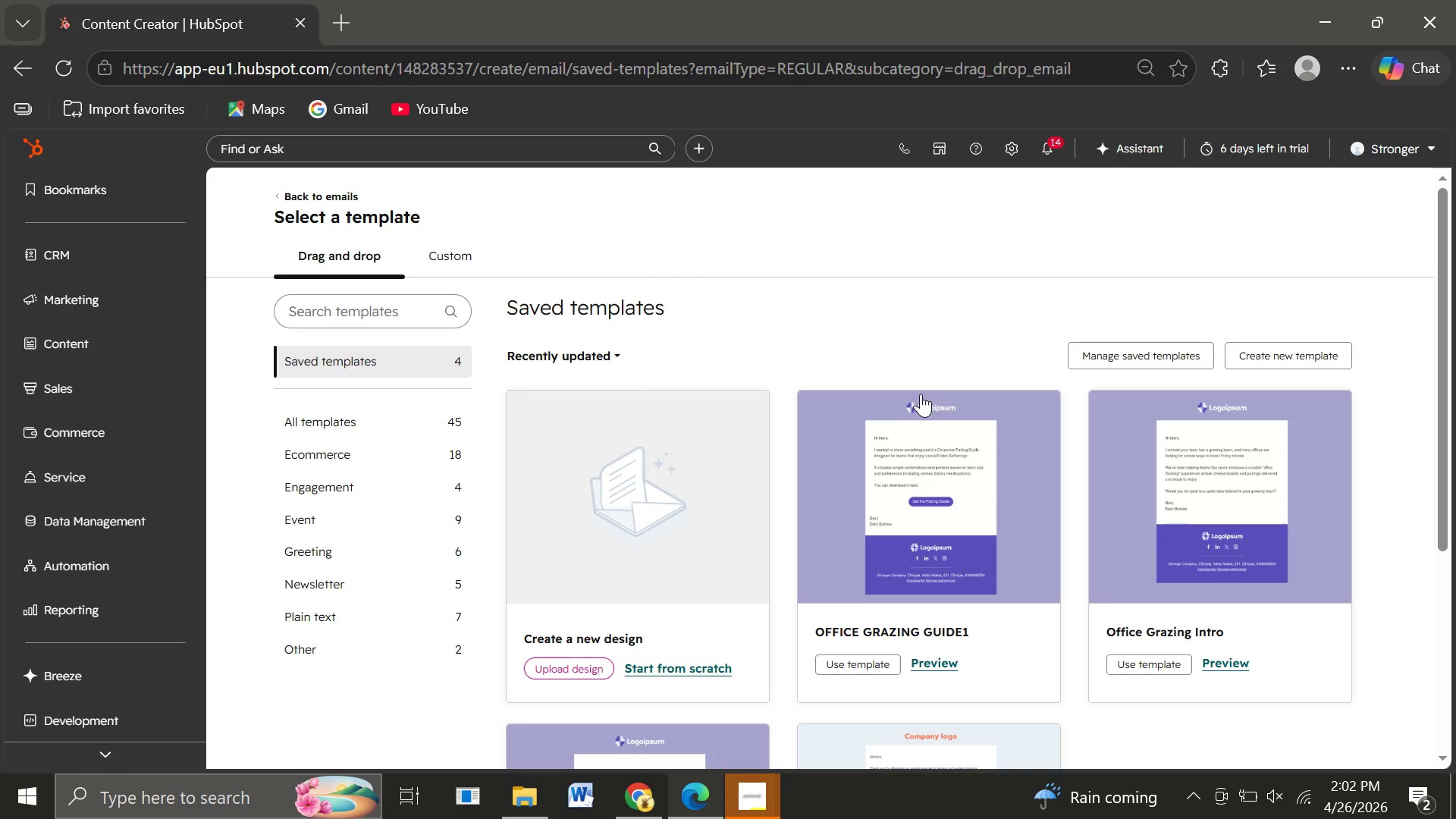 
left_click([1211, 449])
 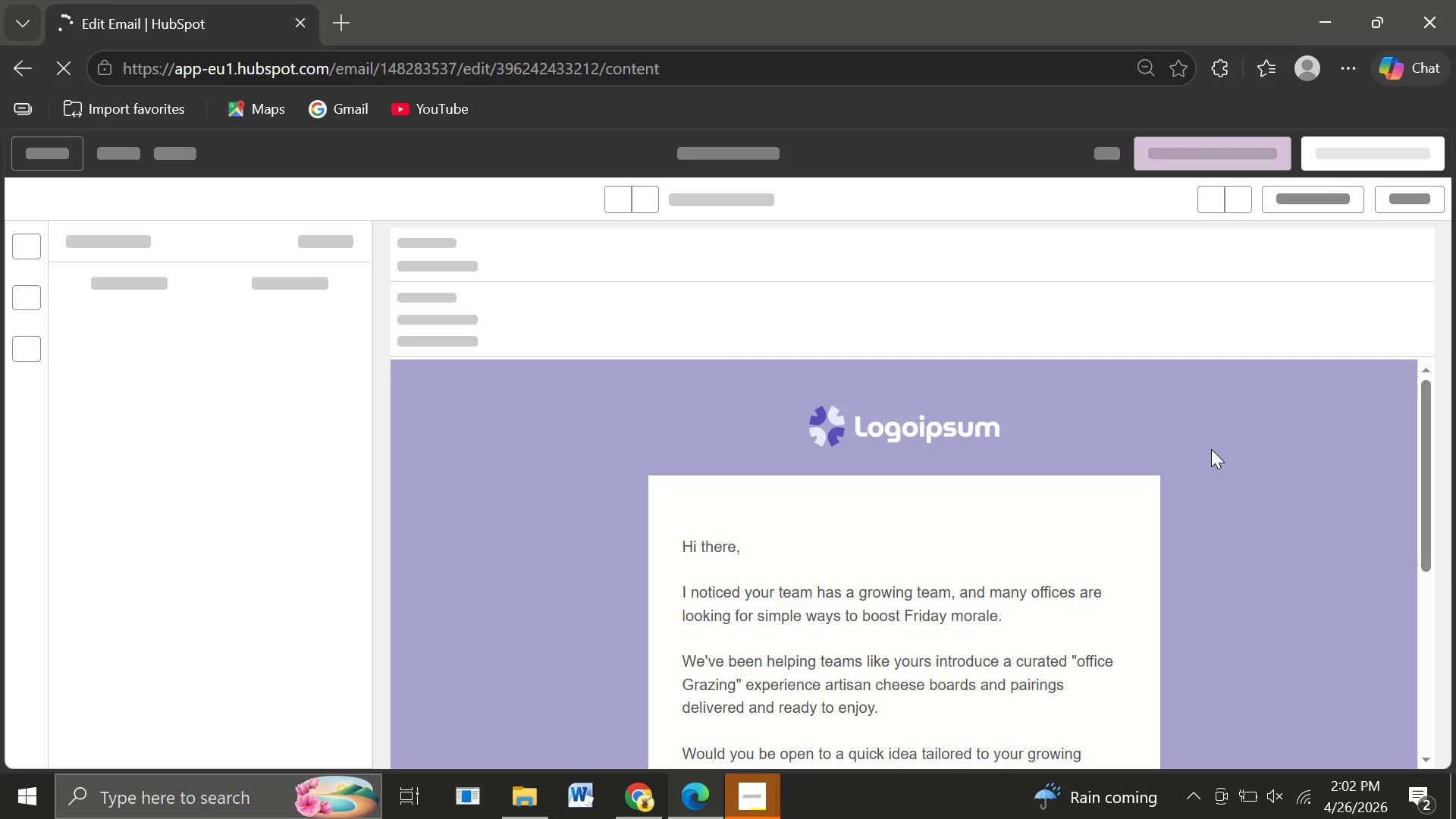 
mouse_move([827, 529])
 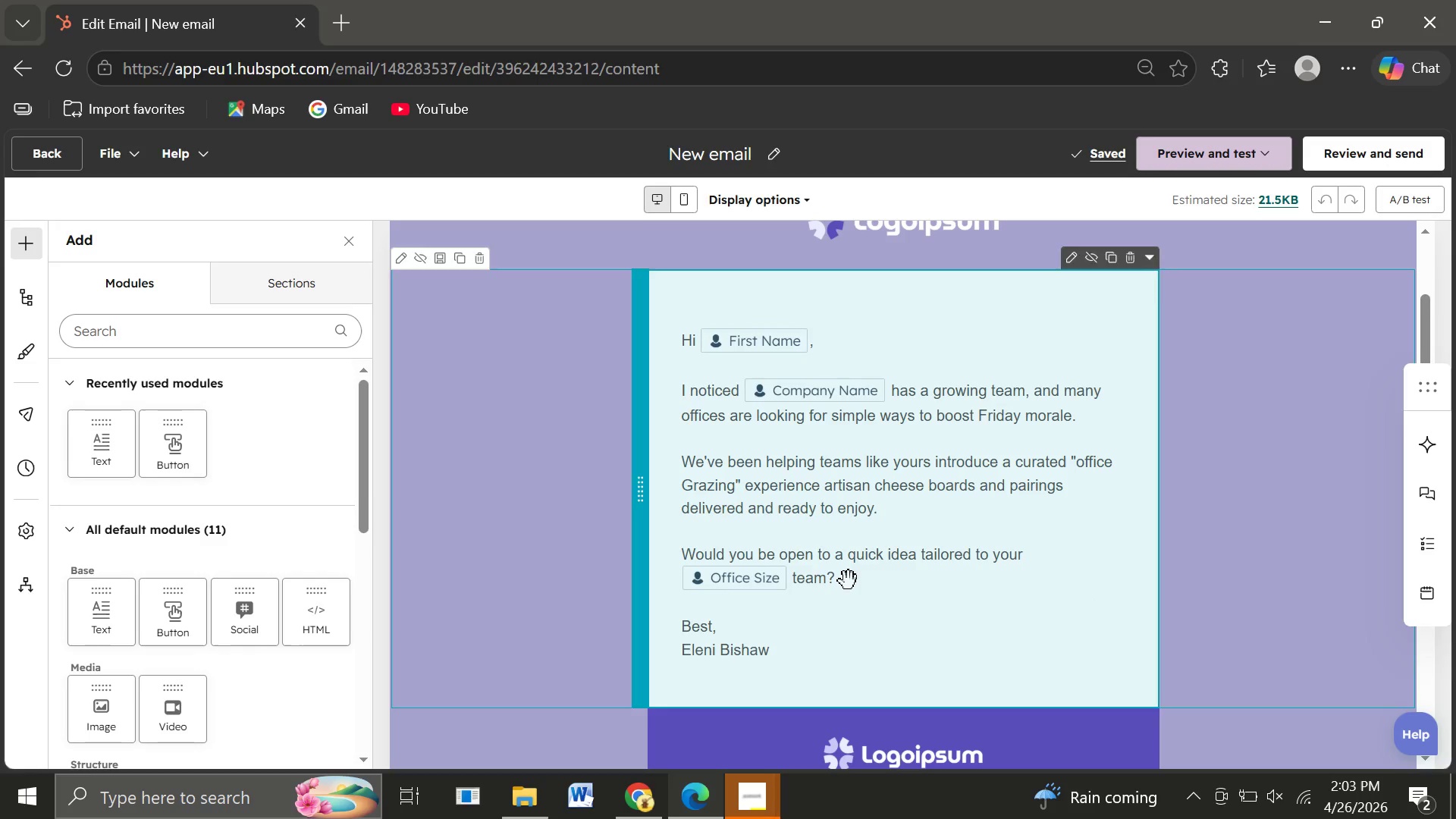 
double_click([849, 581])
 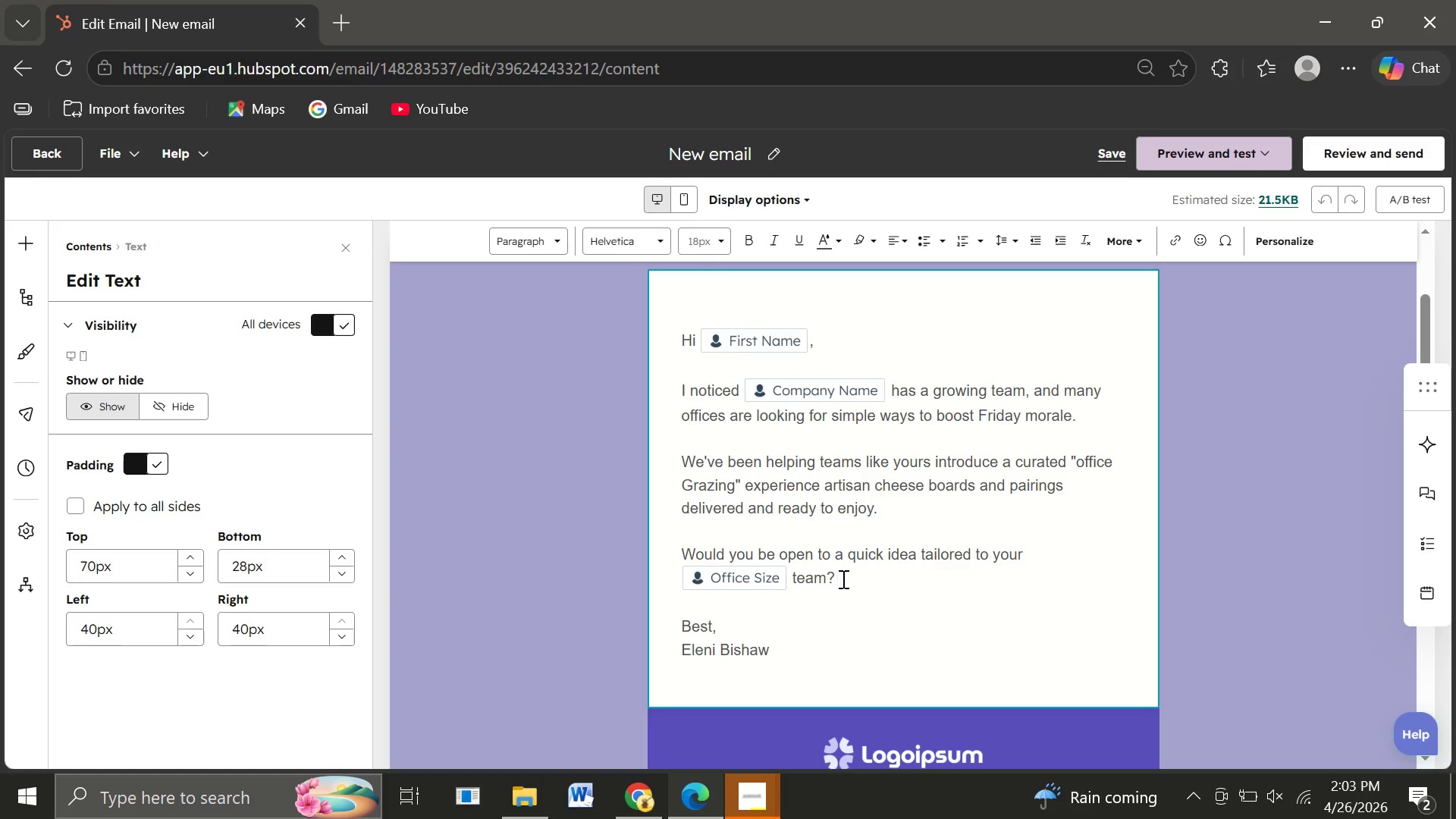 
left_click_drag(start_coordinate=[844, 579], to_coordinate=[777, 653])
 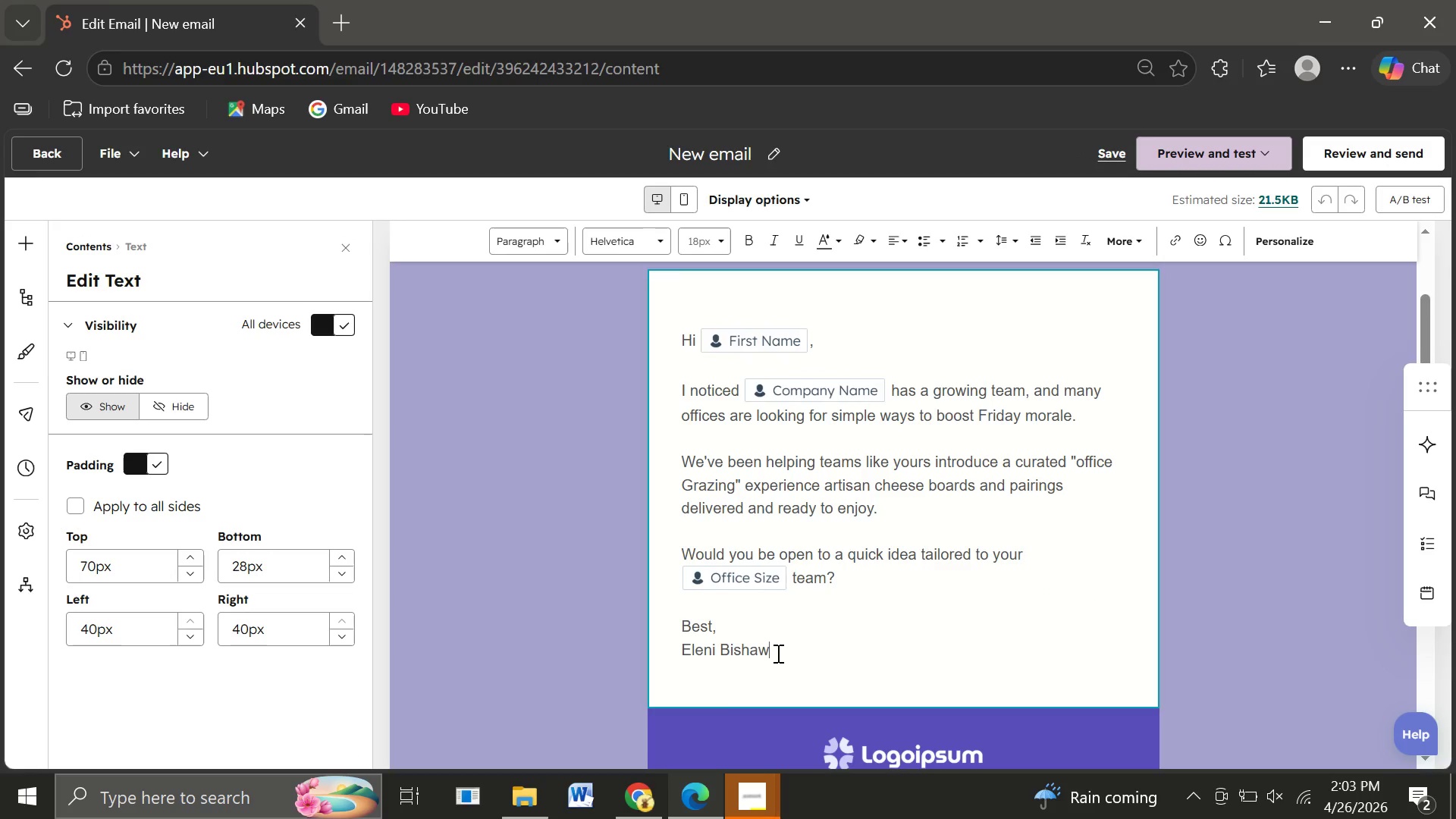 
left_click([777, 653])
 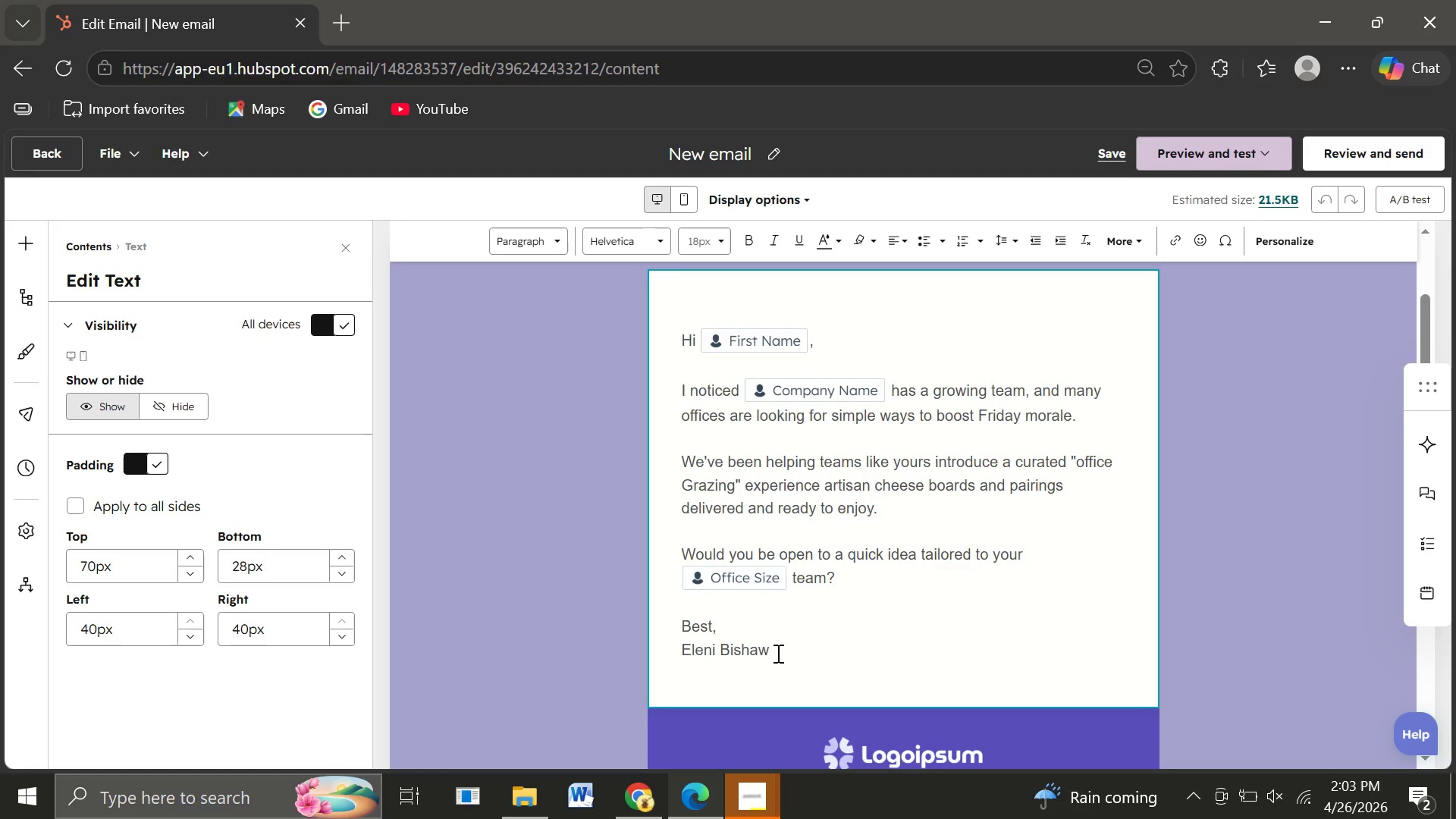 
left_click_drag(start_coordinate=[777, 653], to_coordinate=[673, 338])
 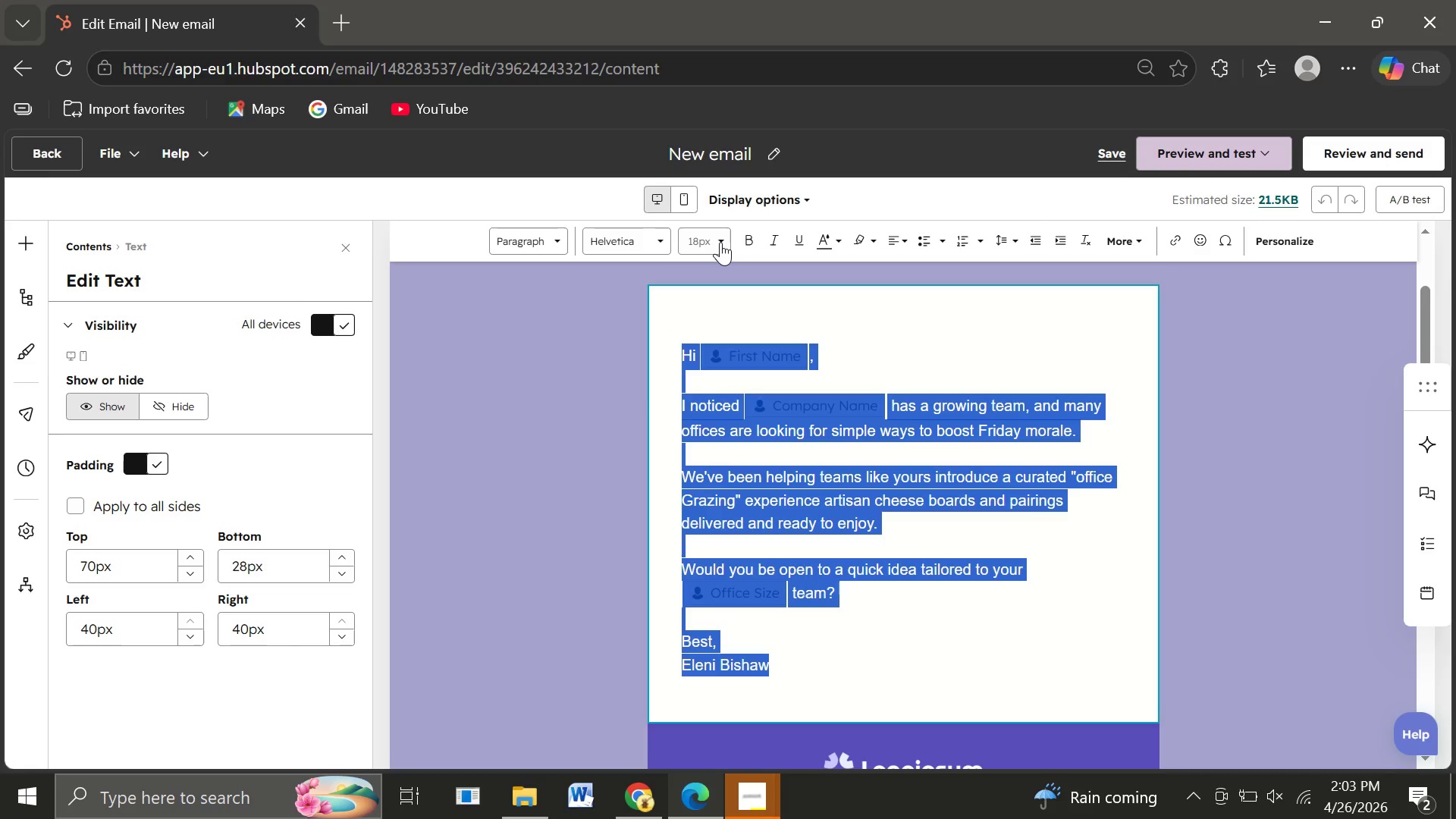 
left_click([720, 242])
 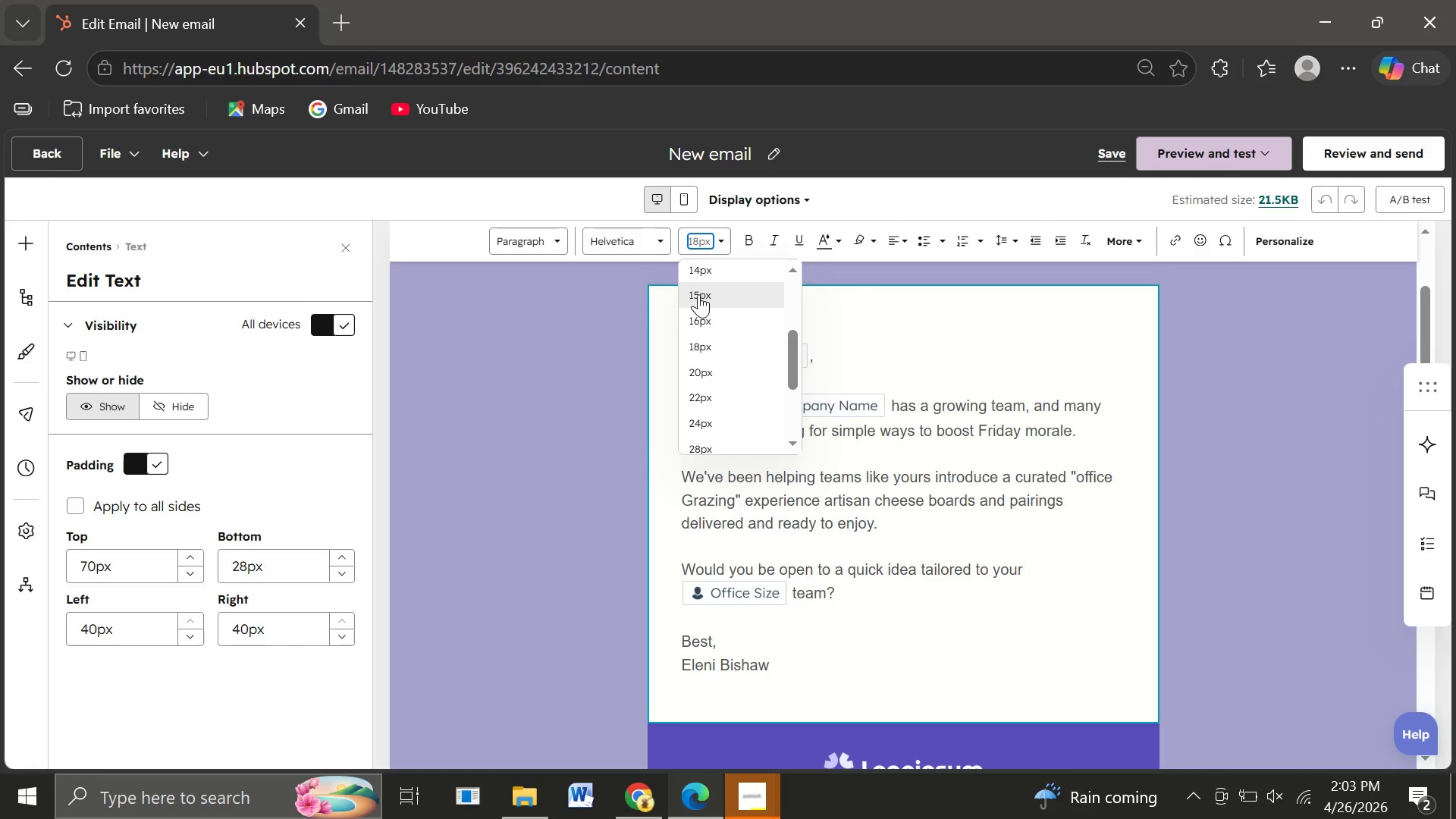 
left_click([686, 292])
 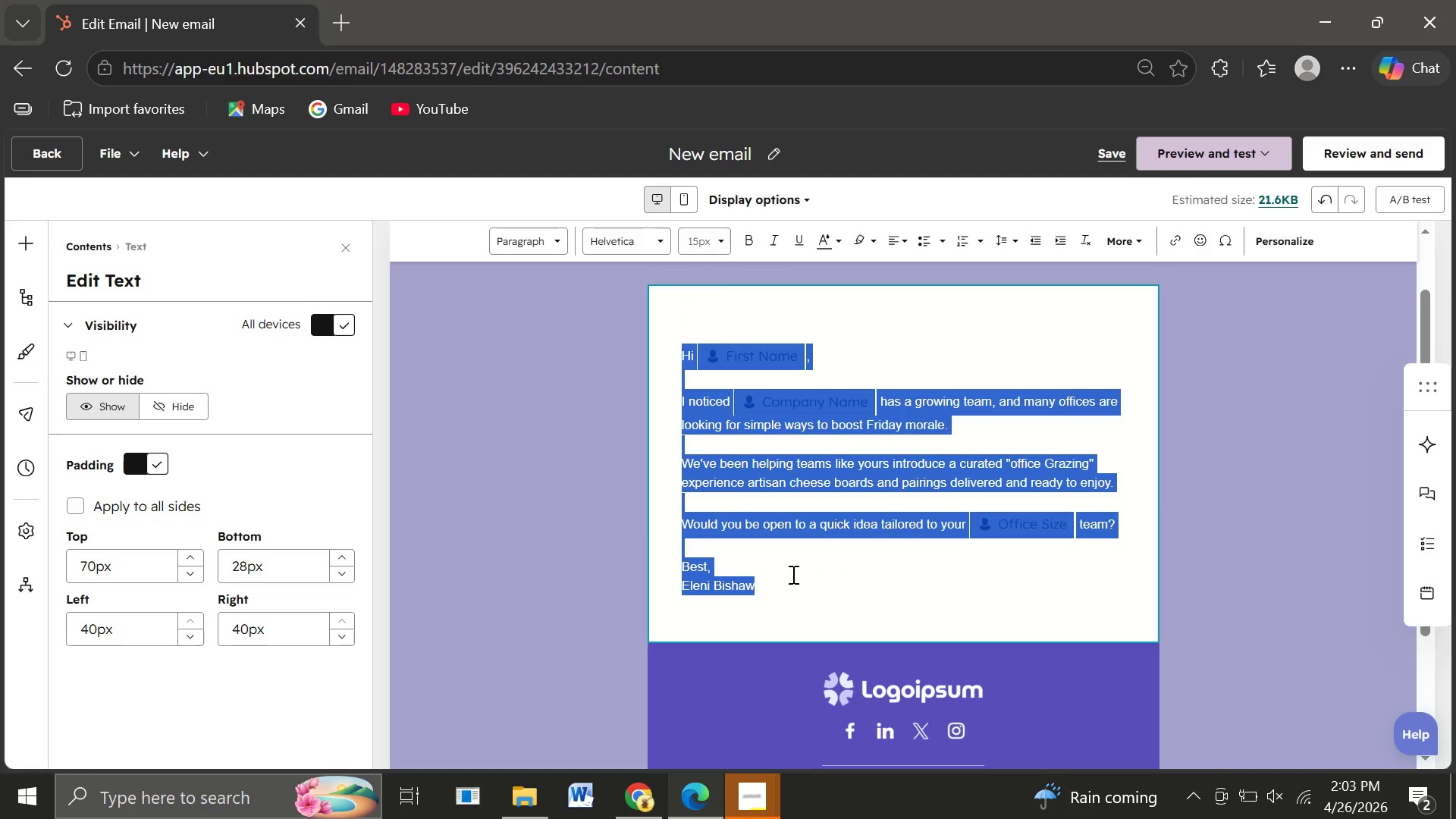 
left_click([792, 574])
 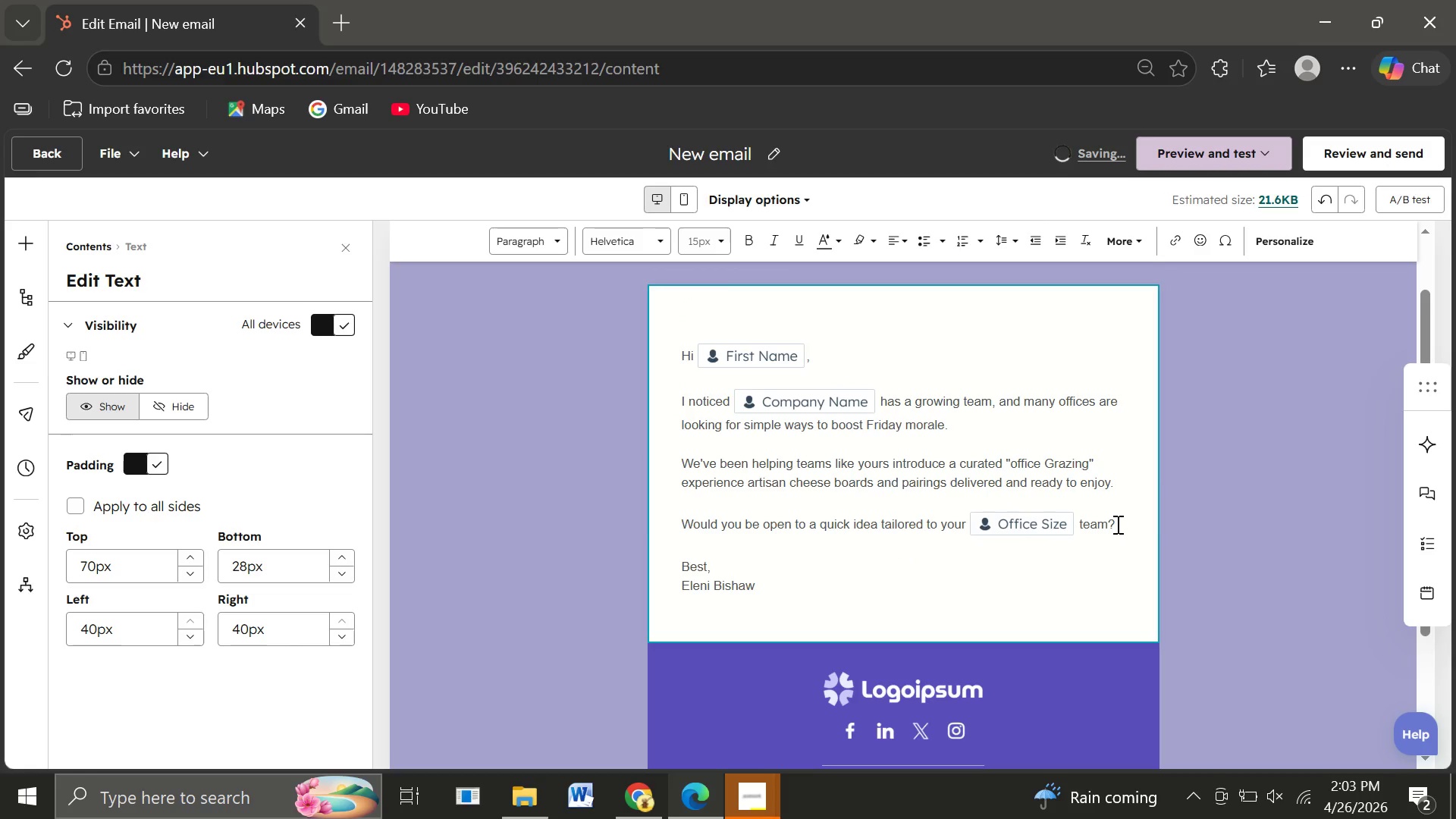 
left_click_drag(start_coordinate=[1116, 524], to_coordinate=[679, 413])
 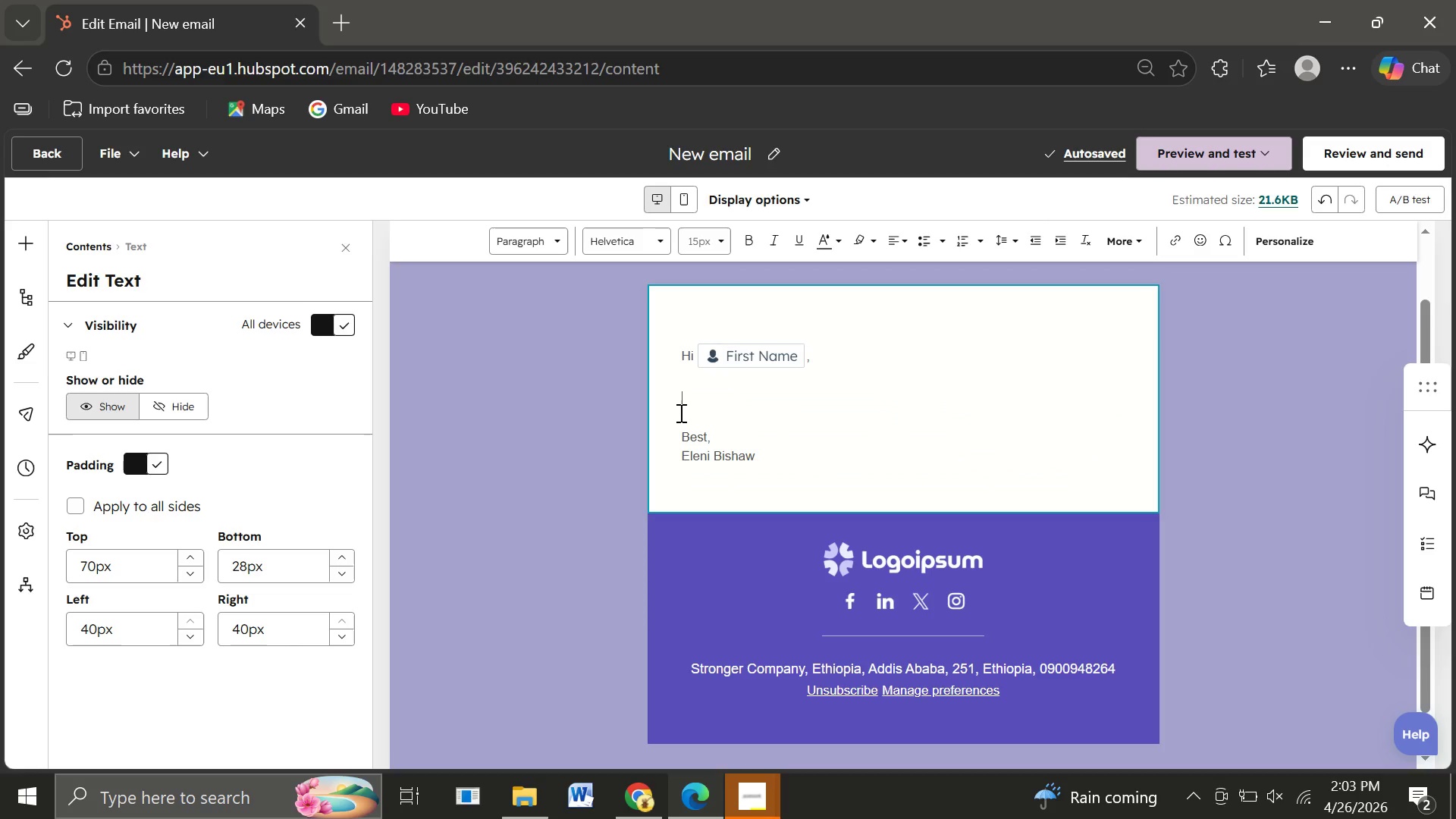 
key(Backspace)
 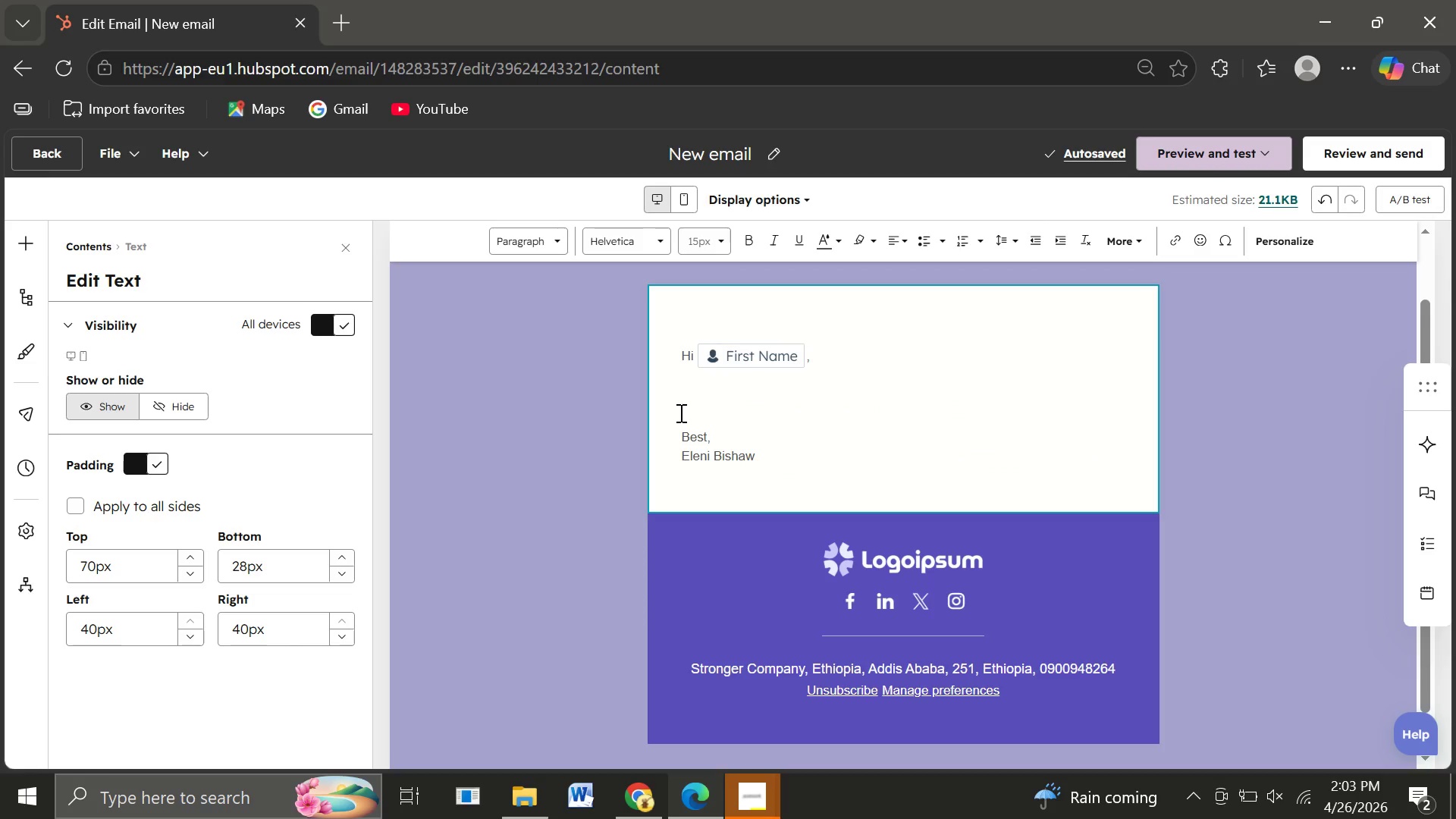 
wait(9.48)
 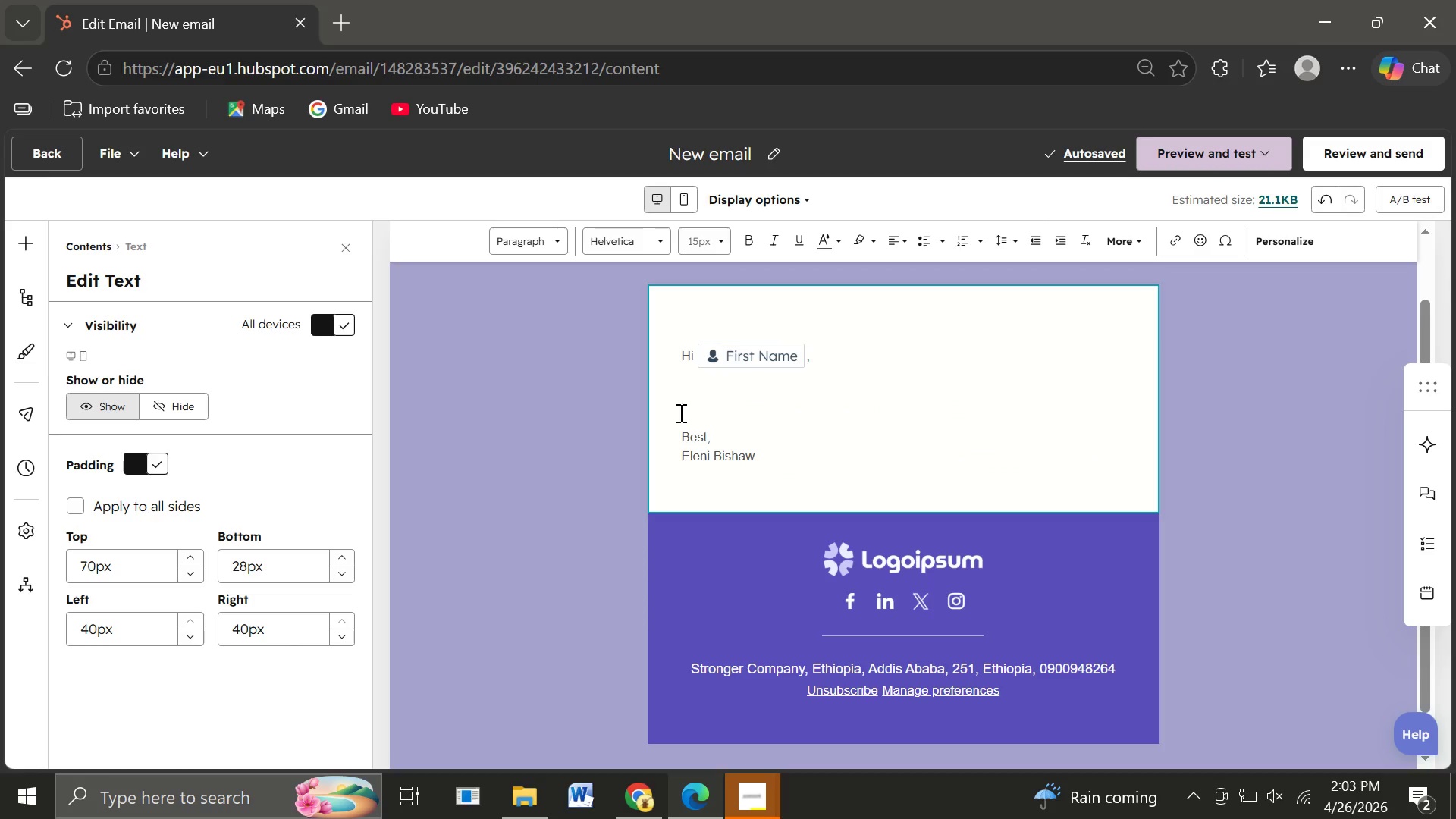 
type(Should we close your )
 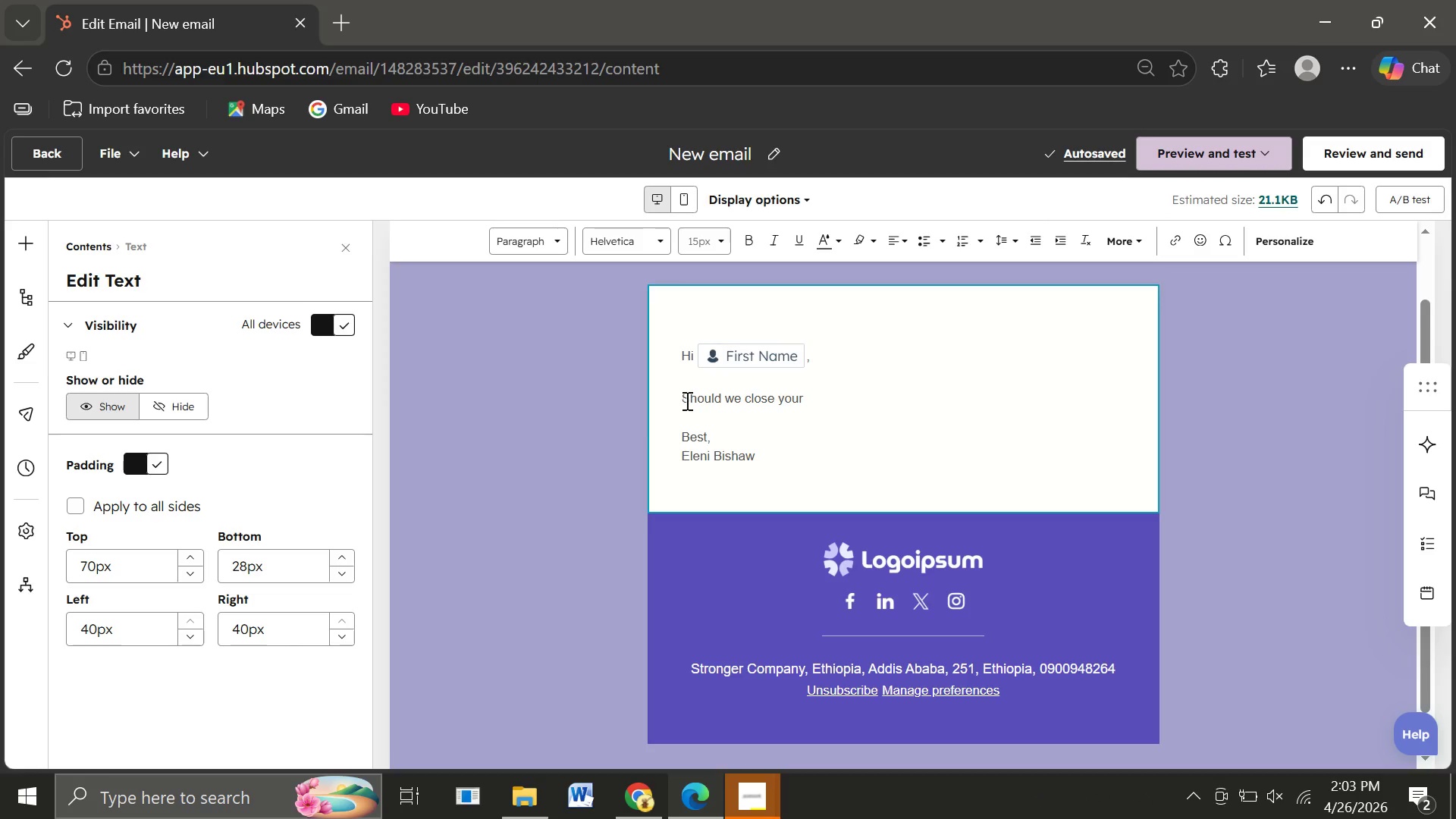 
wait(5.16)
 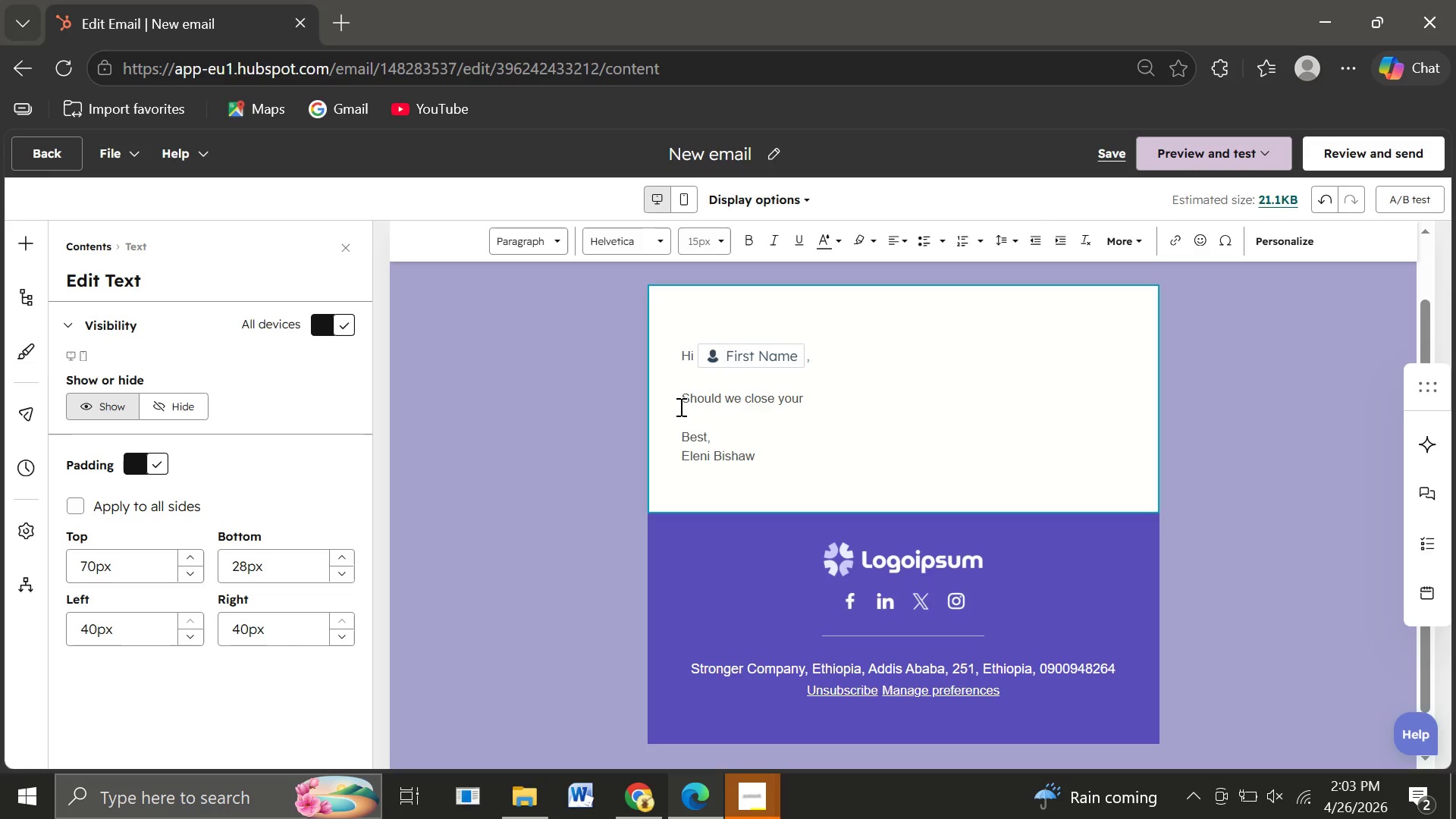 
left_click([1276, 243])
 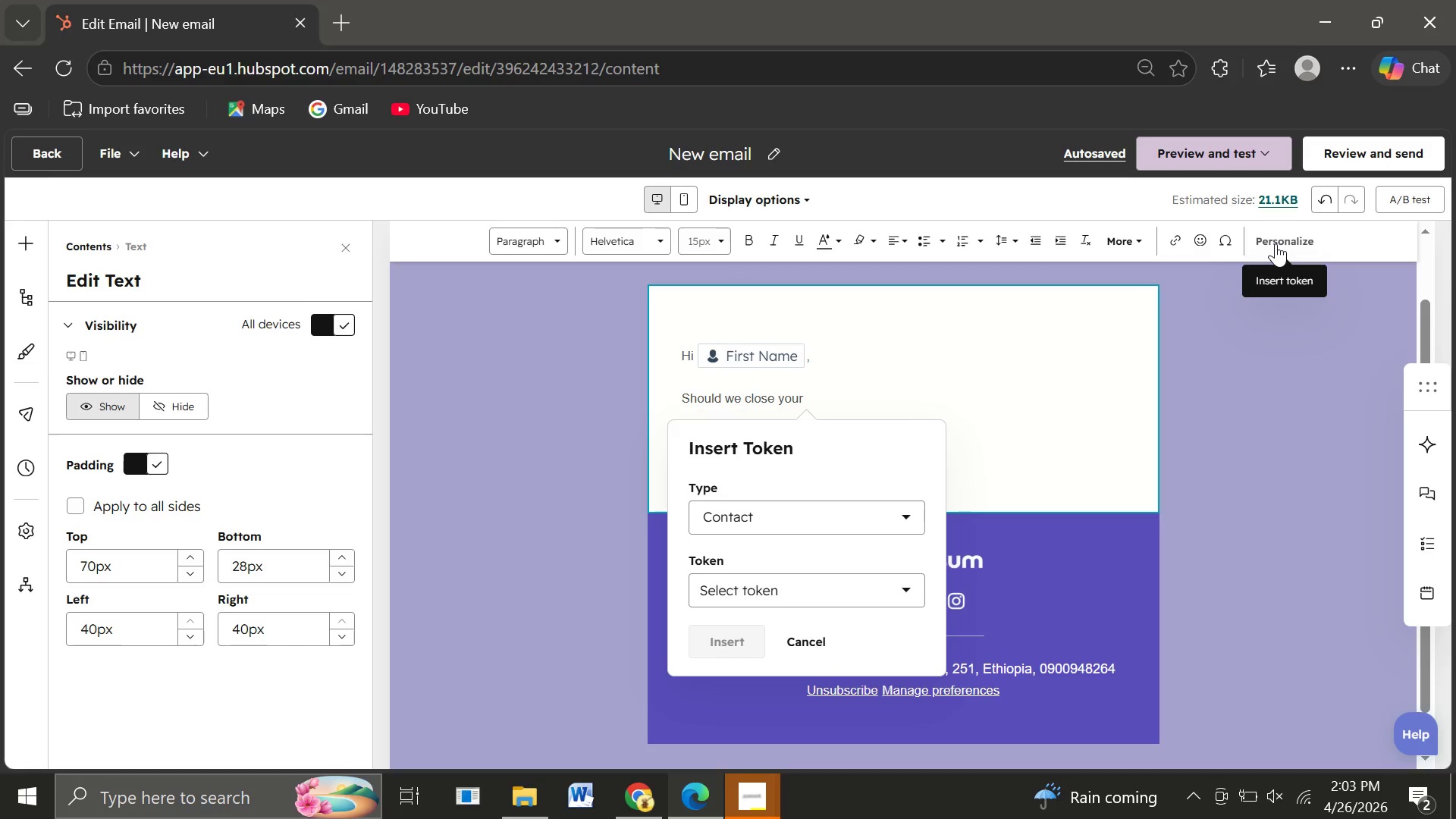 
wait(11.53)
 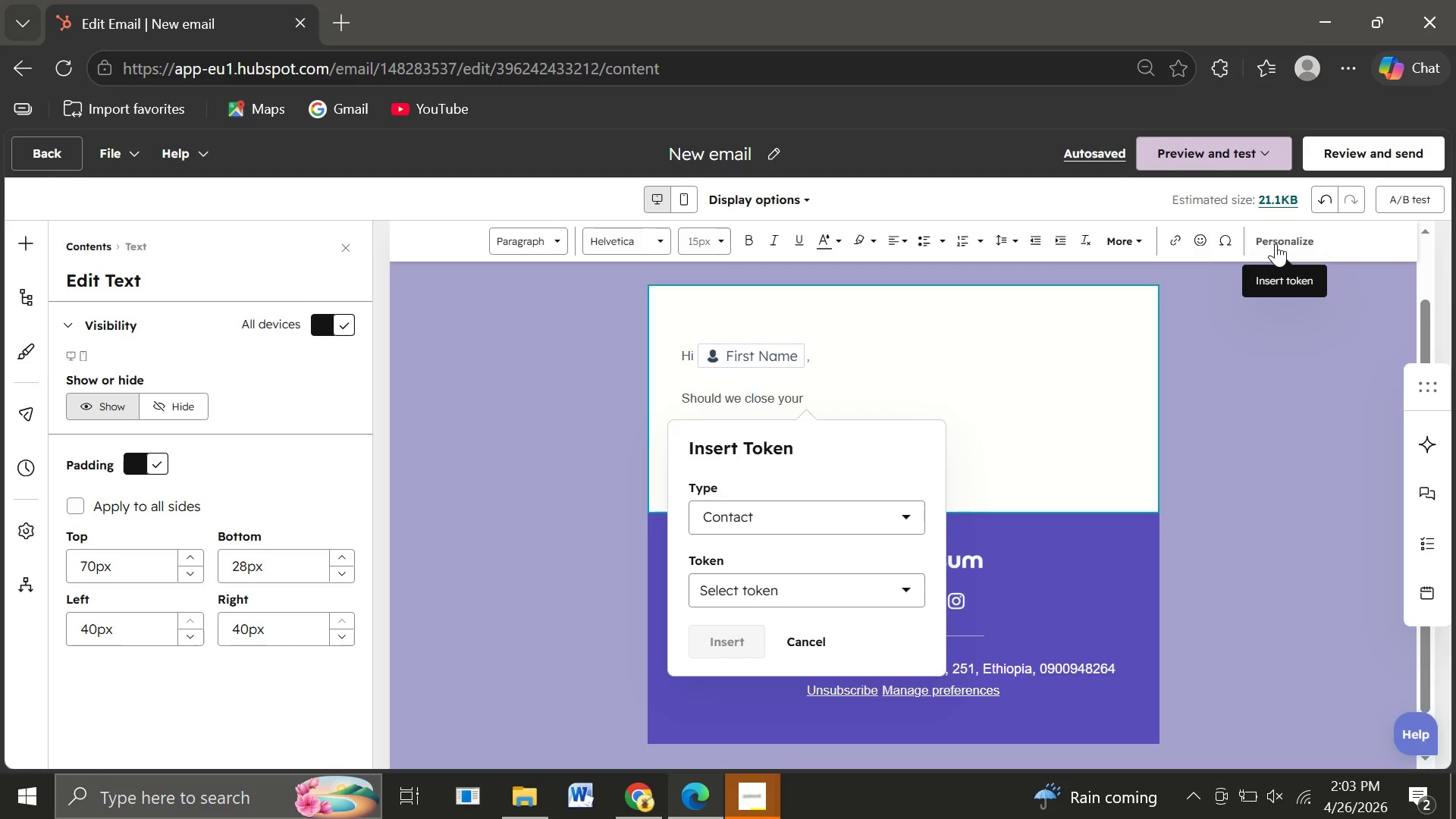 
left_click([789, 590])
 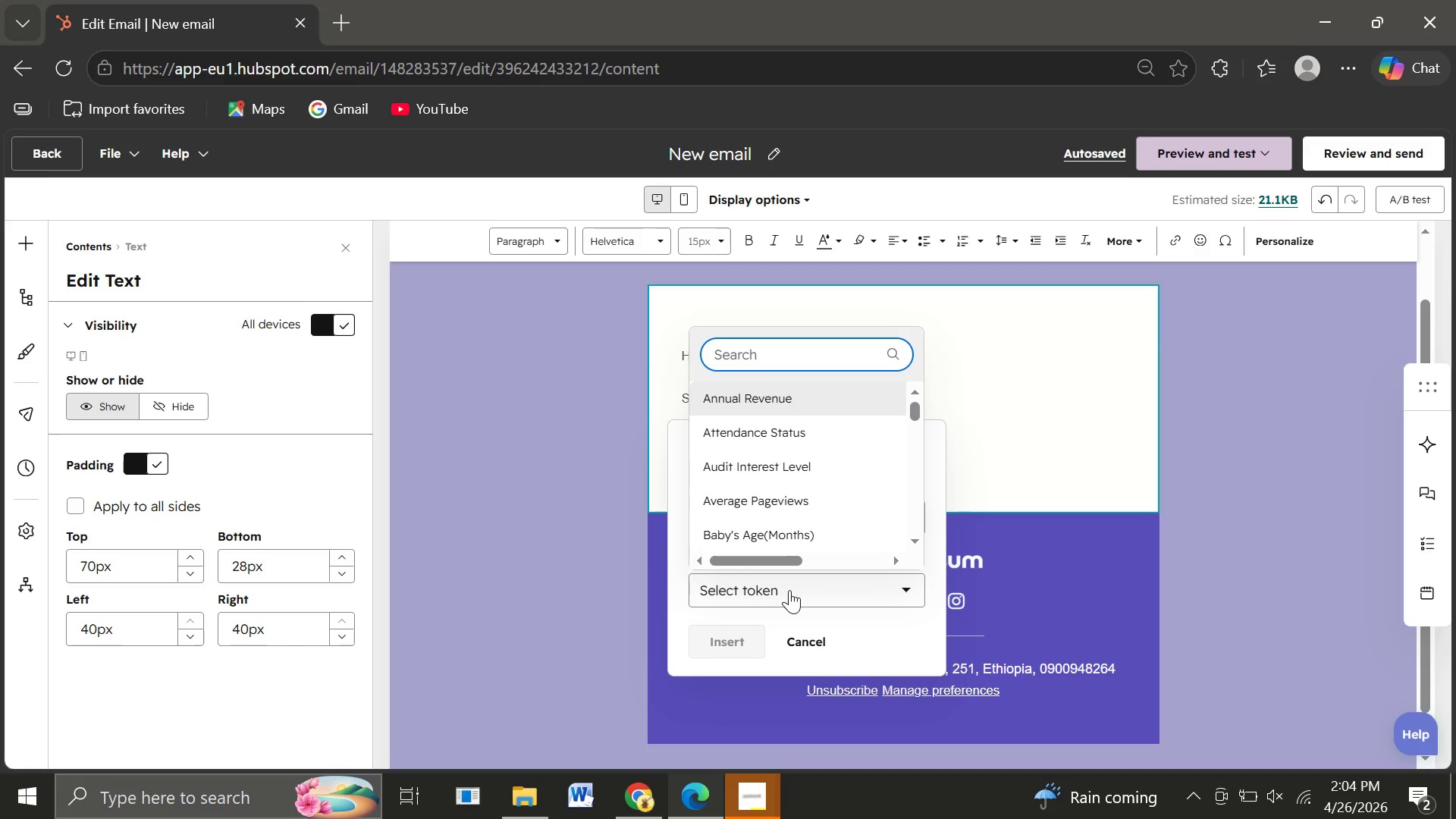 
type(Projr)
key(Backspace)
type(ect)
 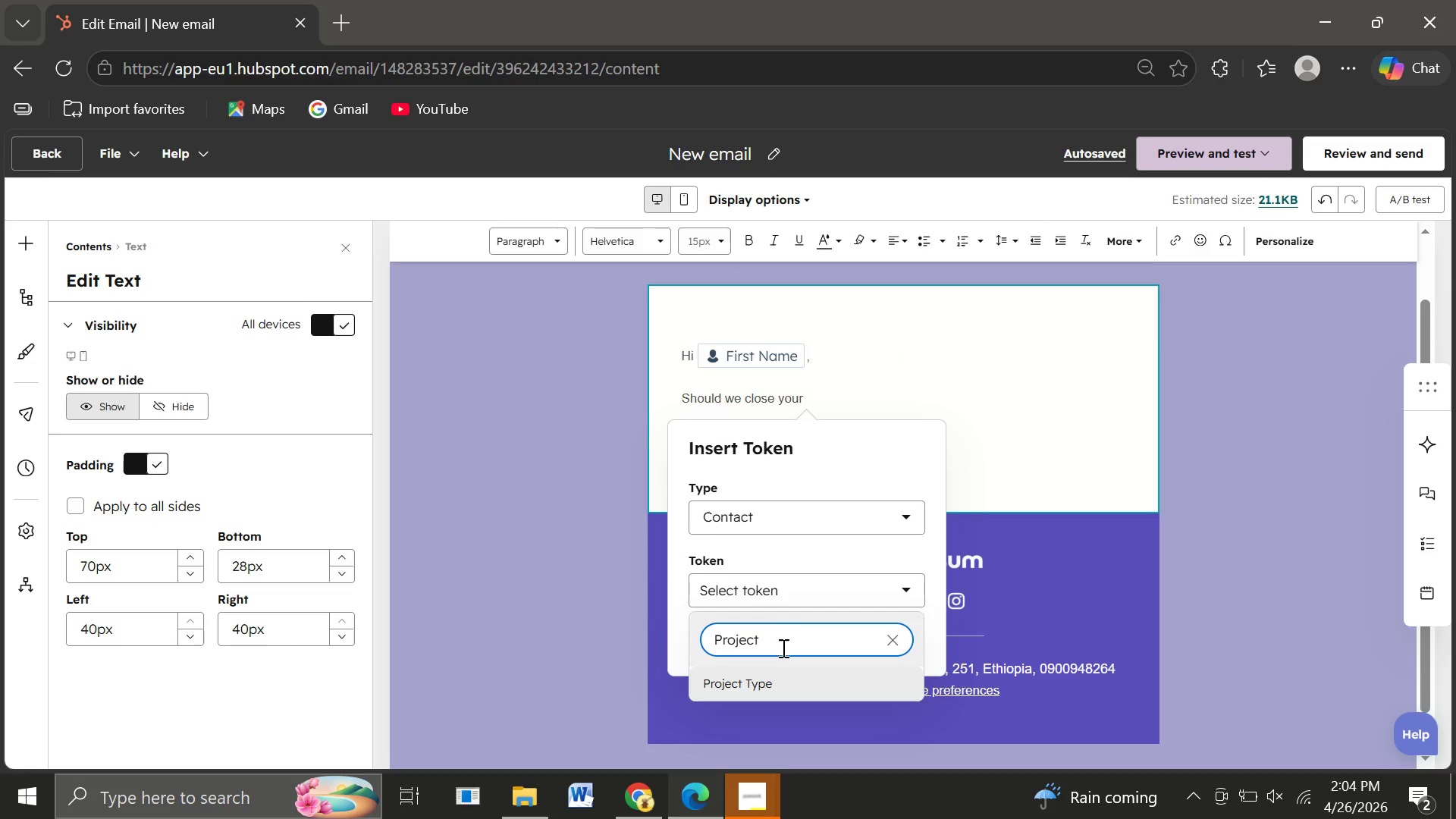 
mouse_move([751, 676])
 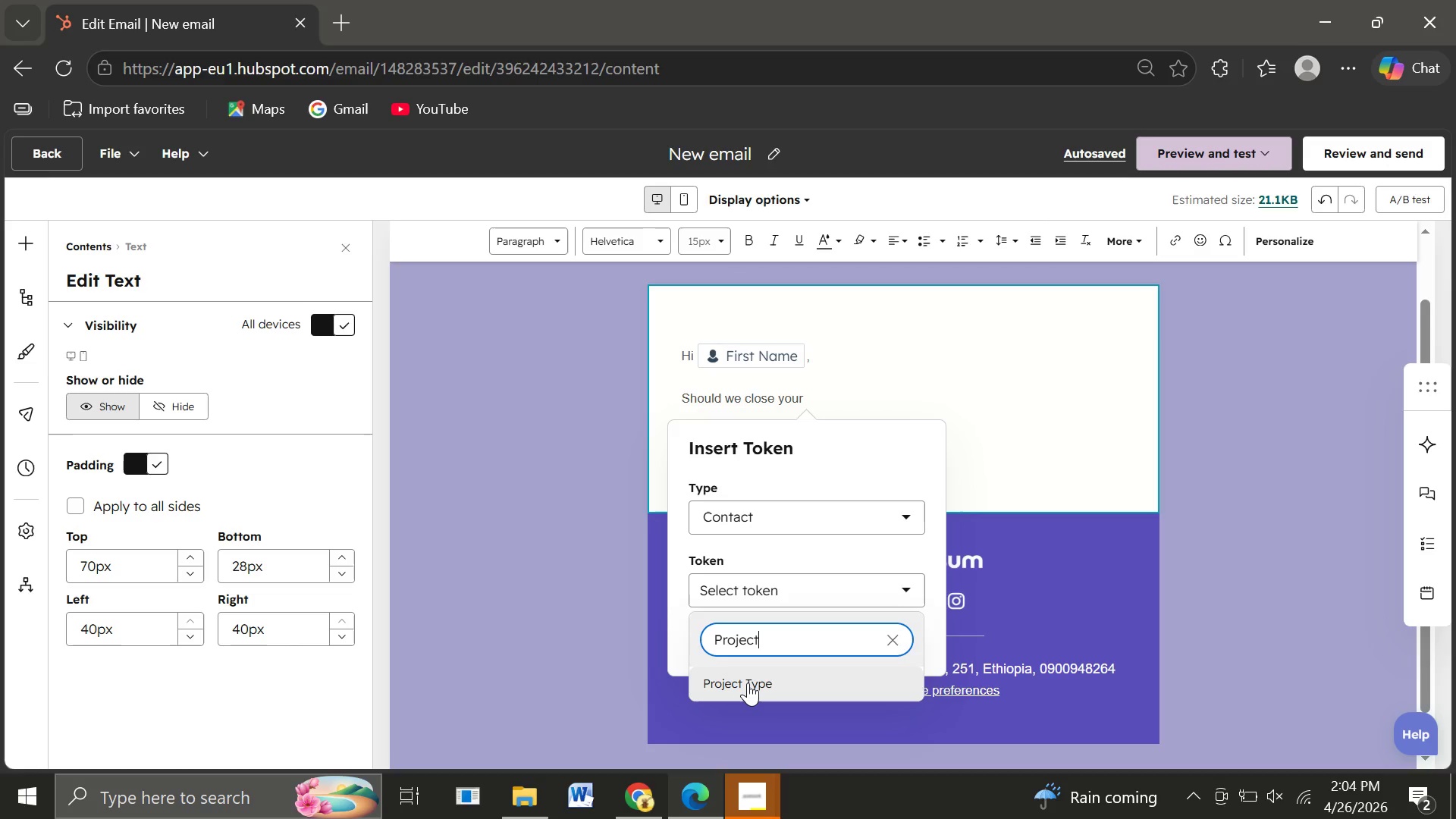 
left_click([748, 682])
 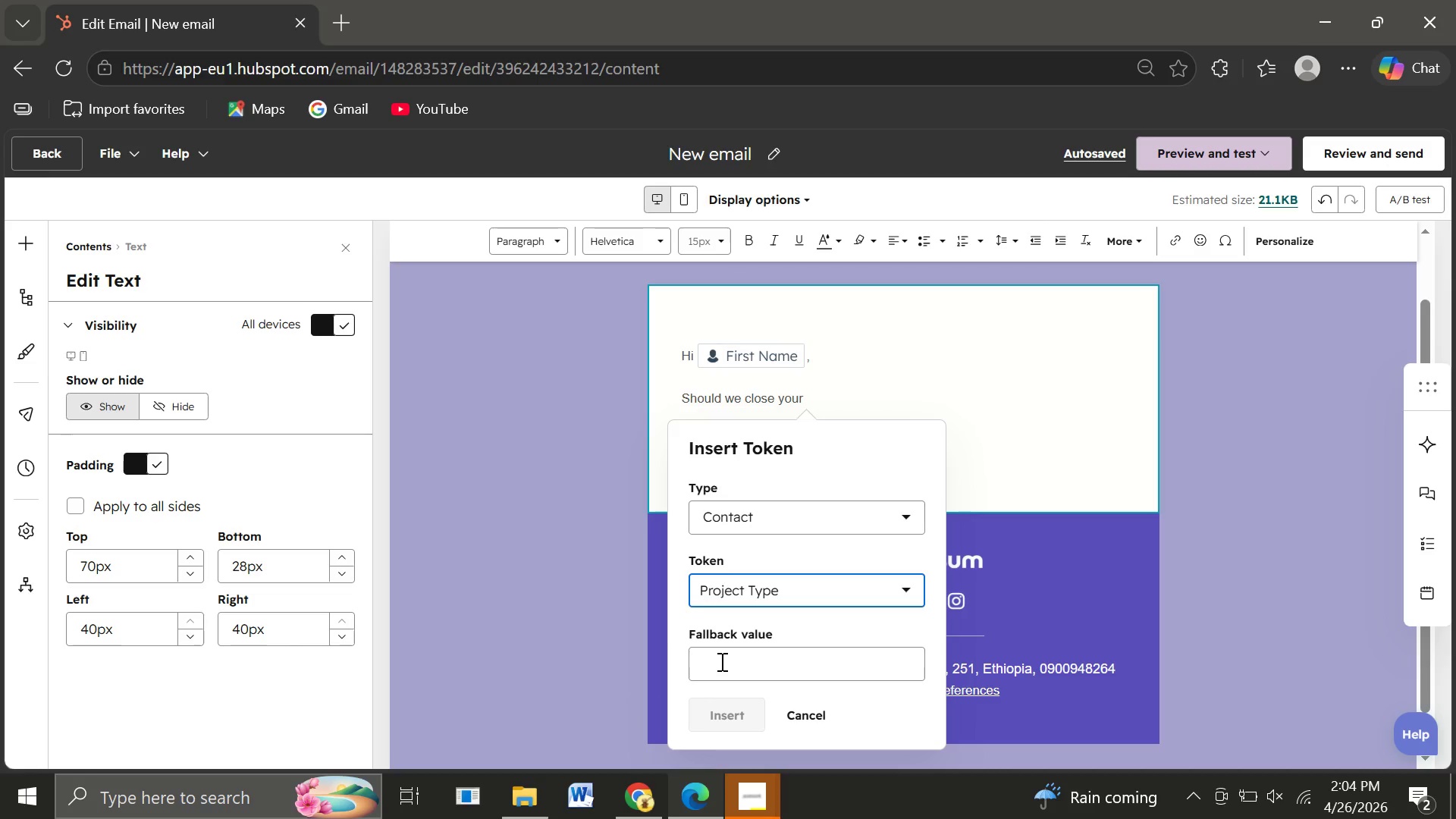 
left_click([720, 661])
 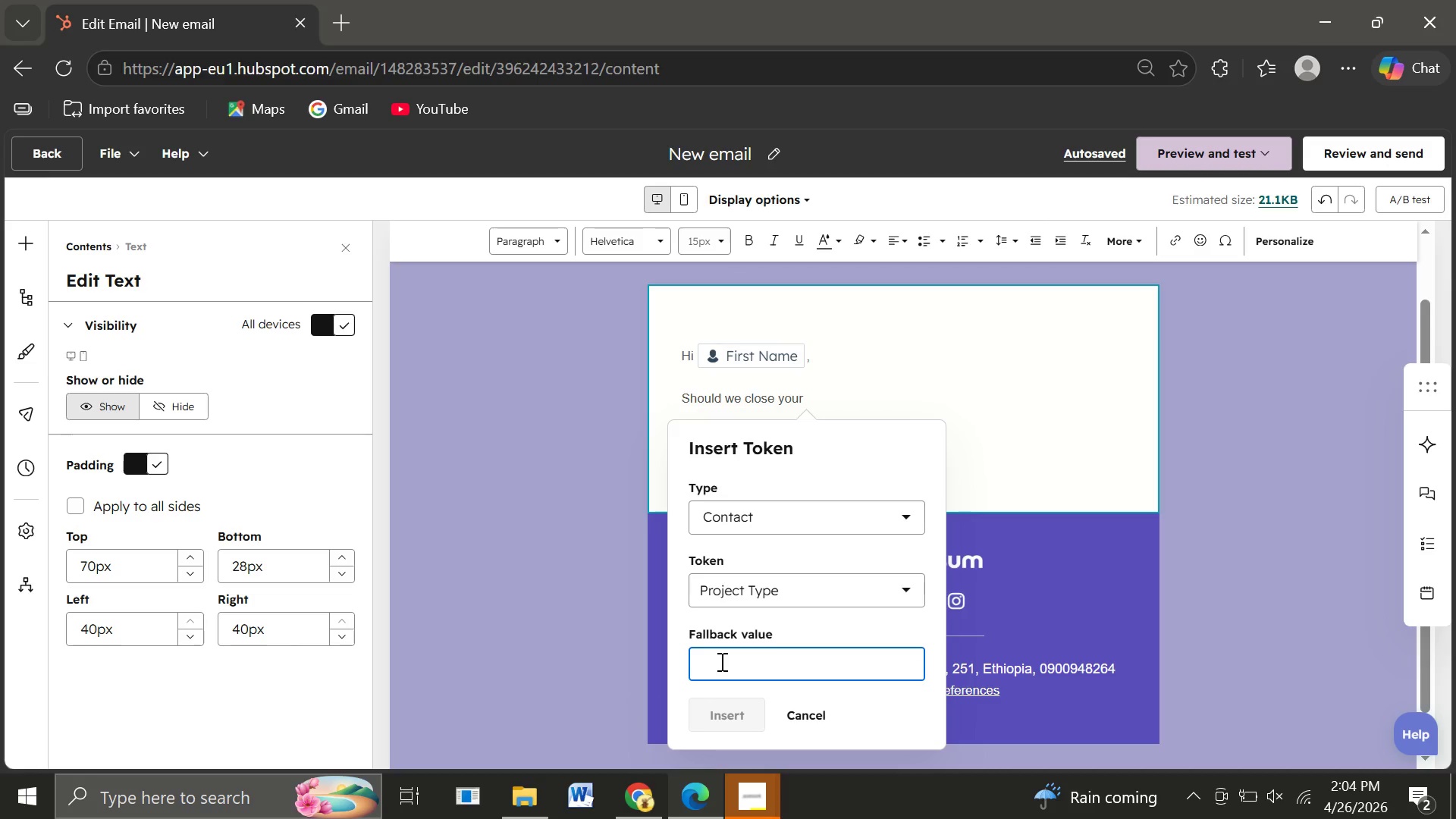 
type(space)
 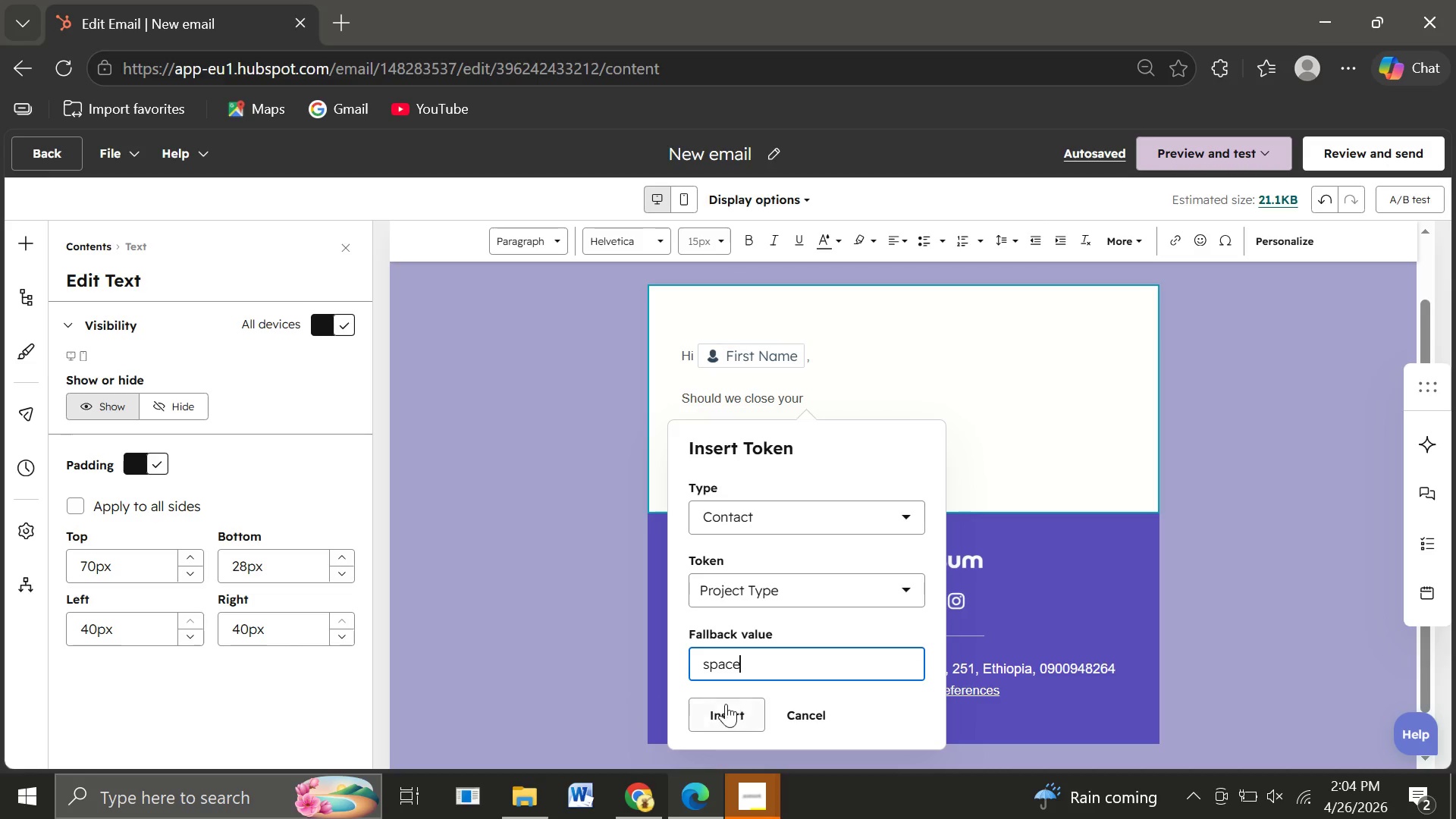 
left_click([718, 710])
 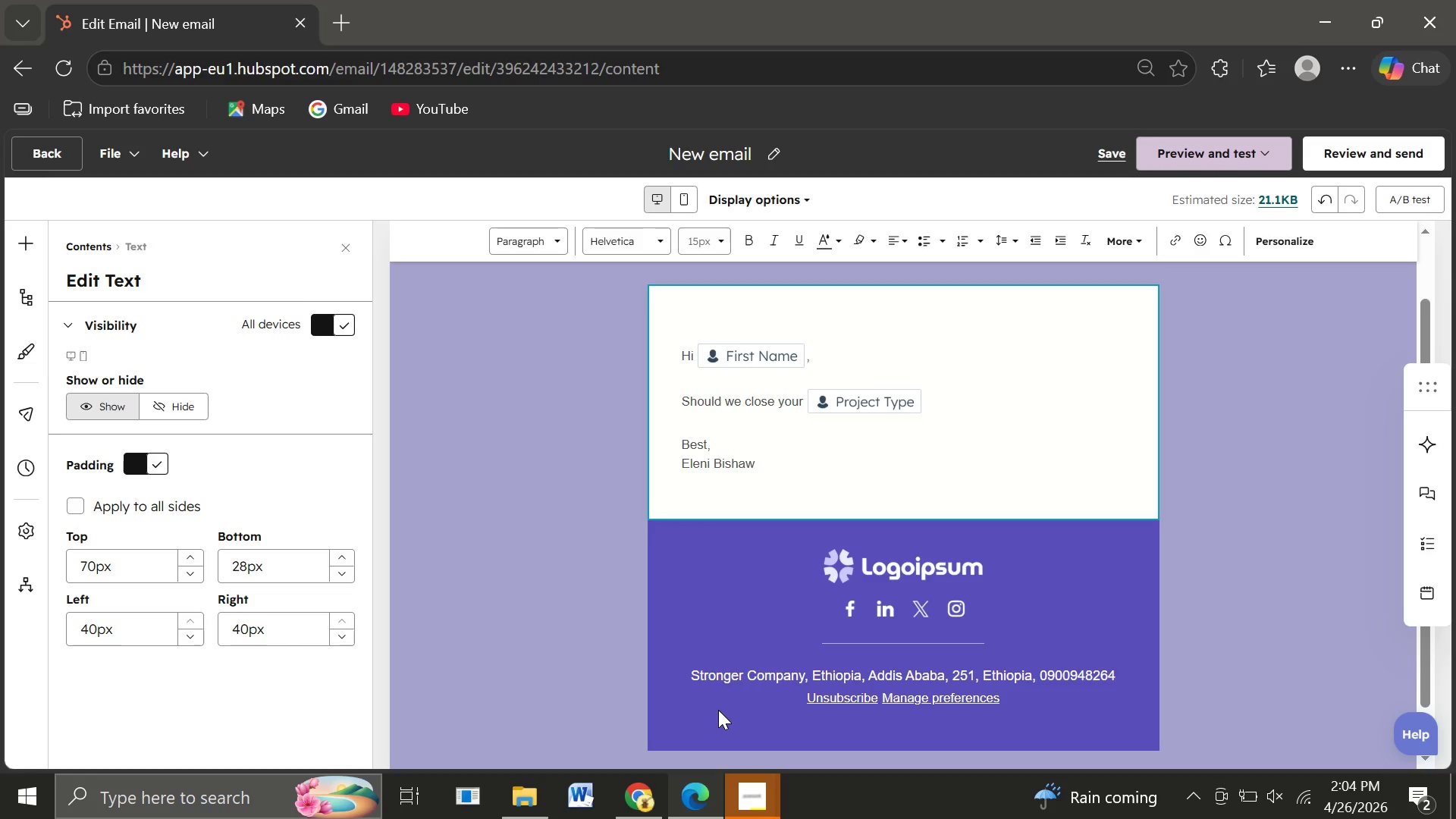 
type( file?)
 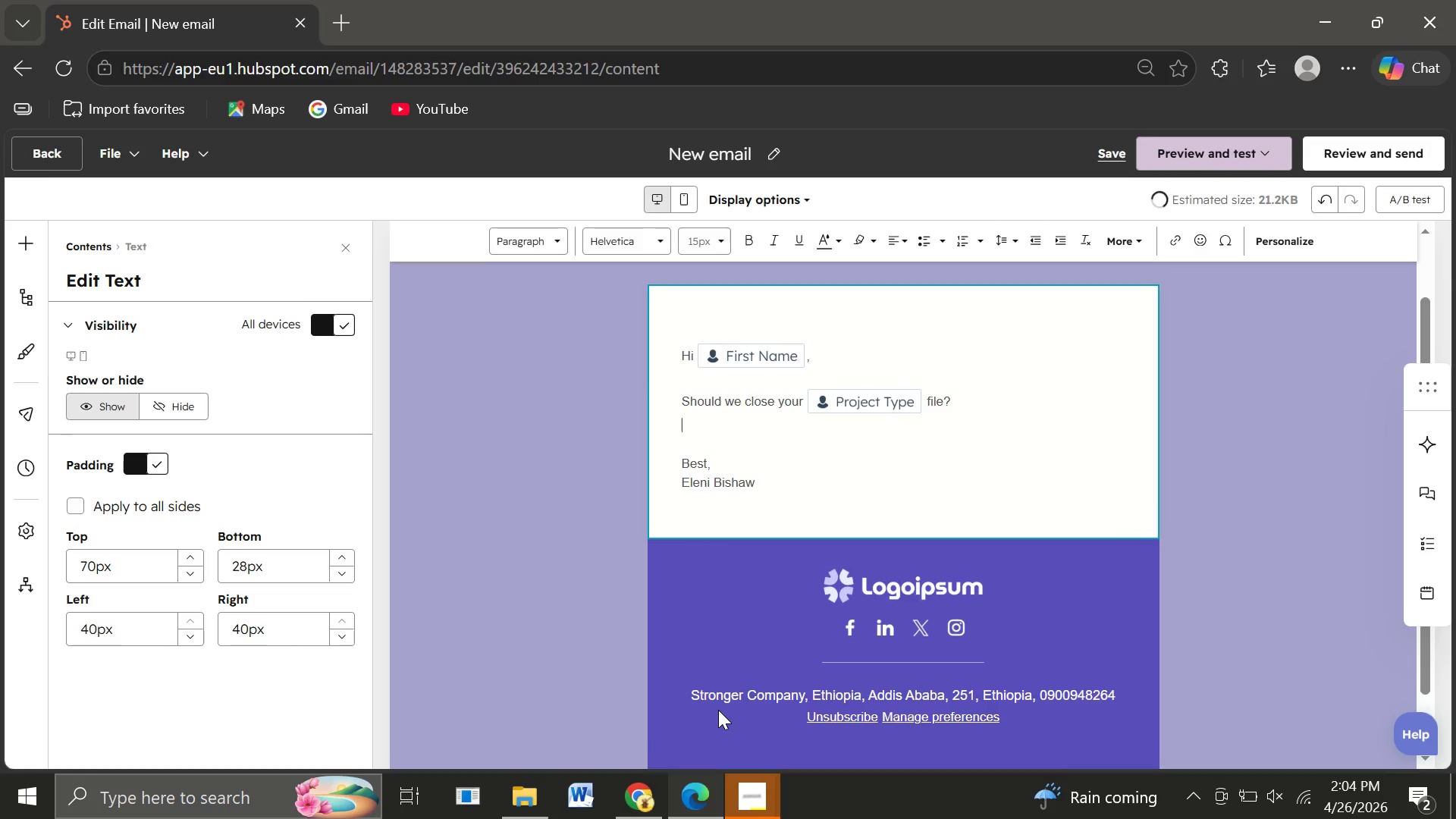 
 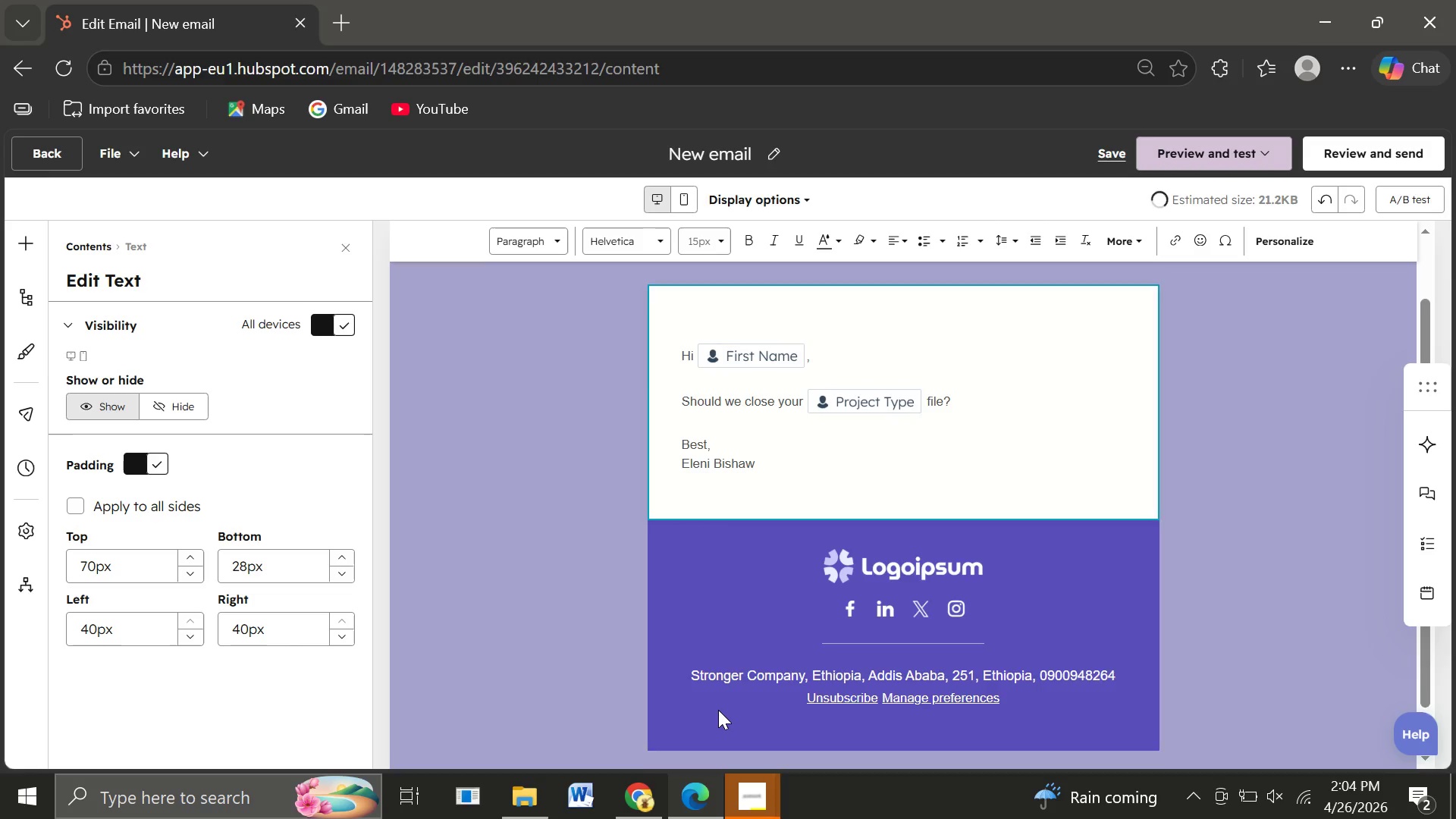 
key(Enter)
 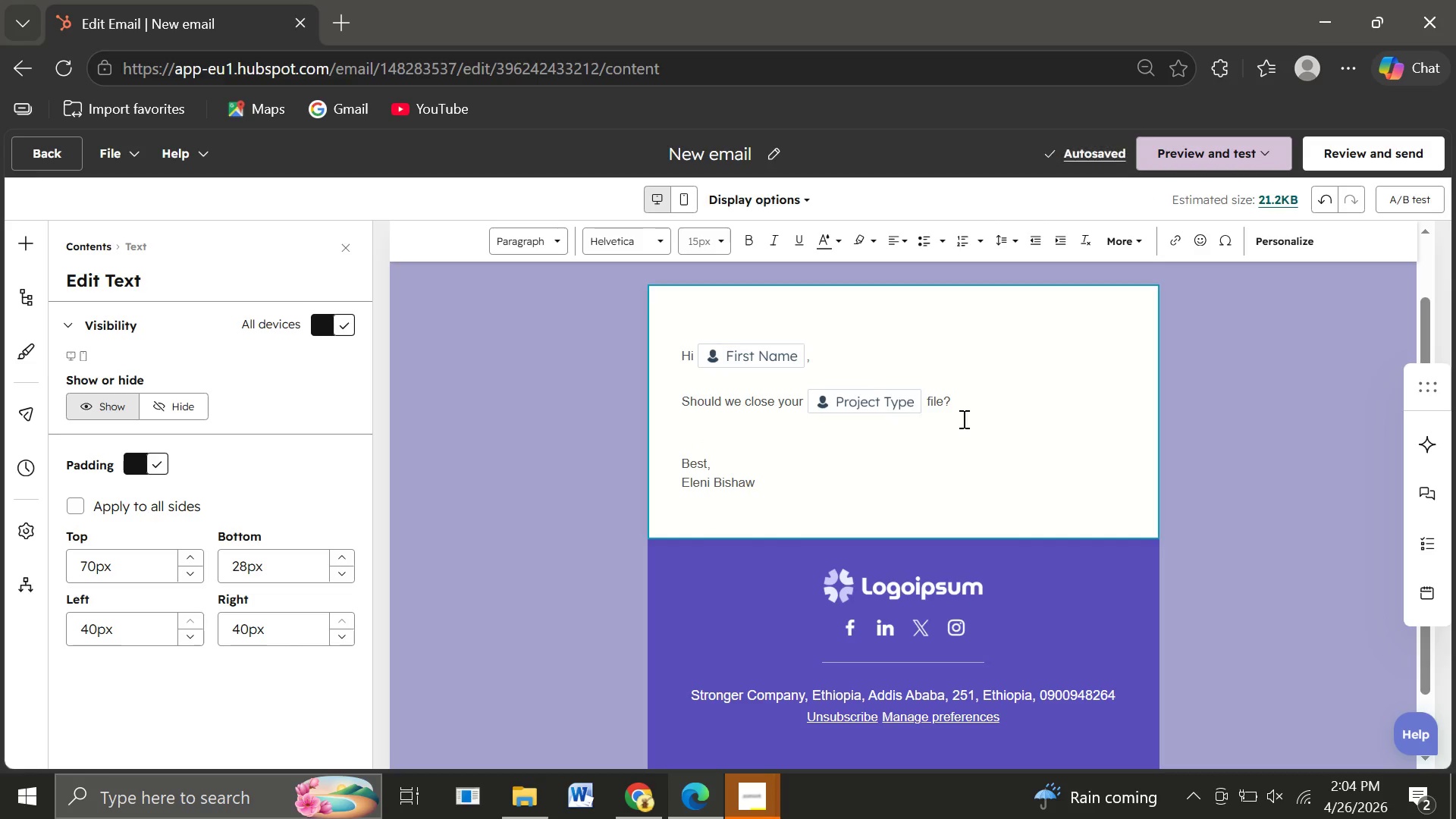 
left_click_drag(start_coordinate=[971, 400], to_coordinate=[869, 473])
 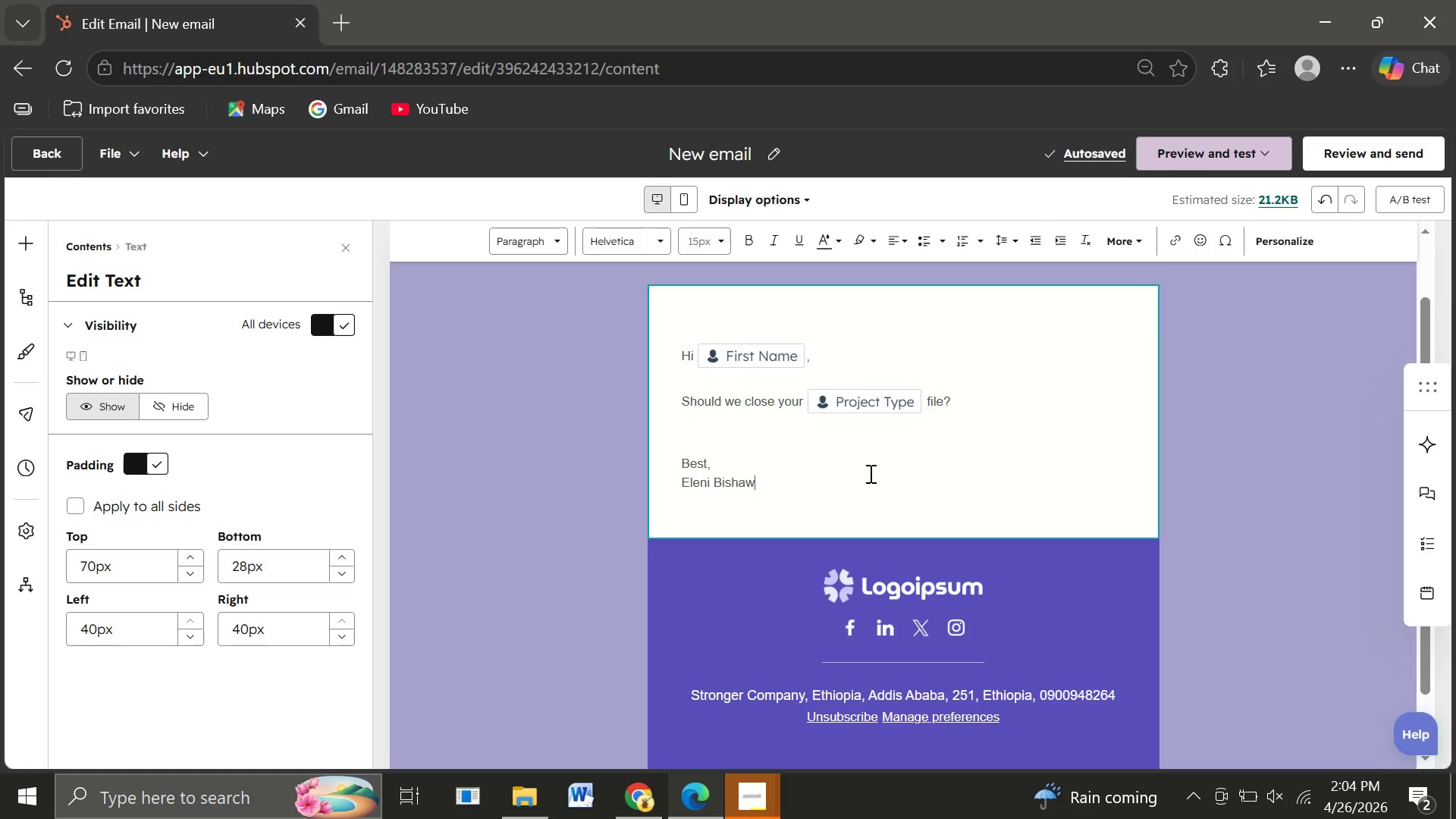 
left_click([869, 473])
 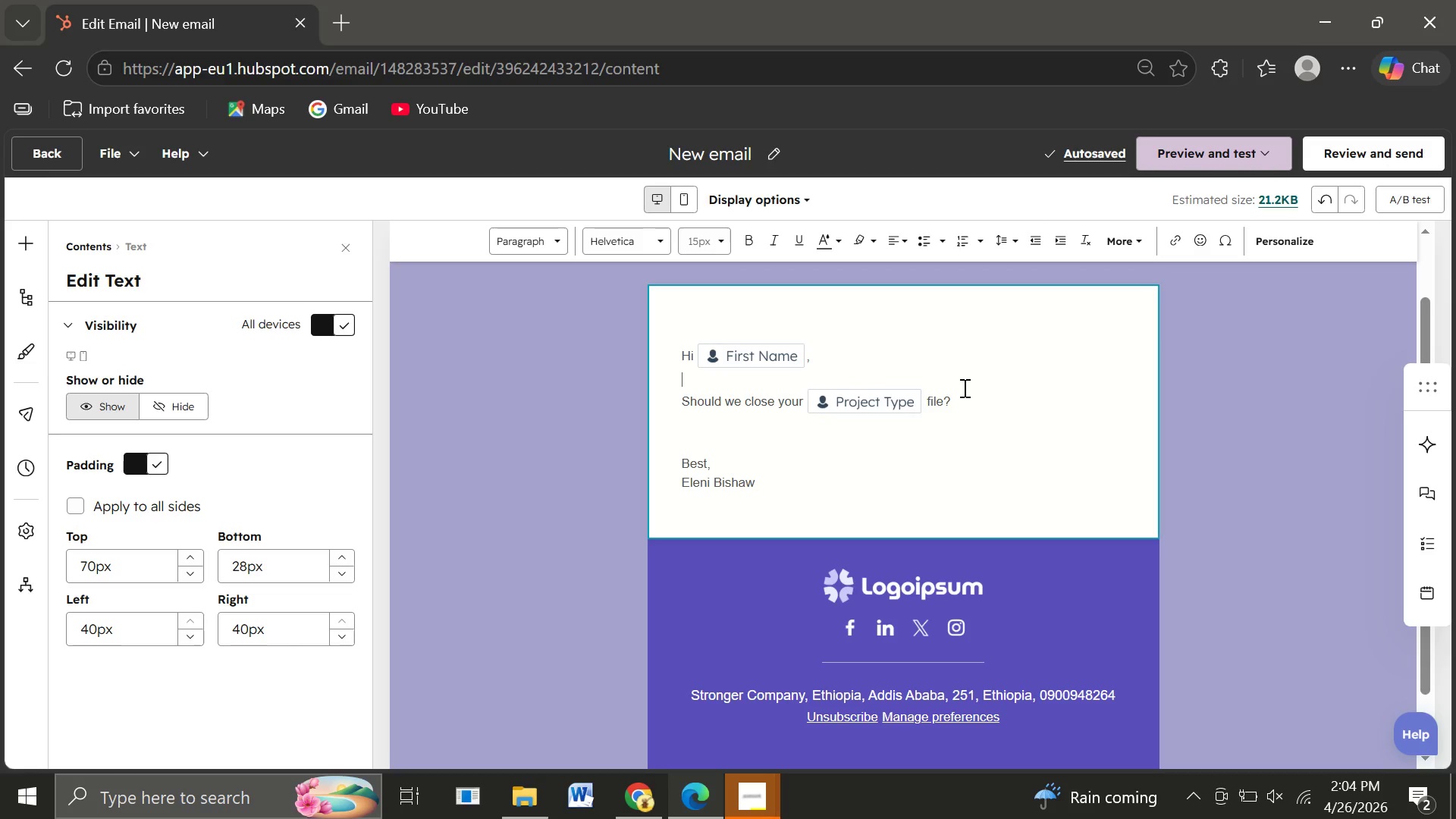 
left_click_drag(start_coordinate=[963, 388], to_coordinate=[994, 406])
 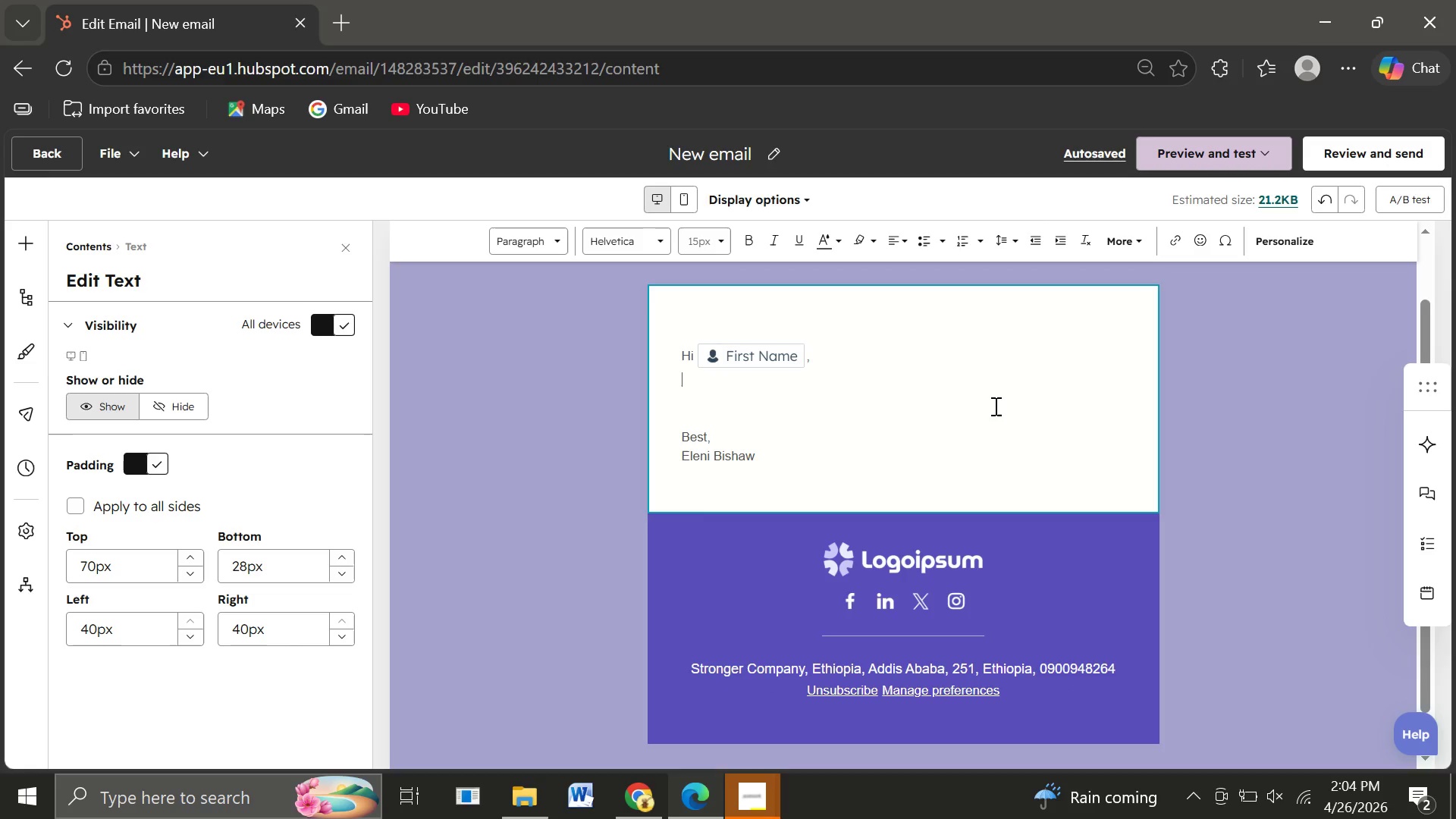 
key(Backspace)
 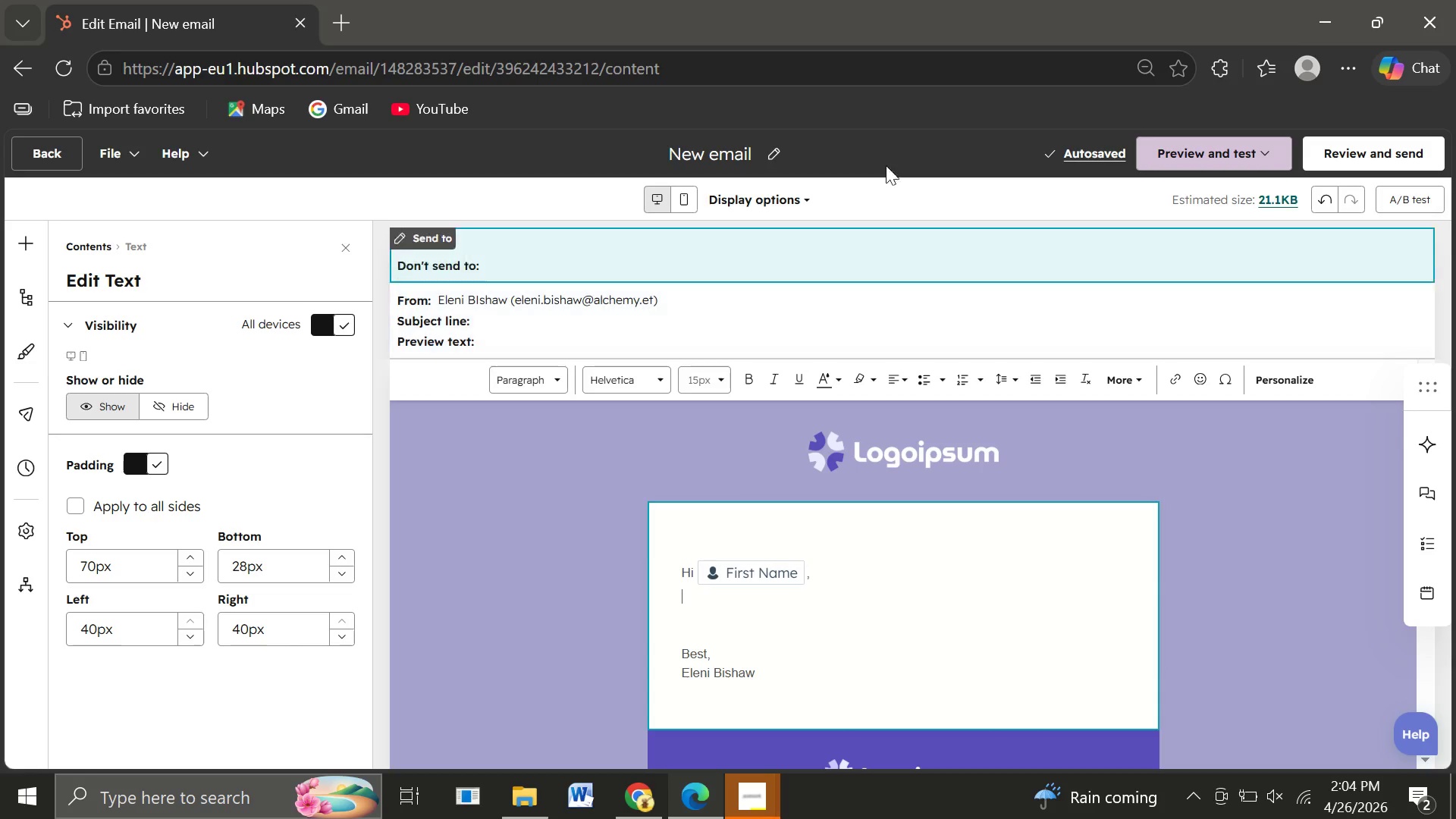 
wait(5.47)
 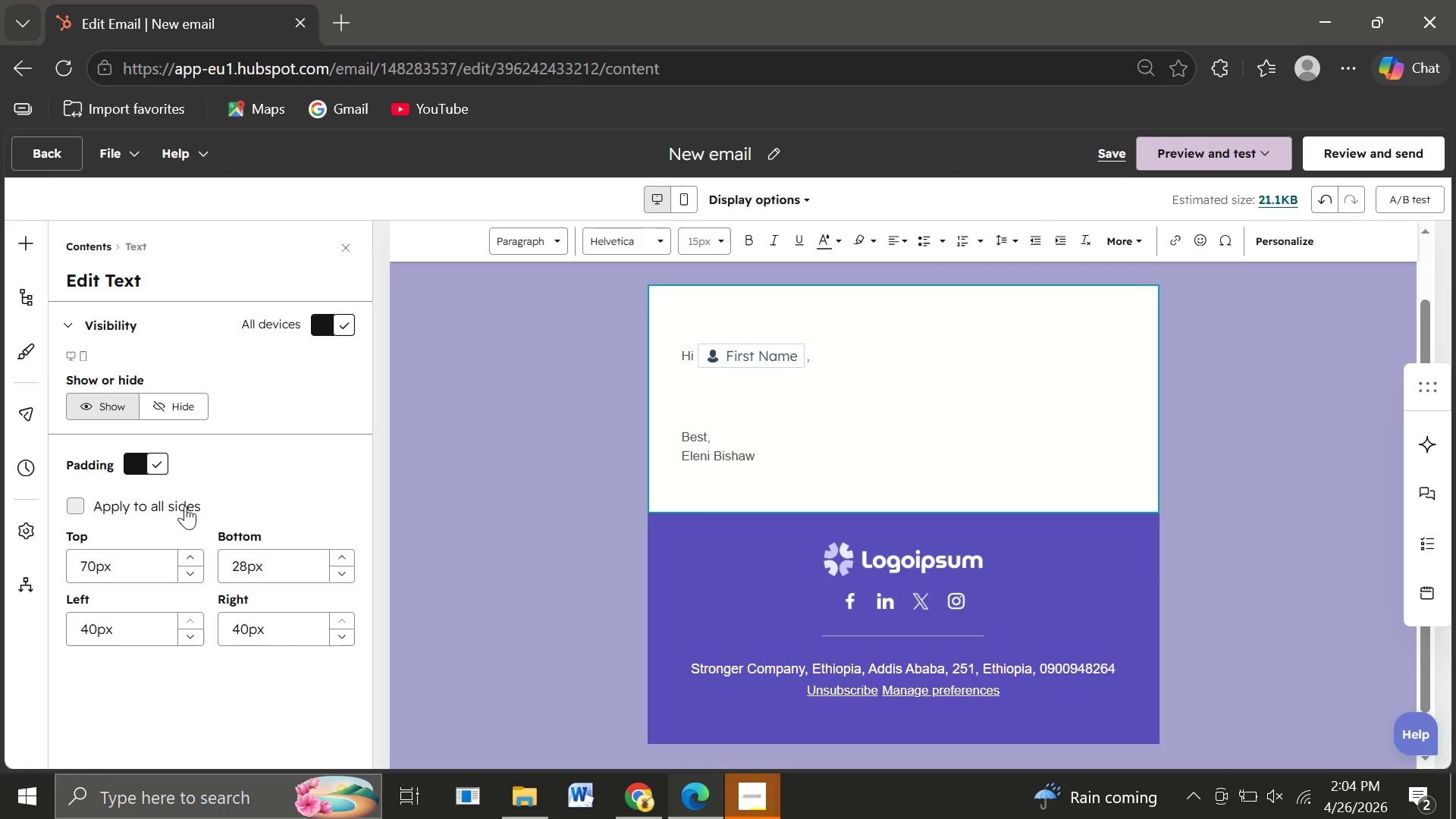 
left_click_drag(start_coordinate=[770, 162], to_coordinate=[770, 149])
 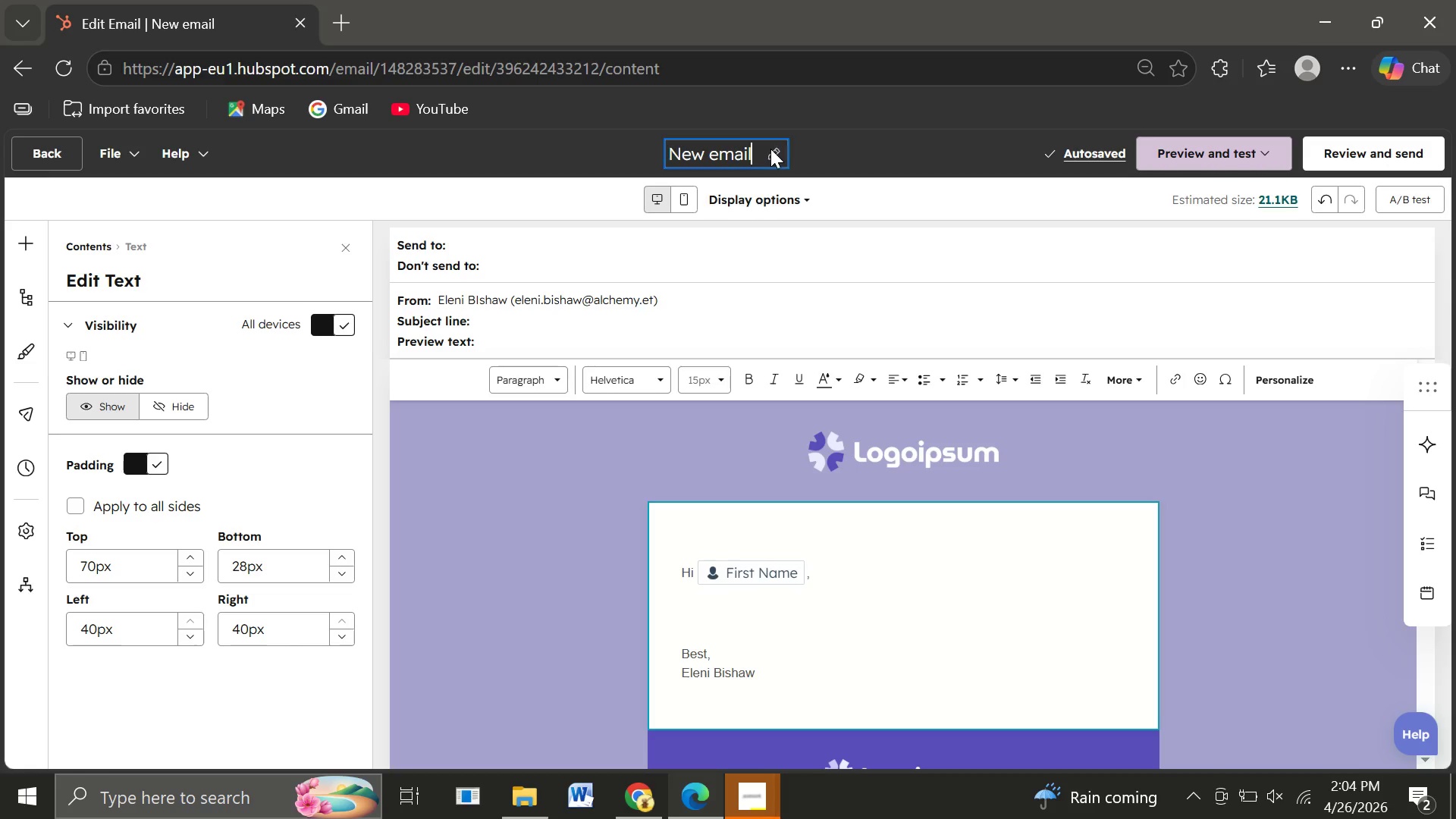 
left_click([770, 149])
 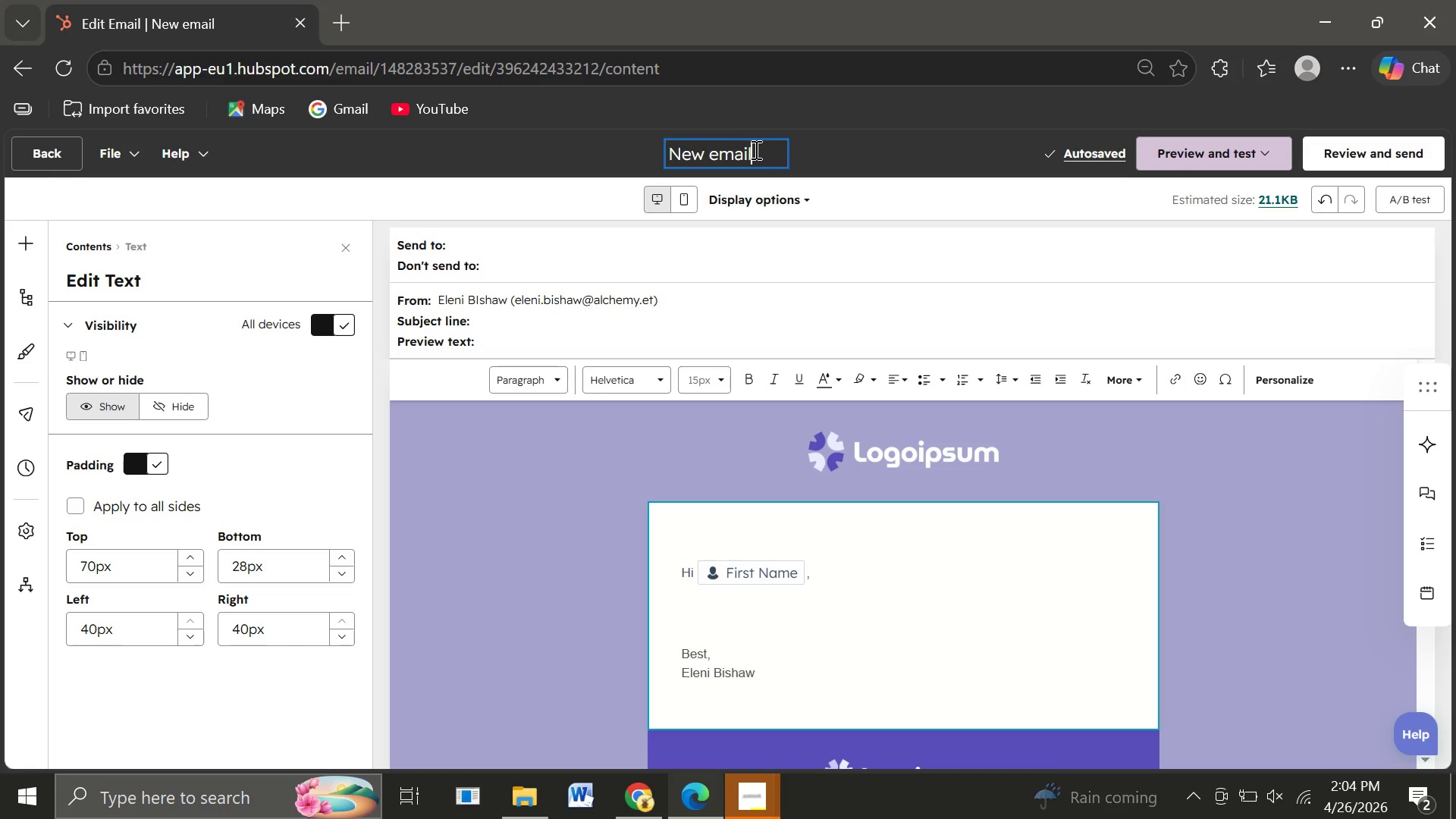 
left_click_drag(start_coordinate=[755, 149], to_coordinate=[673, 151])
 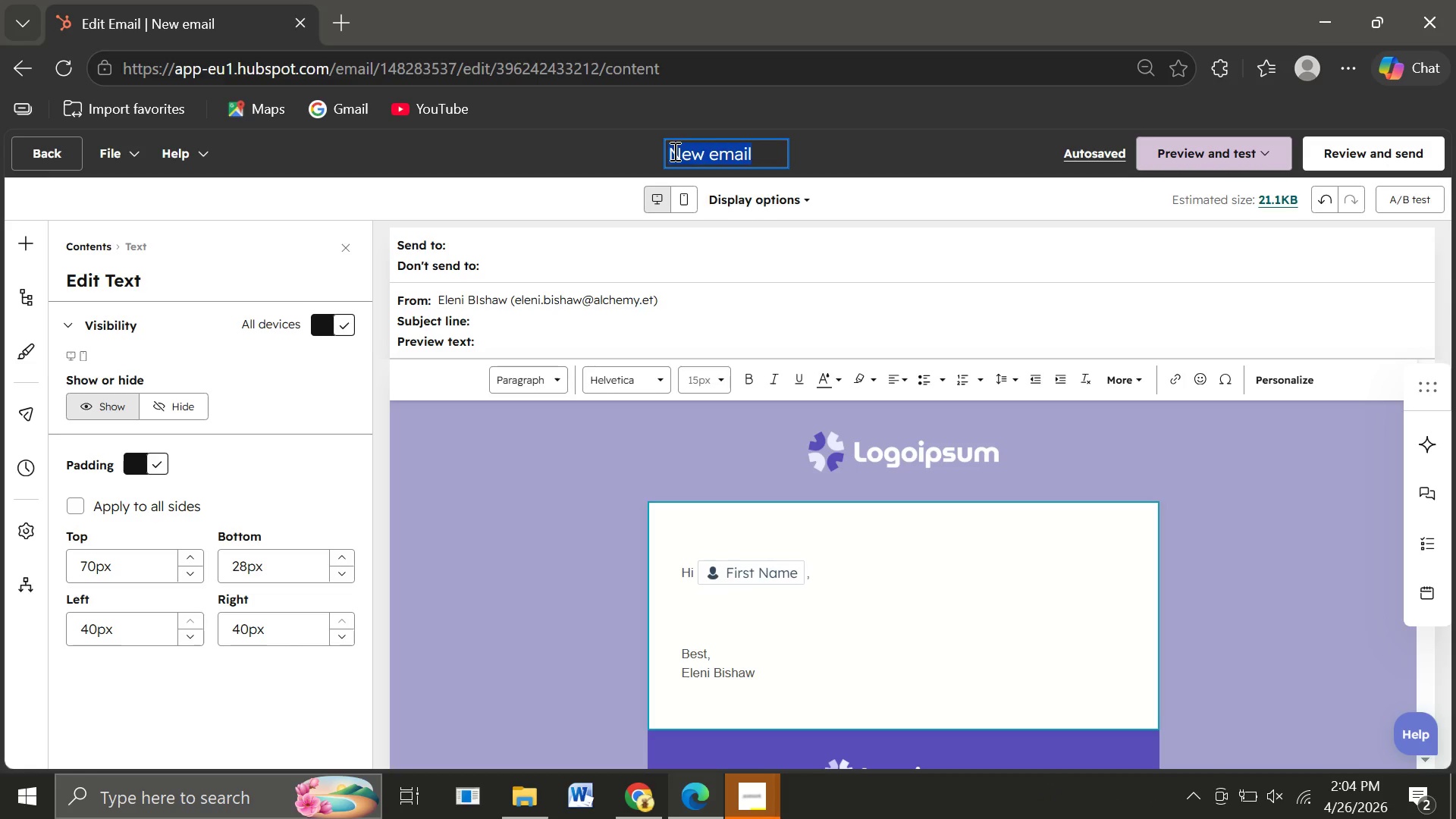 
type(Email3 )
 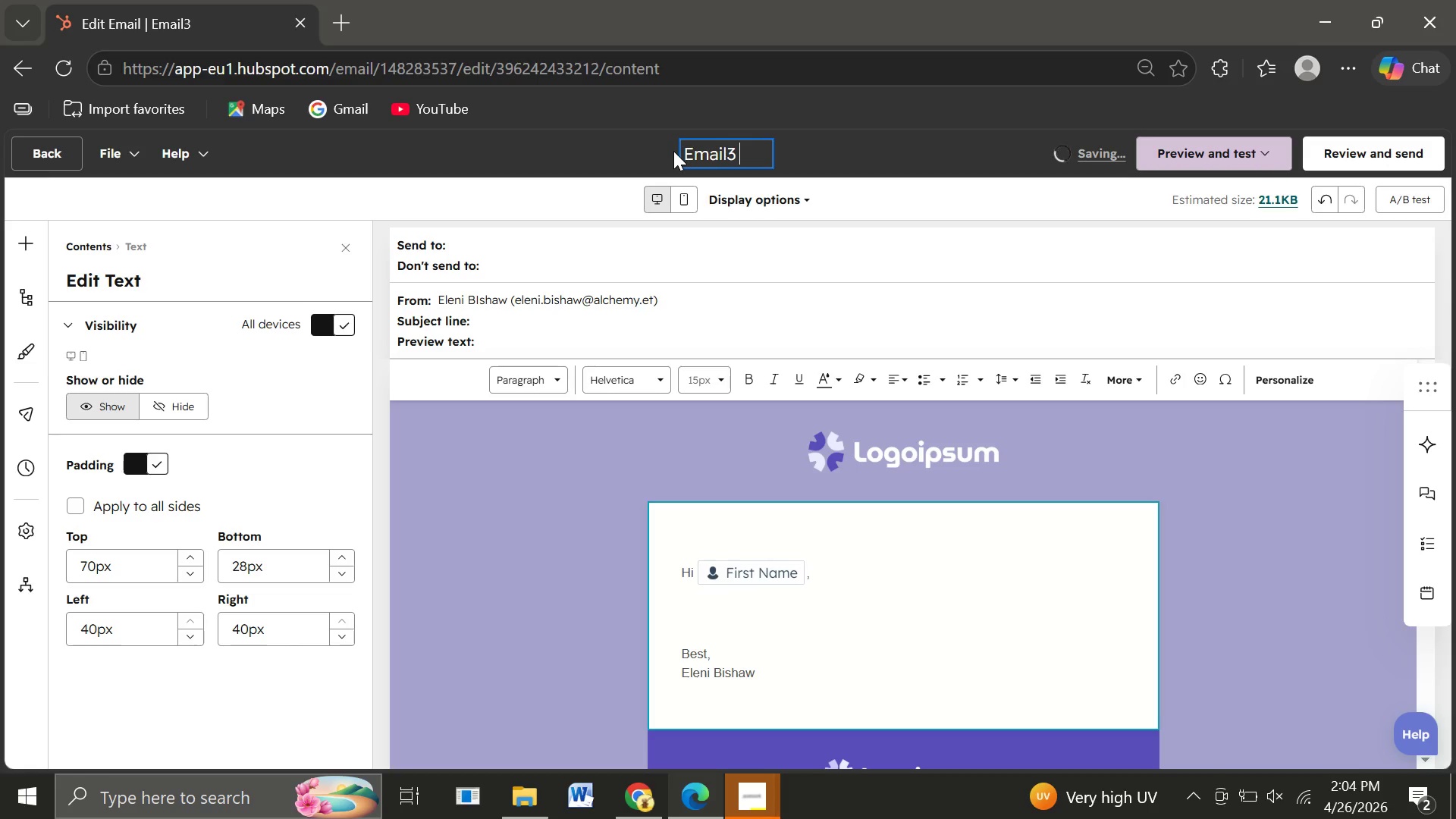 
type(Day)
key(Backspace)
key(Backspace)
key(Backspace)
 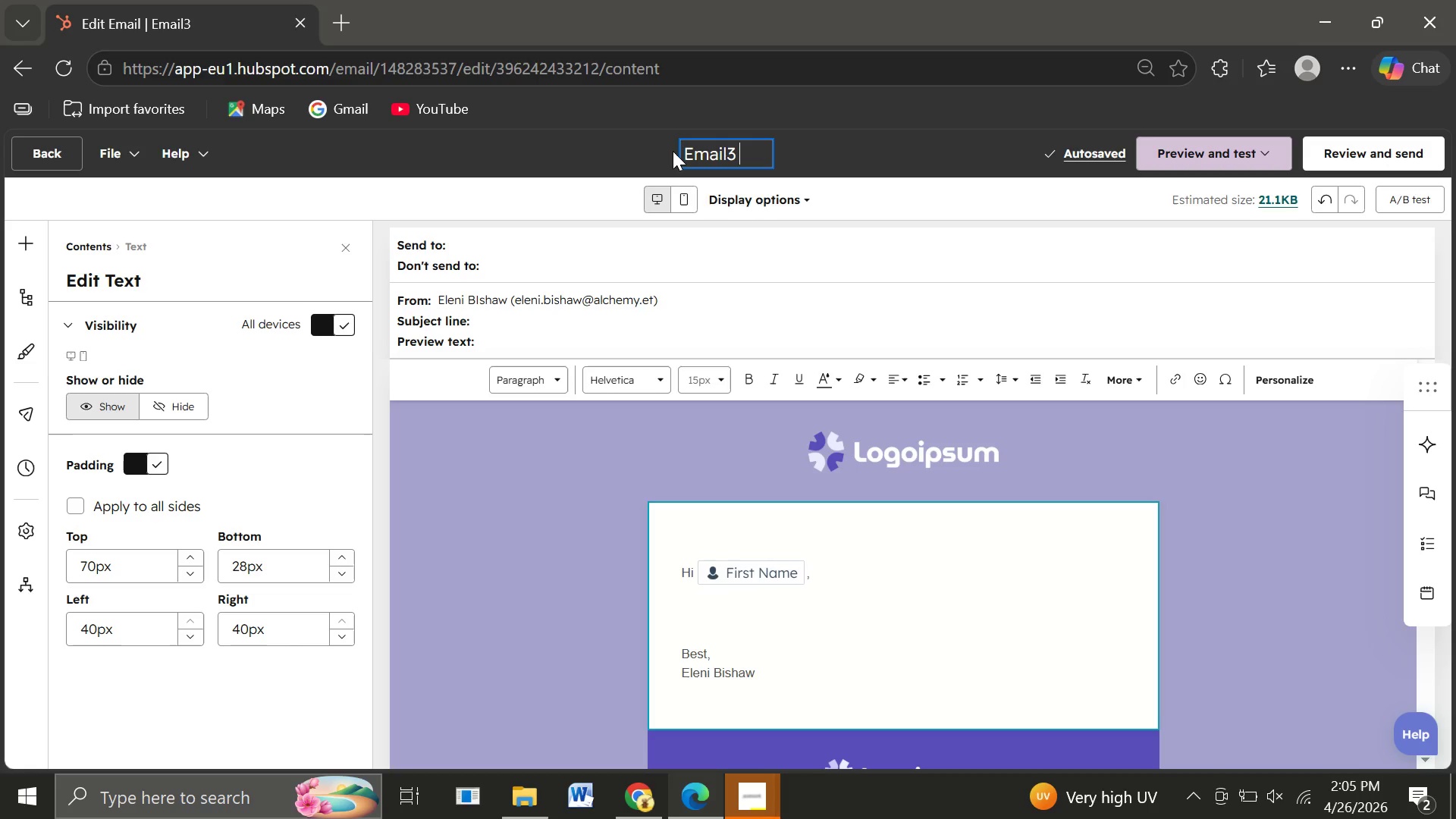 
wait(6.77)
 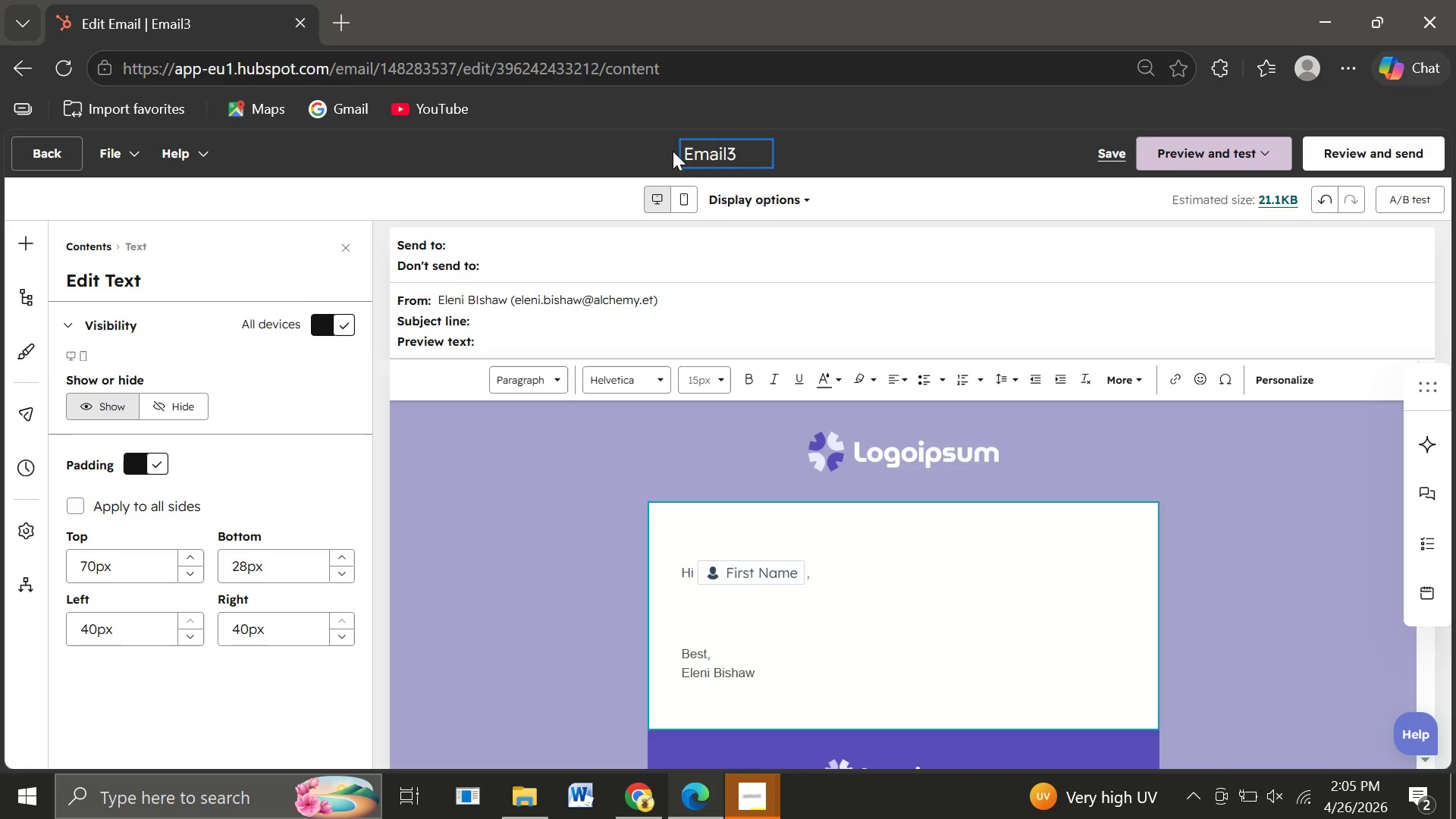 
type(Final )
 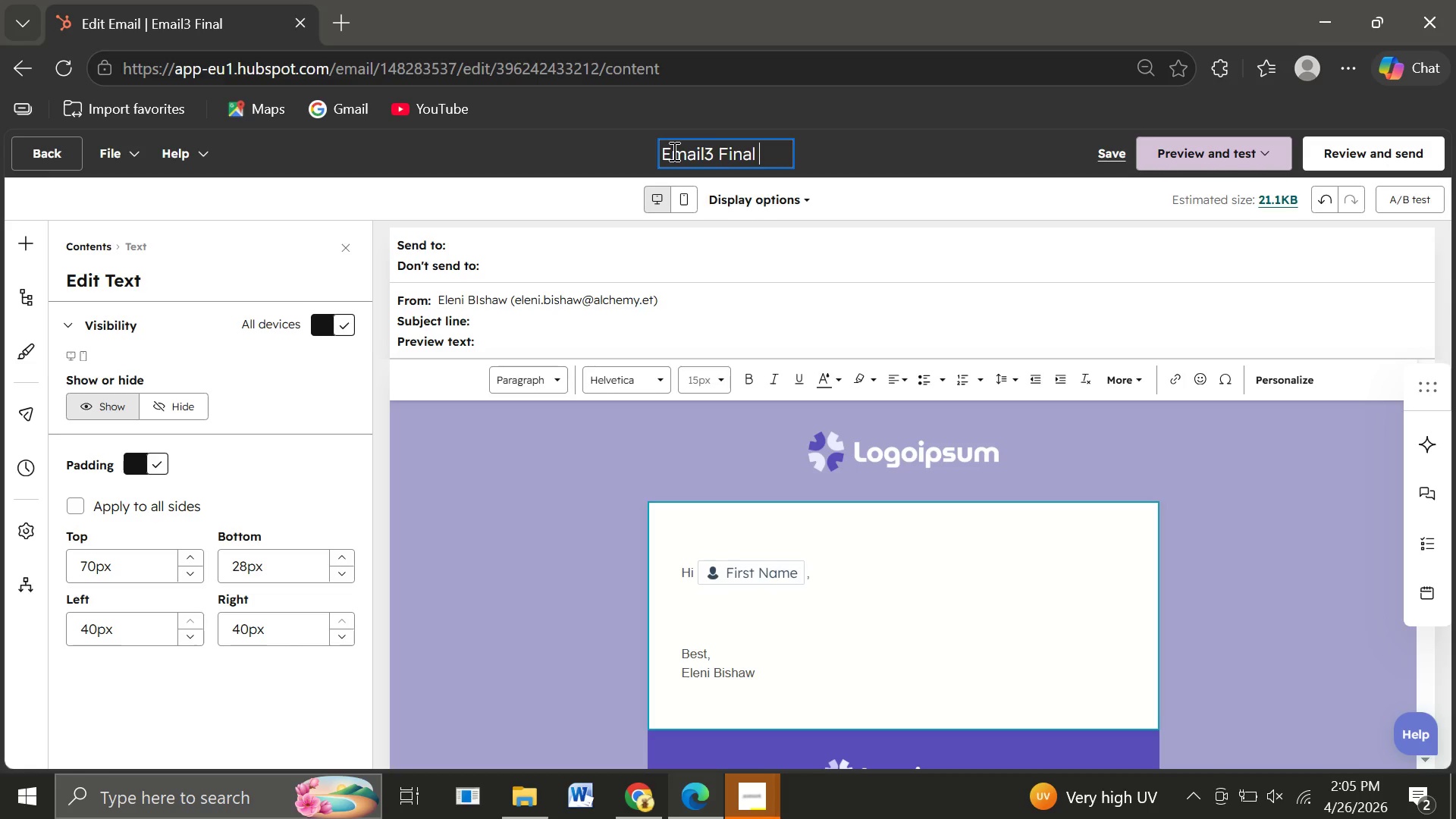 
type(Ck)
key(Backspace)
type(heck)
 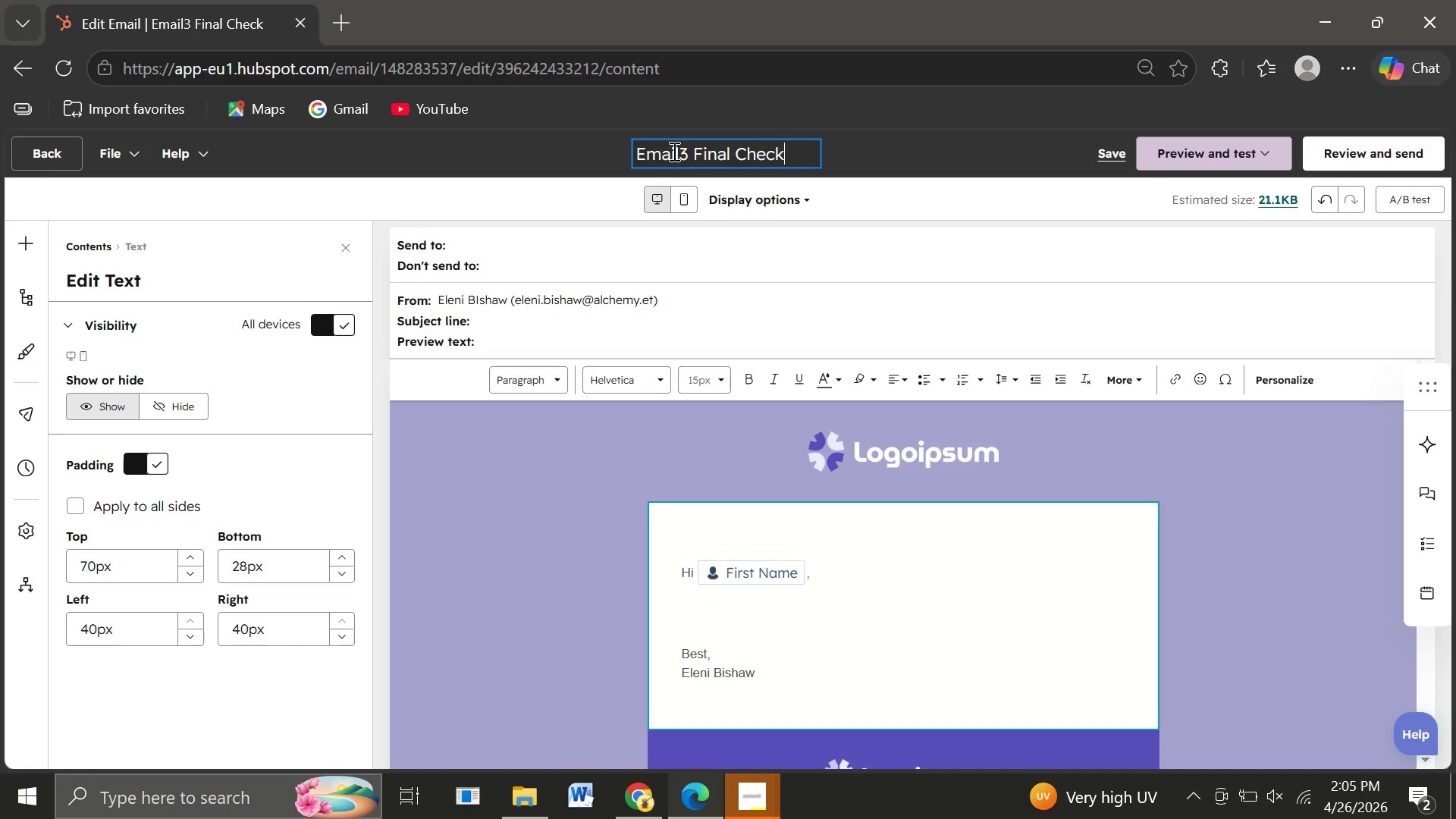 
key(Slash)
 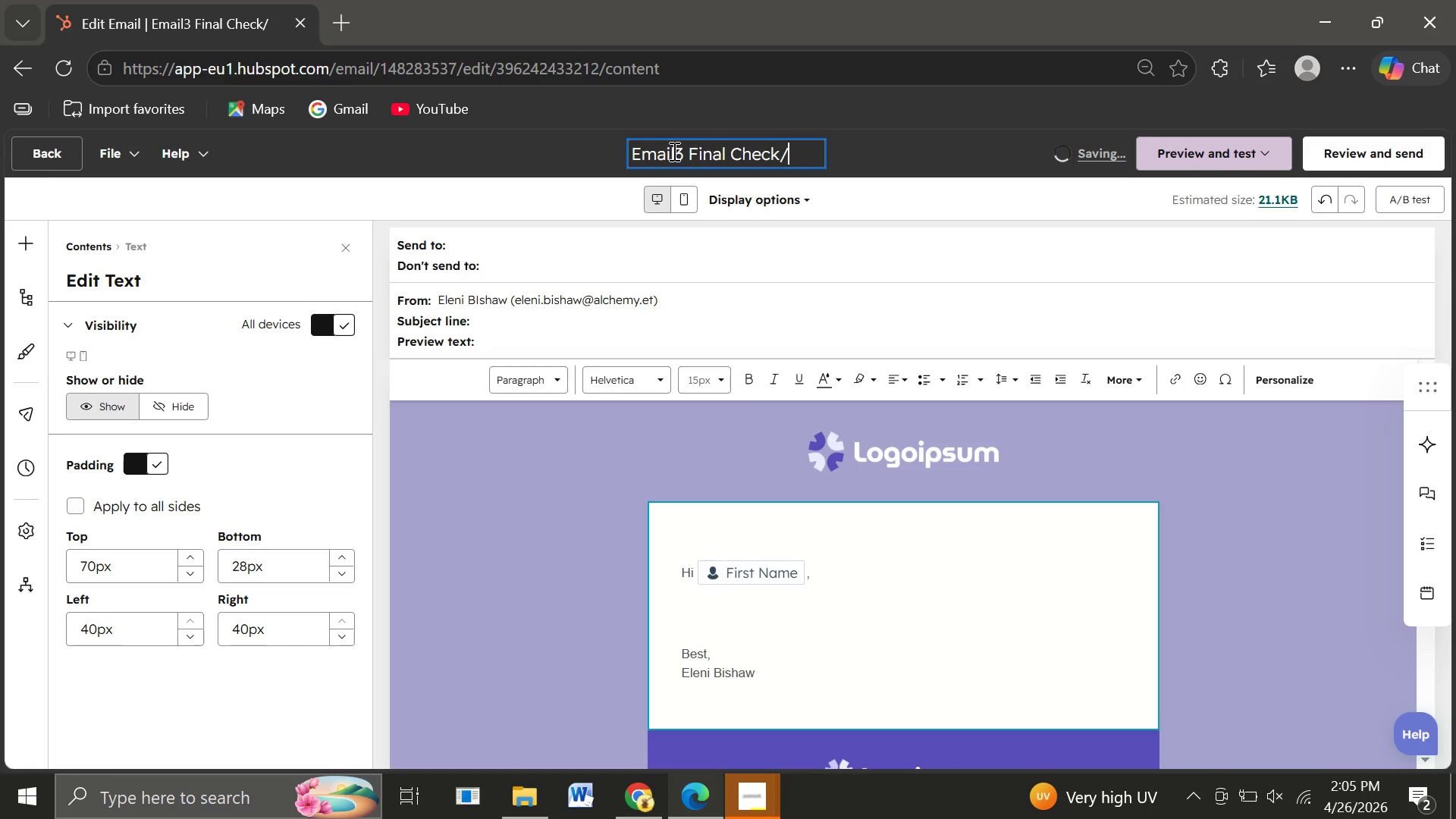 
key(Backspace)
 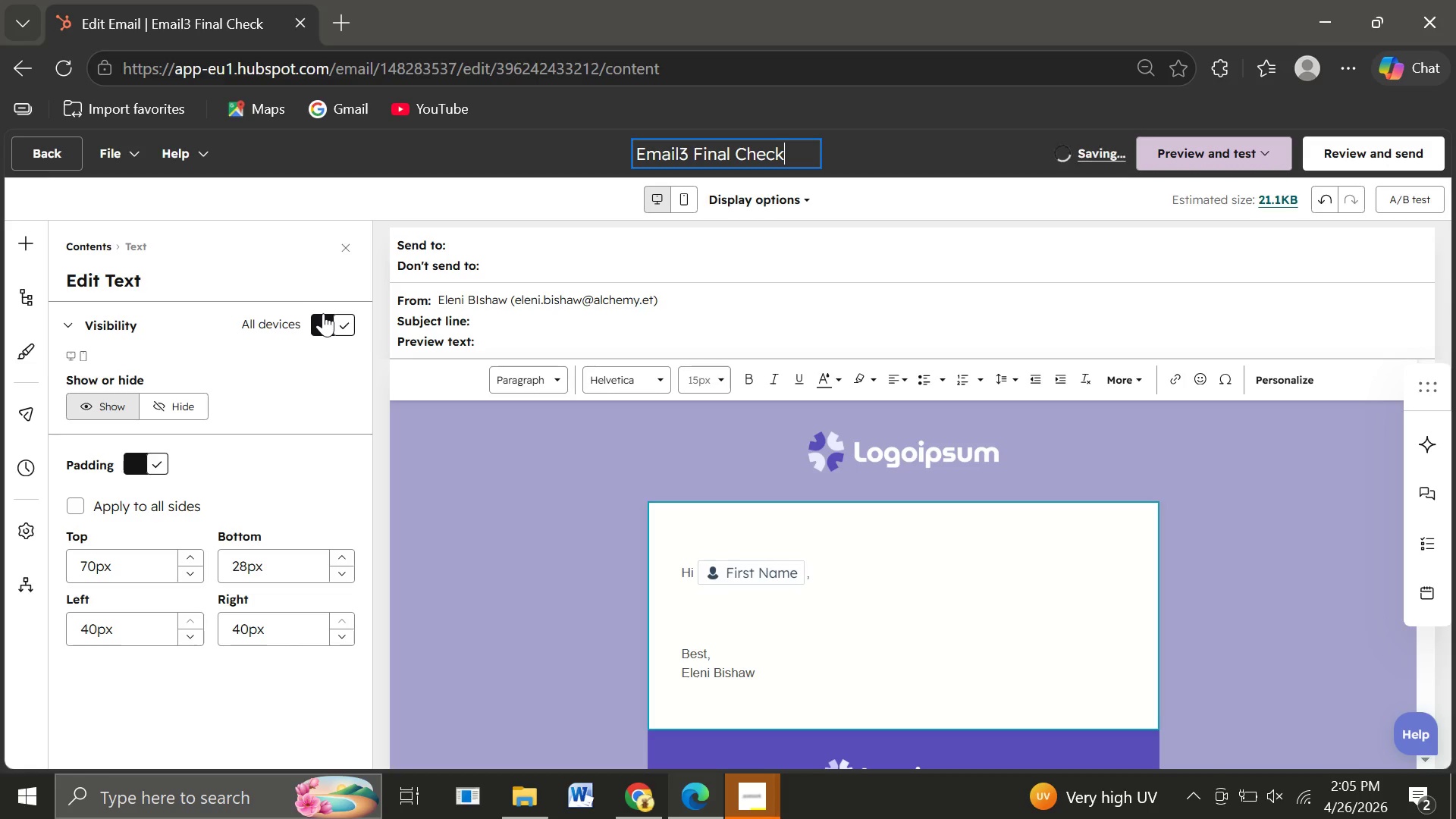 
left_click([576, 333])
 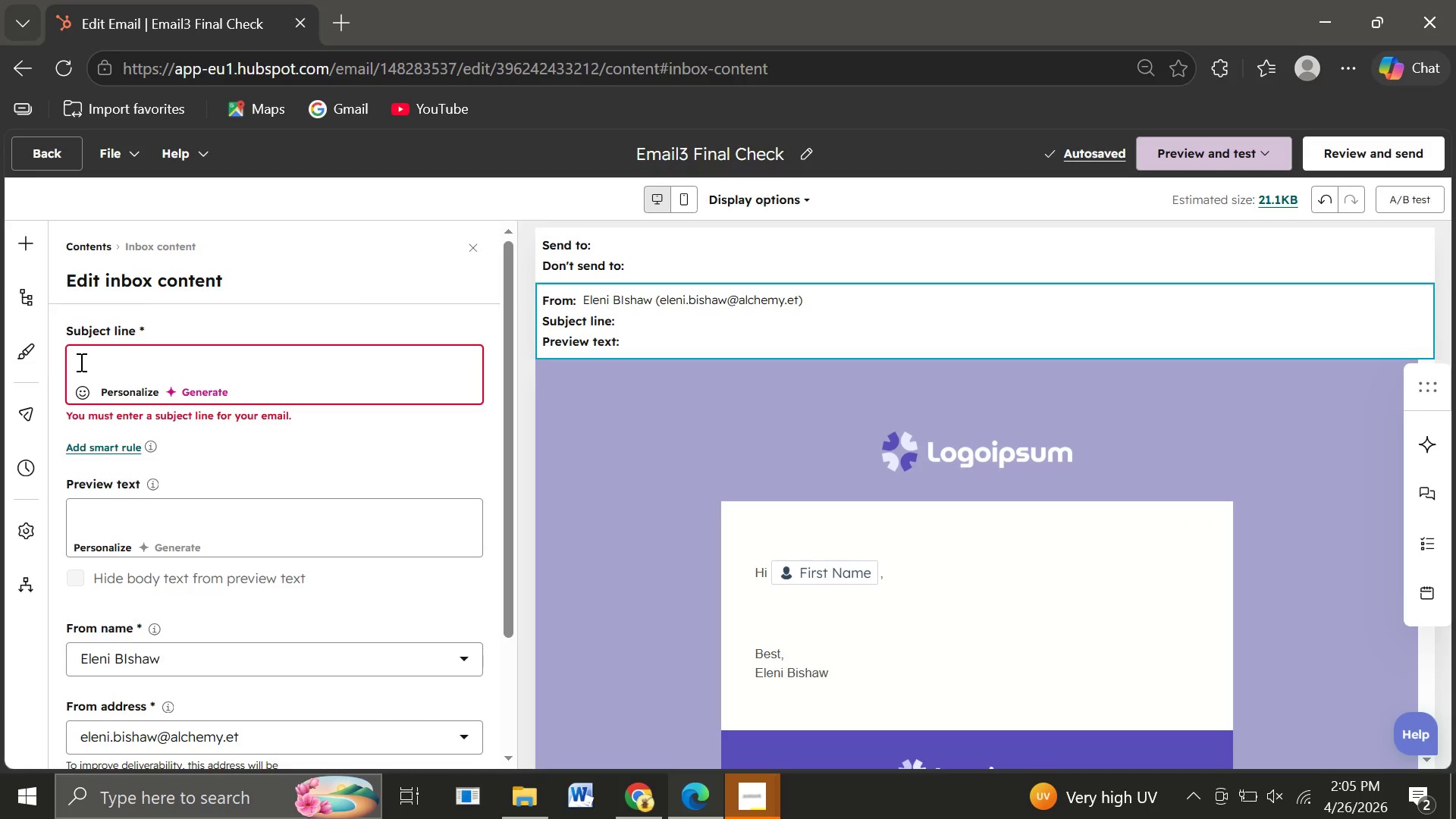 
left_click([80, 362])
 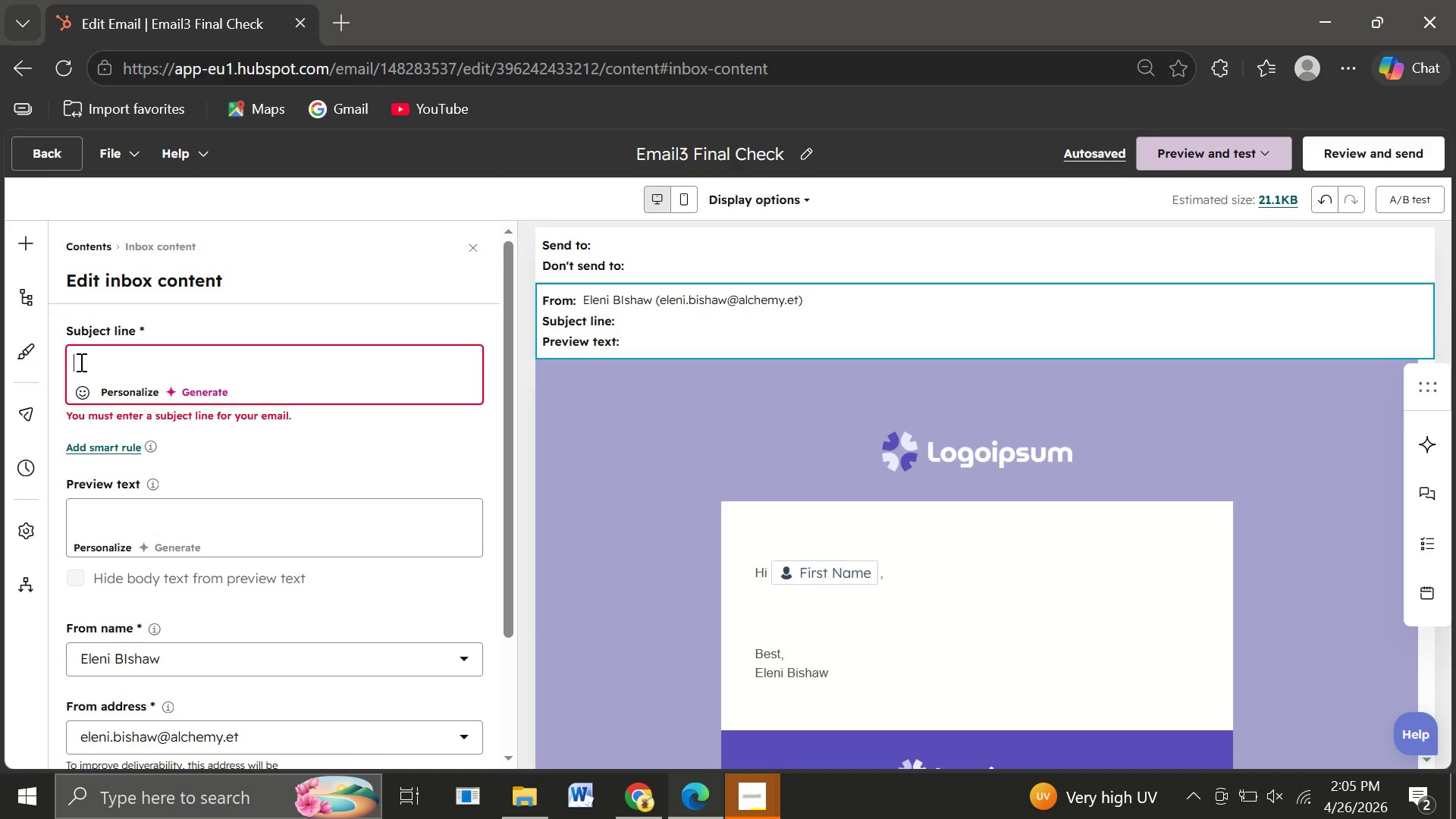 
type(Should we close your )
 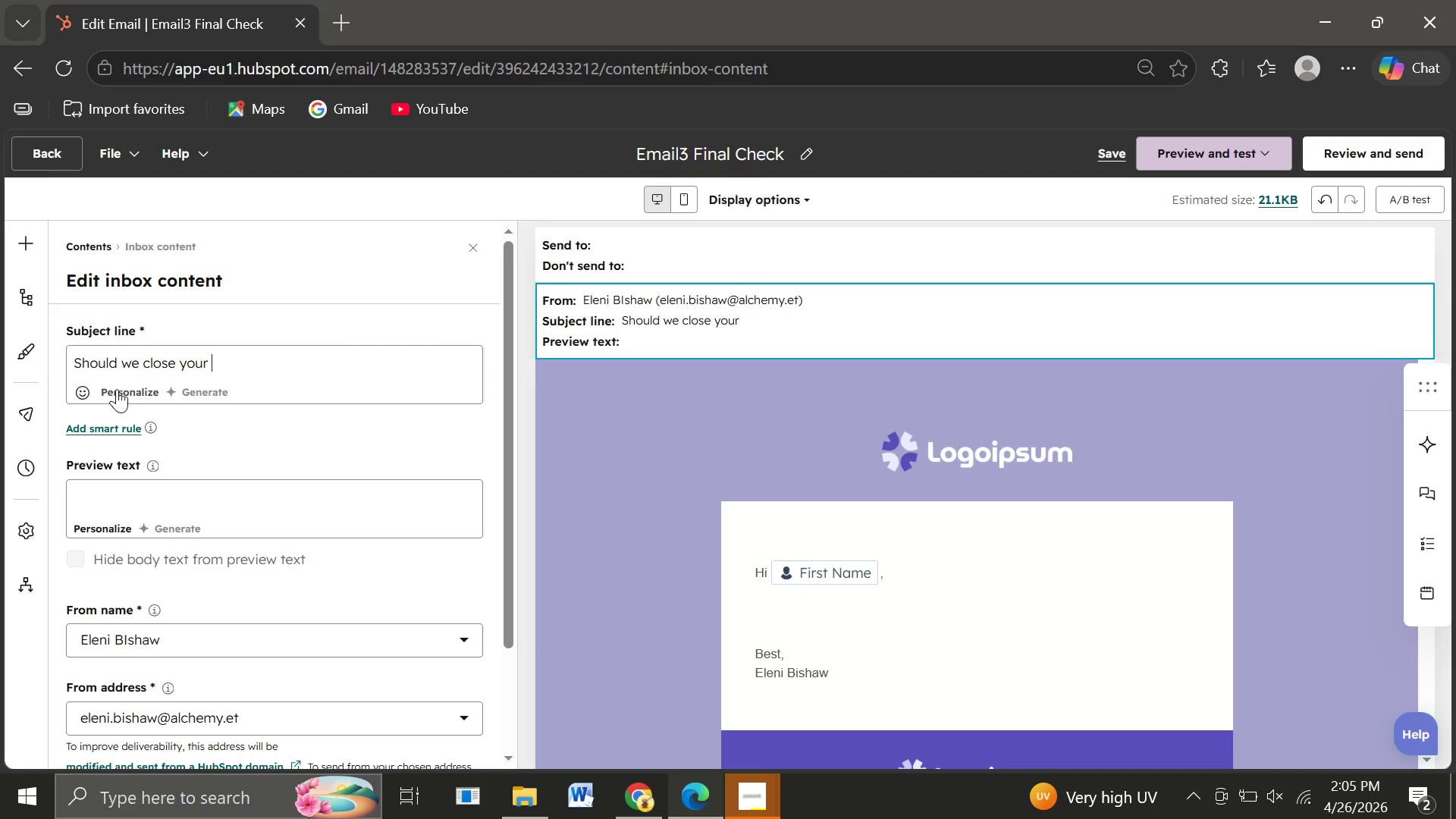 
left_click([124, 388])
 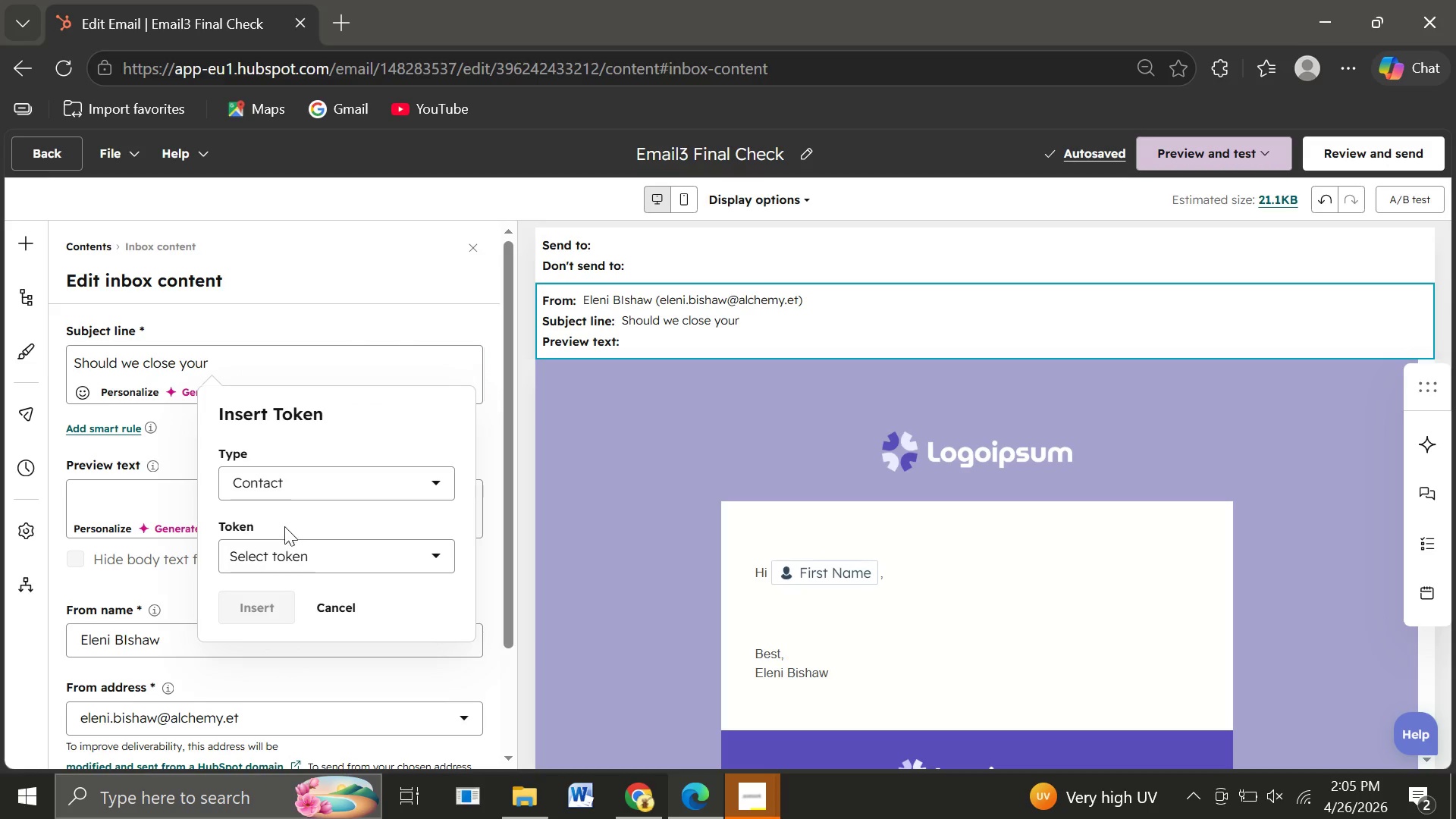 
left_click([287, 555])
 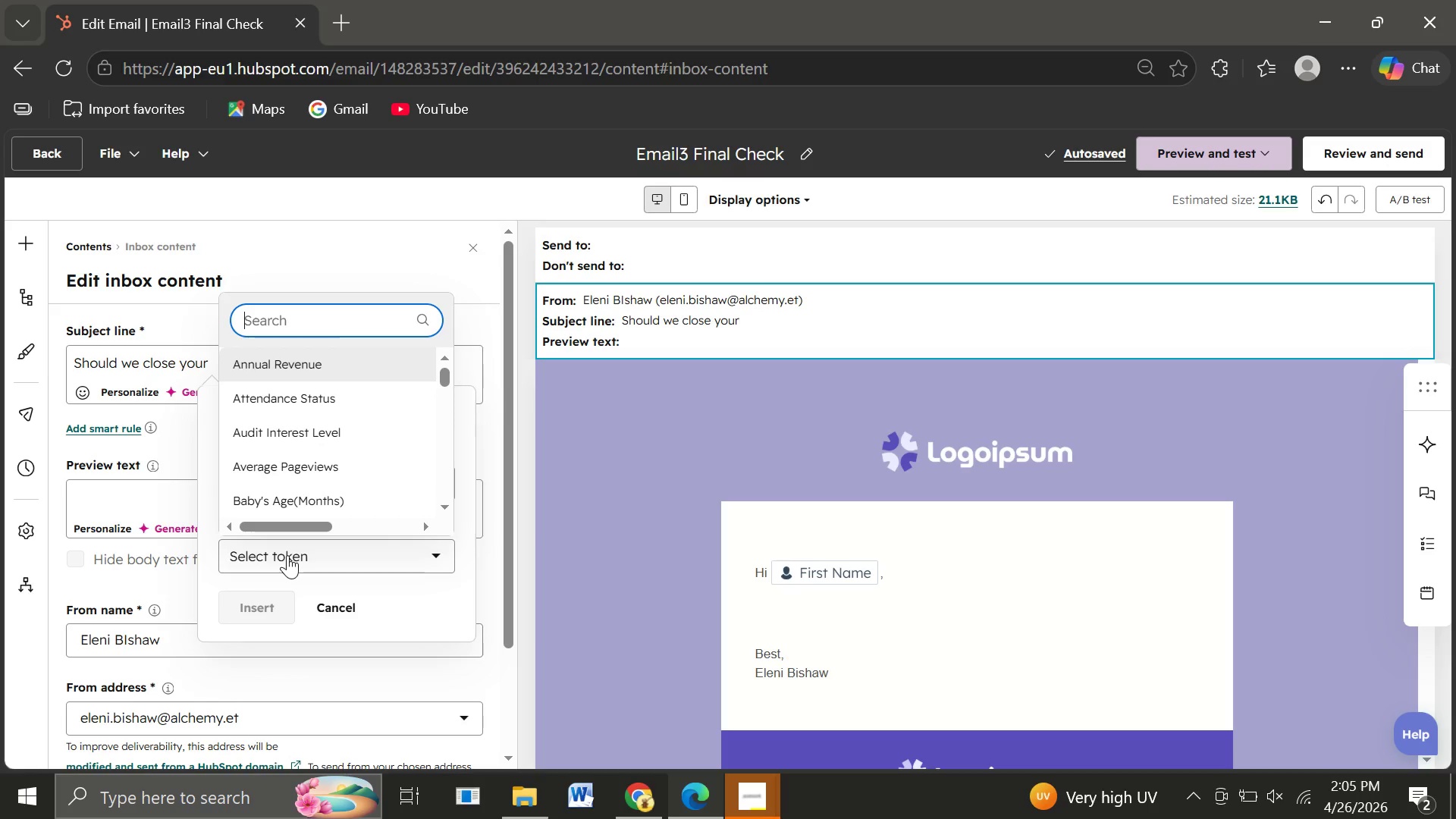 
type(Proj)
 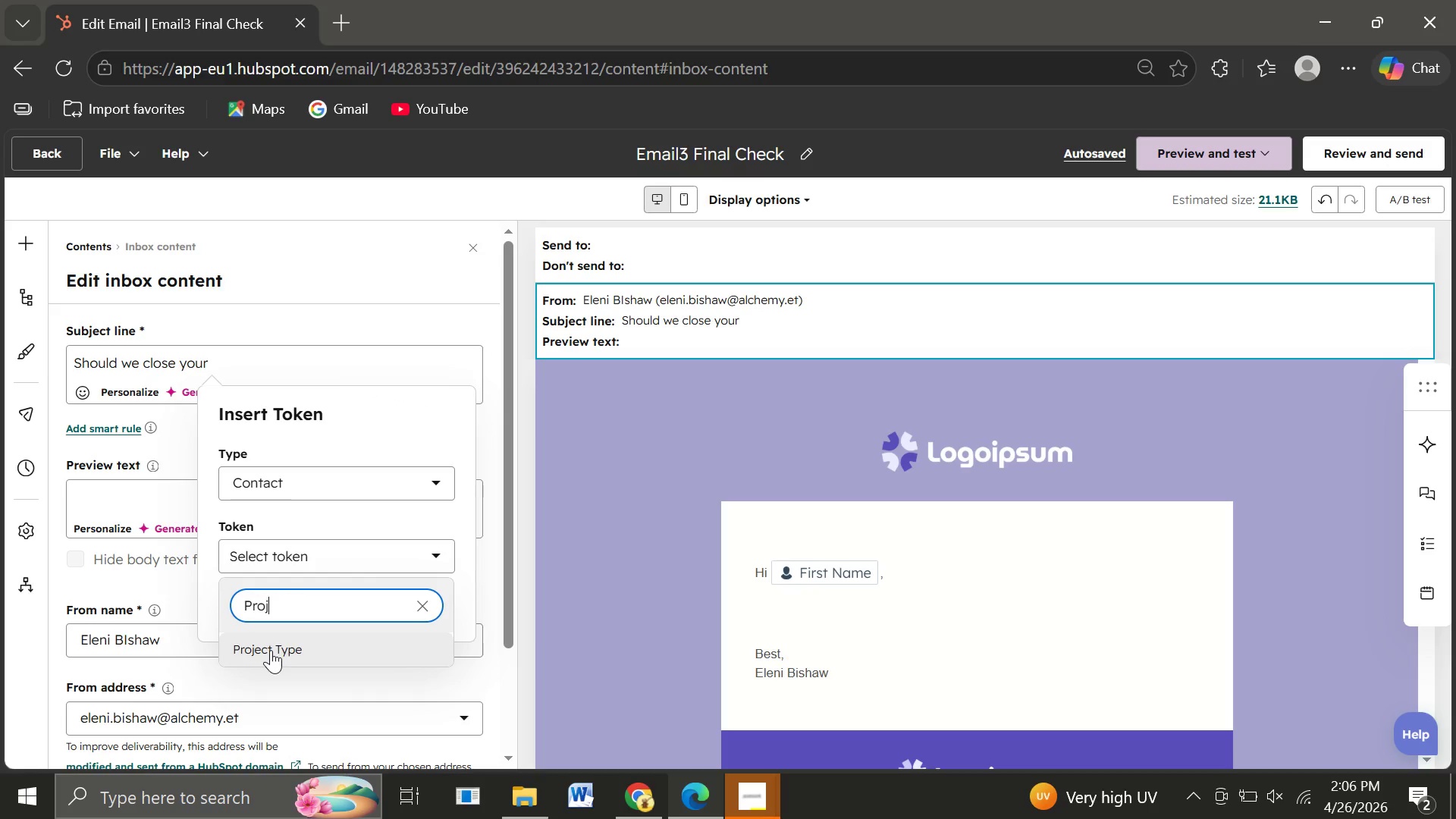 
left_click([271, 650])
 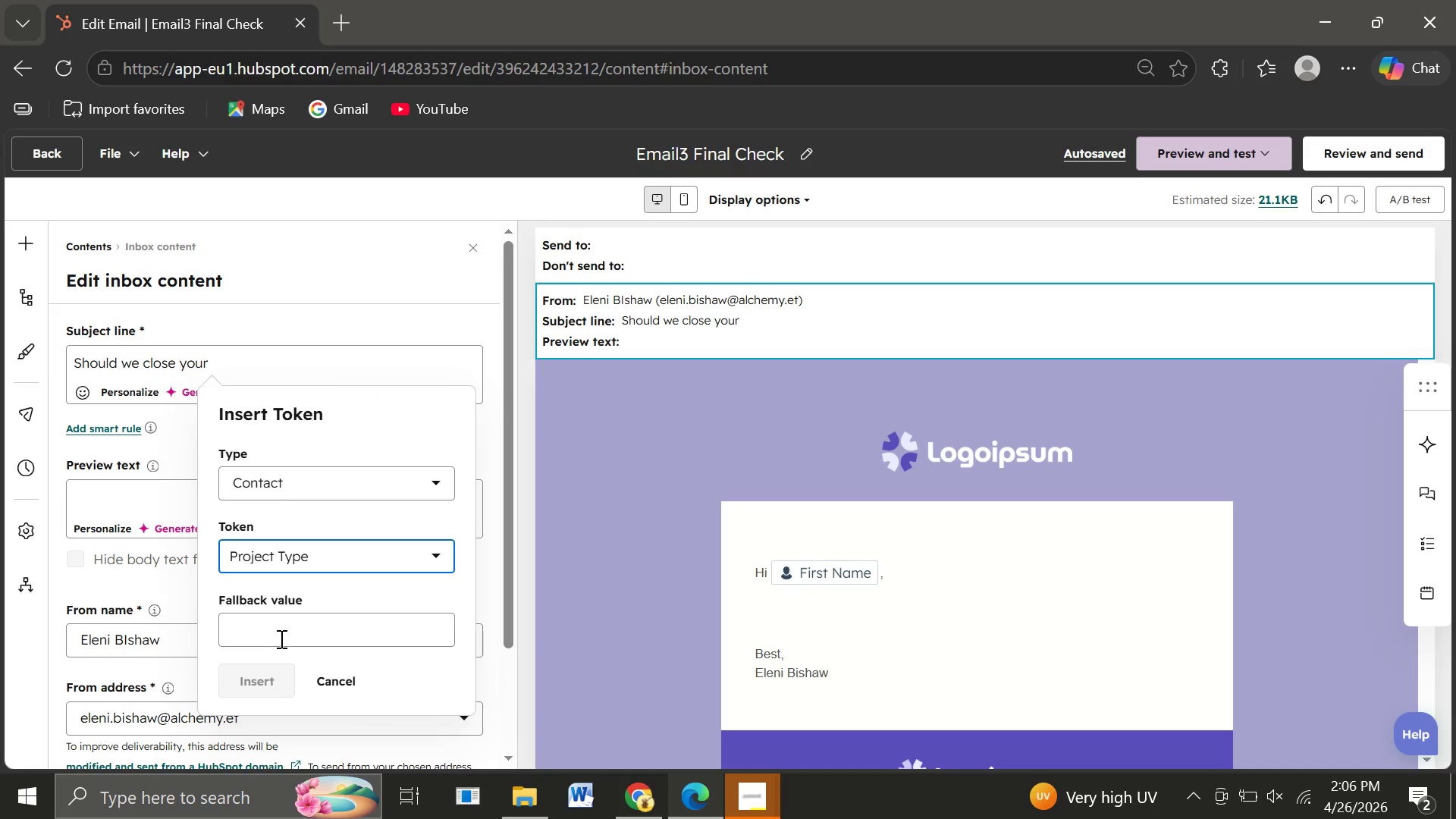 
left_click([280, 639])
 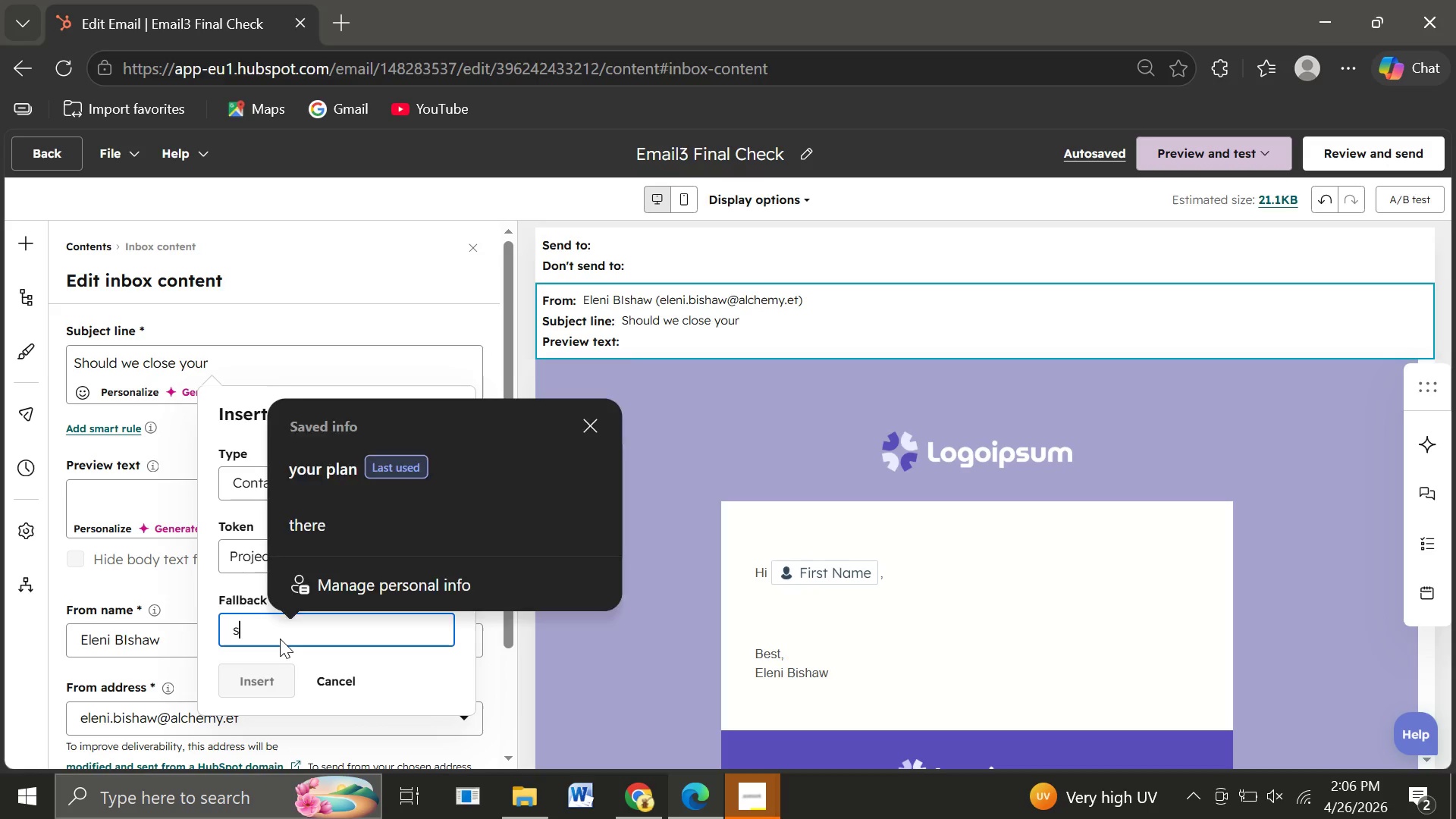 
type(space)
 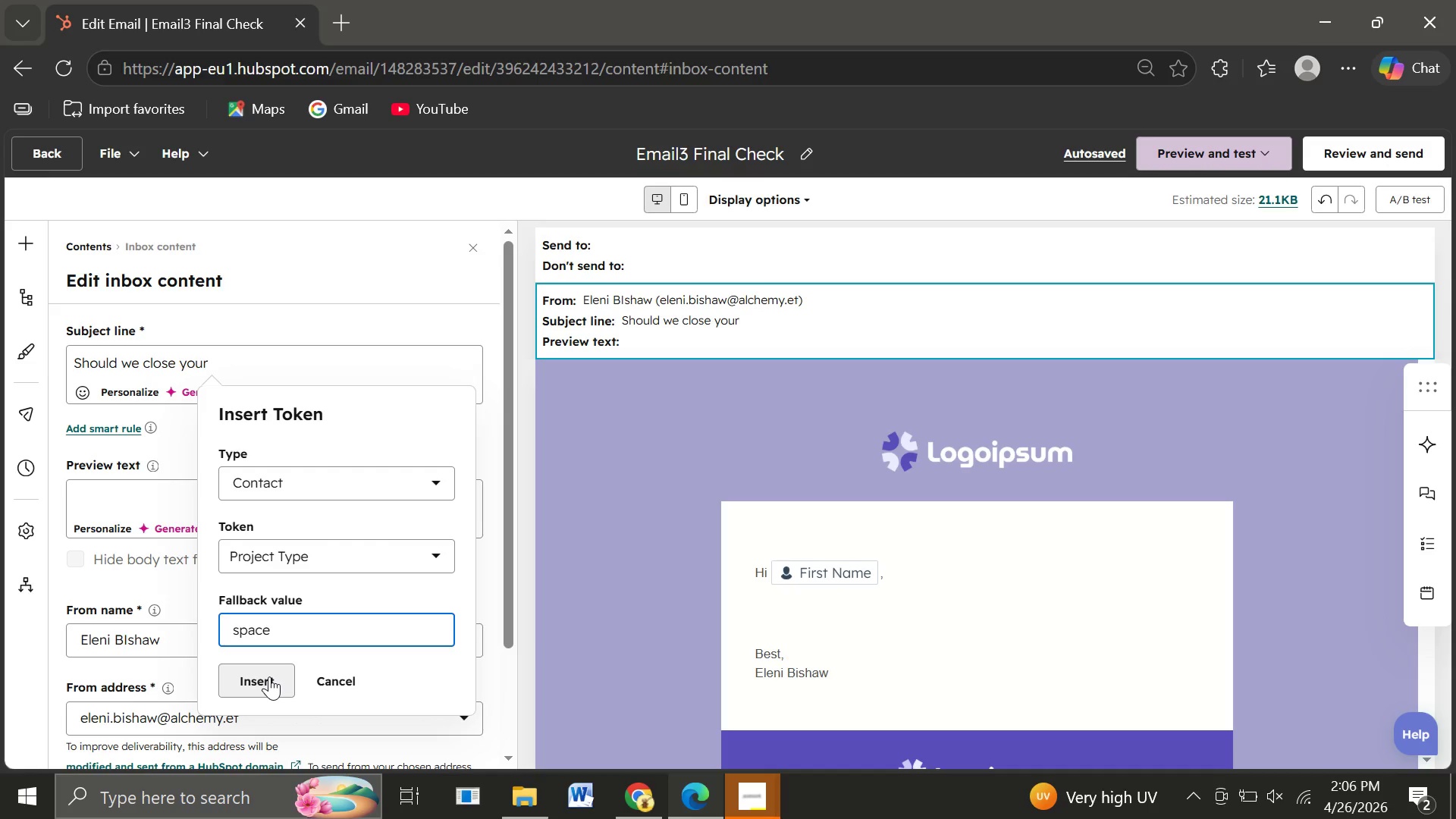 
left_click([269, 676])
 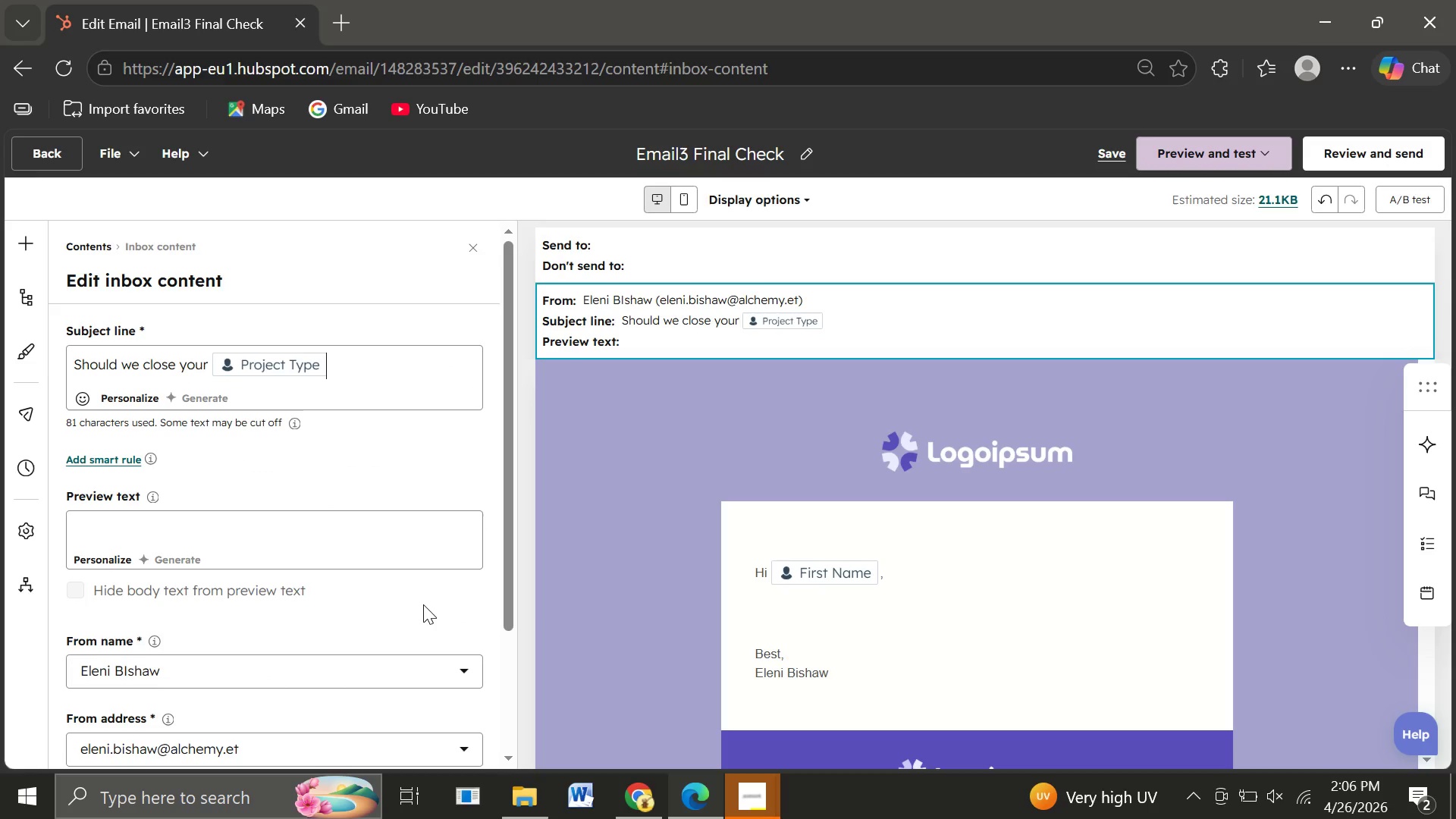 
type( file)
 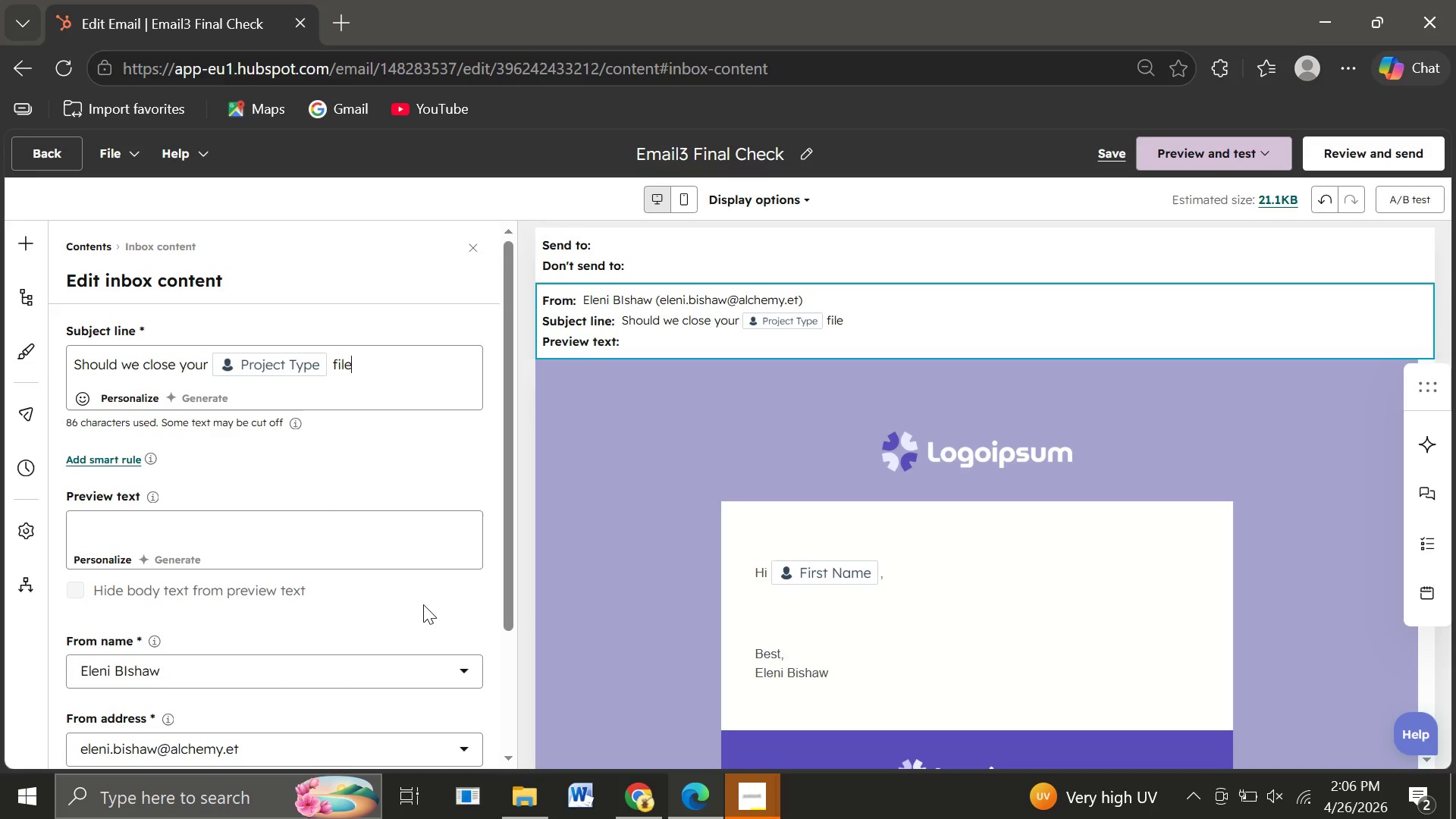 
key(Shift+Slash)
 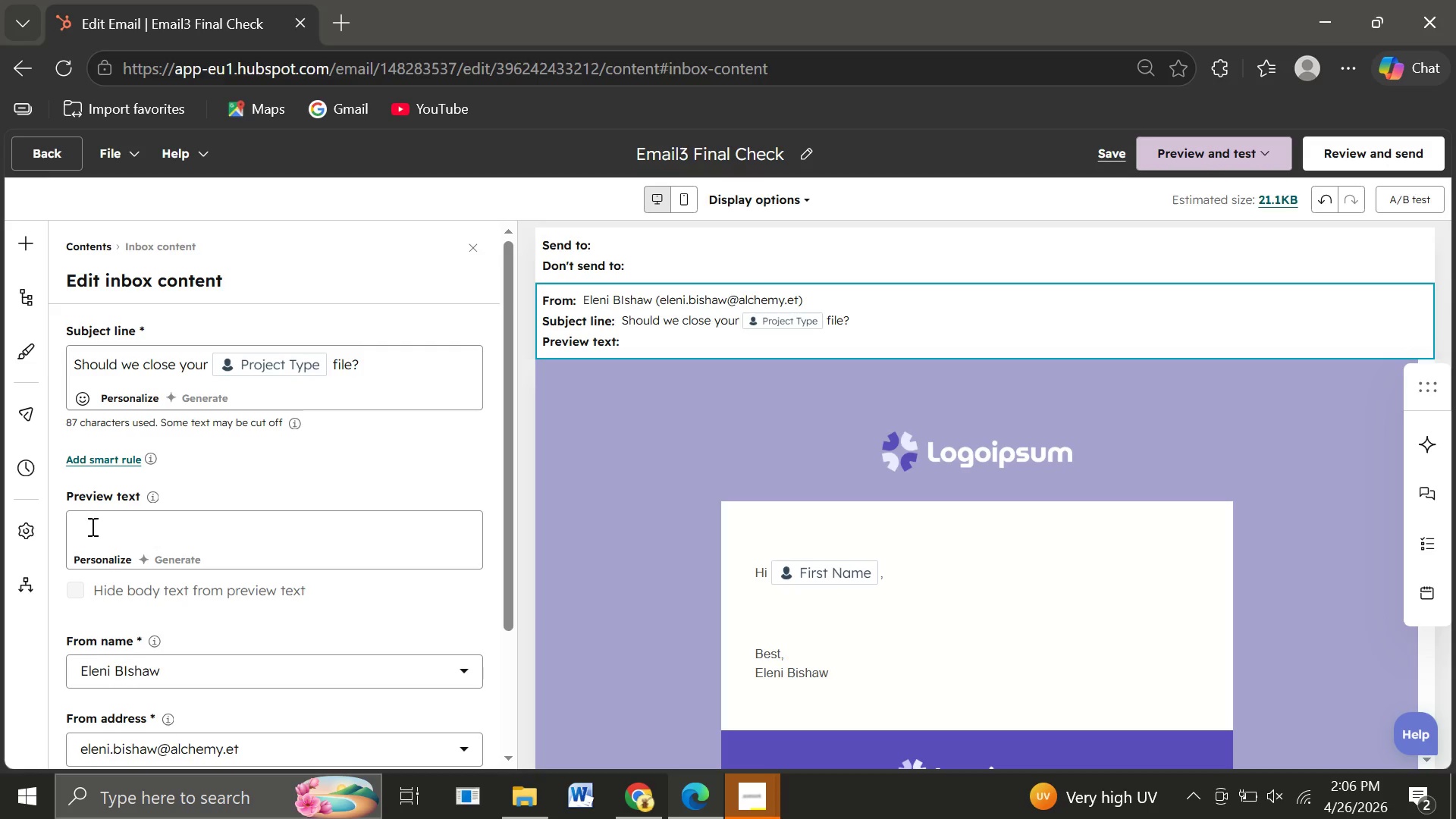 
left_click([91, 526])
 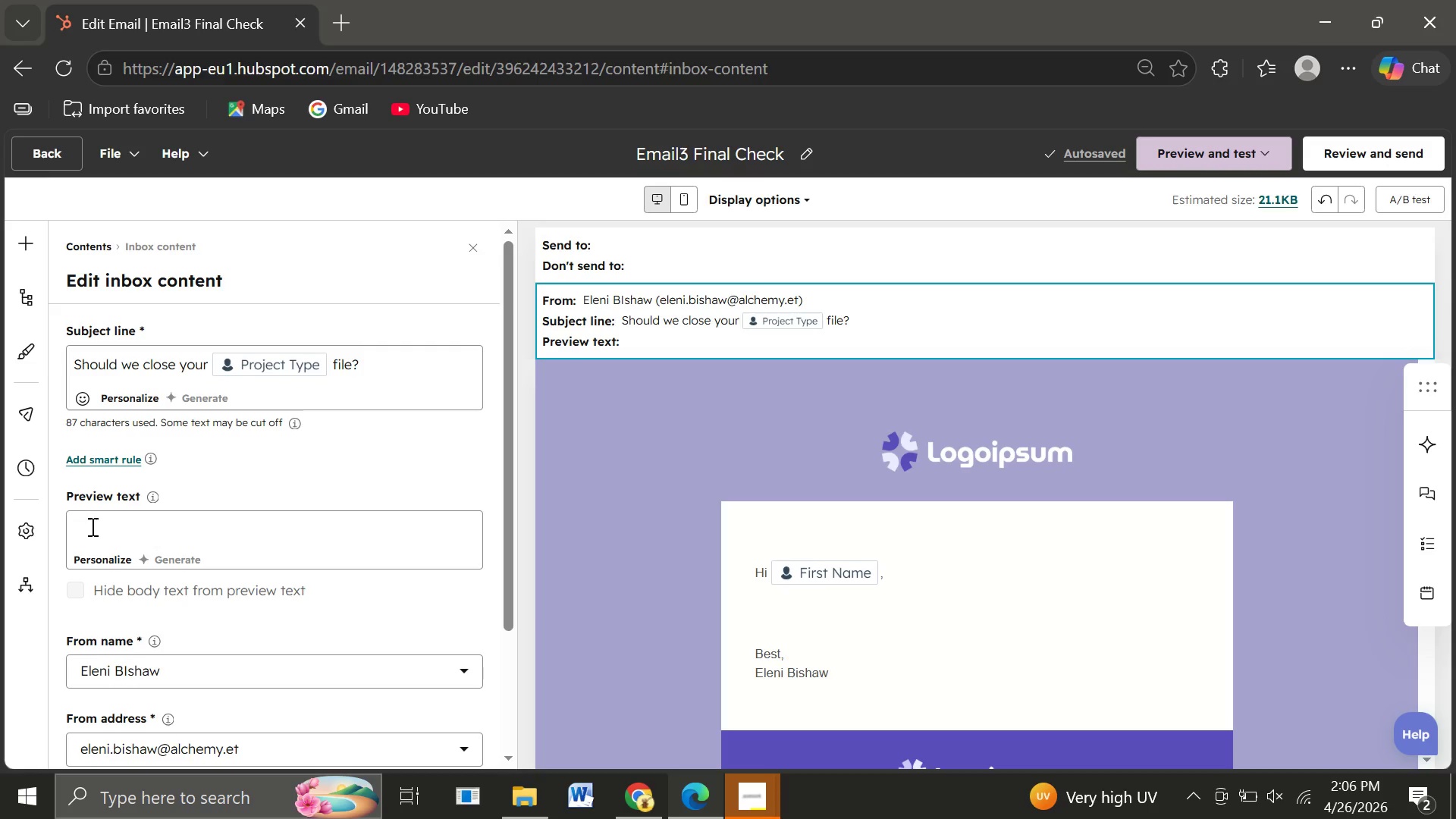 
type(Just checking before we wrap things up)
 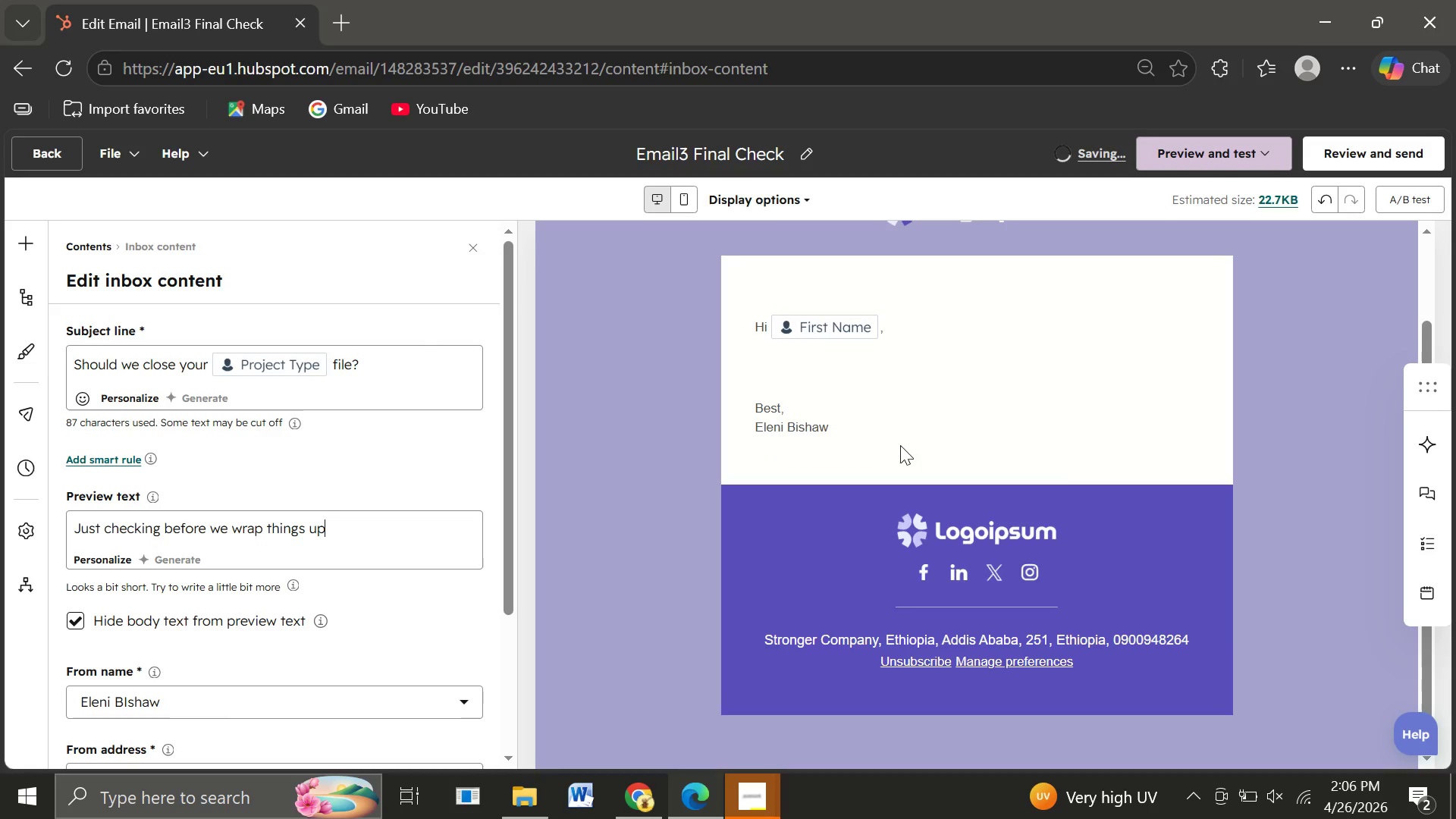 
left_click([807, 406])
 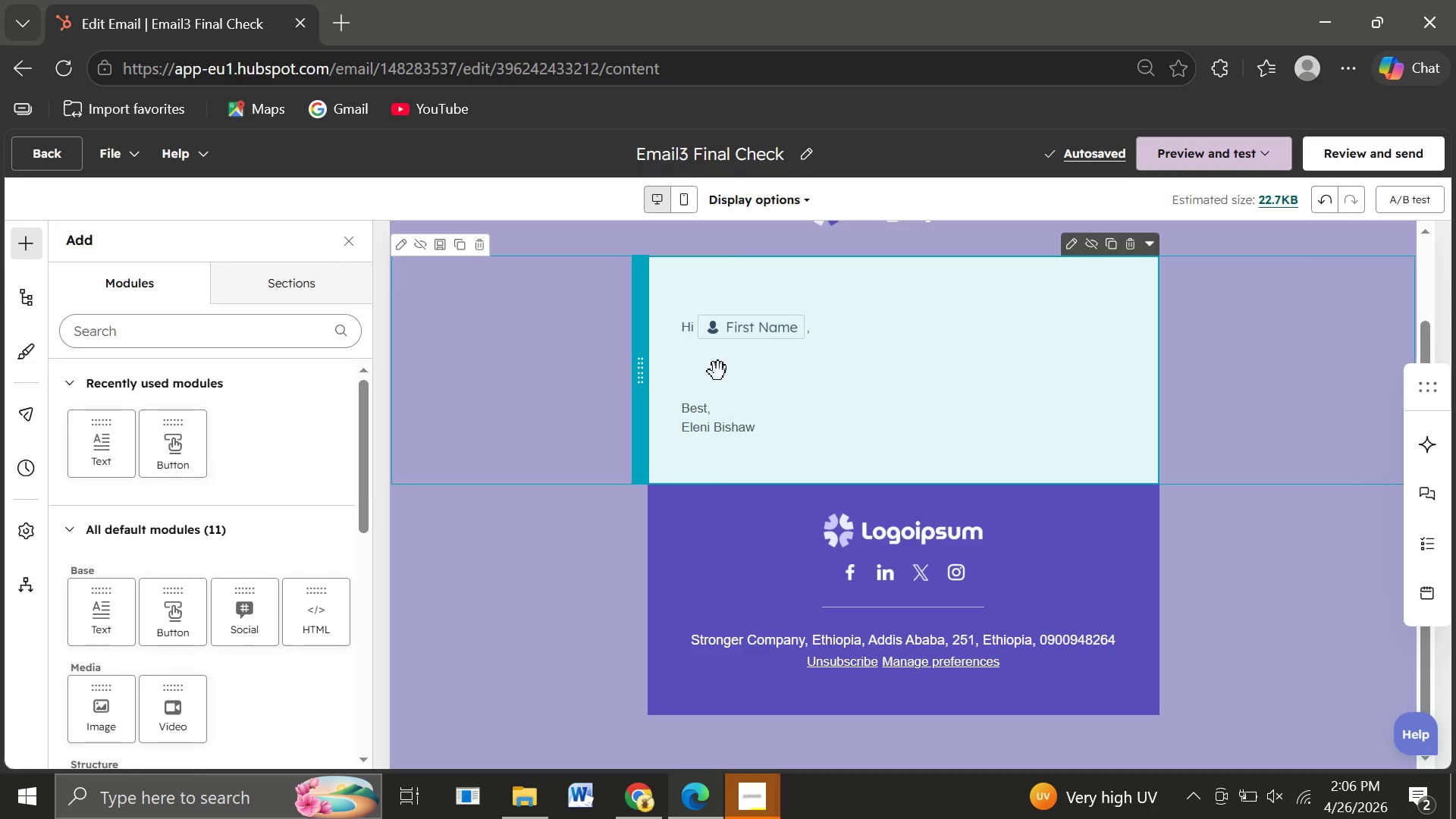 
left_click([718, 372])
 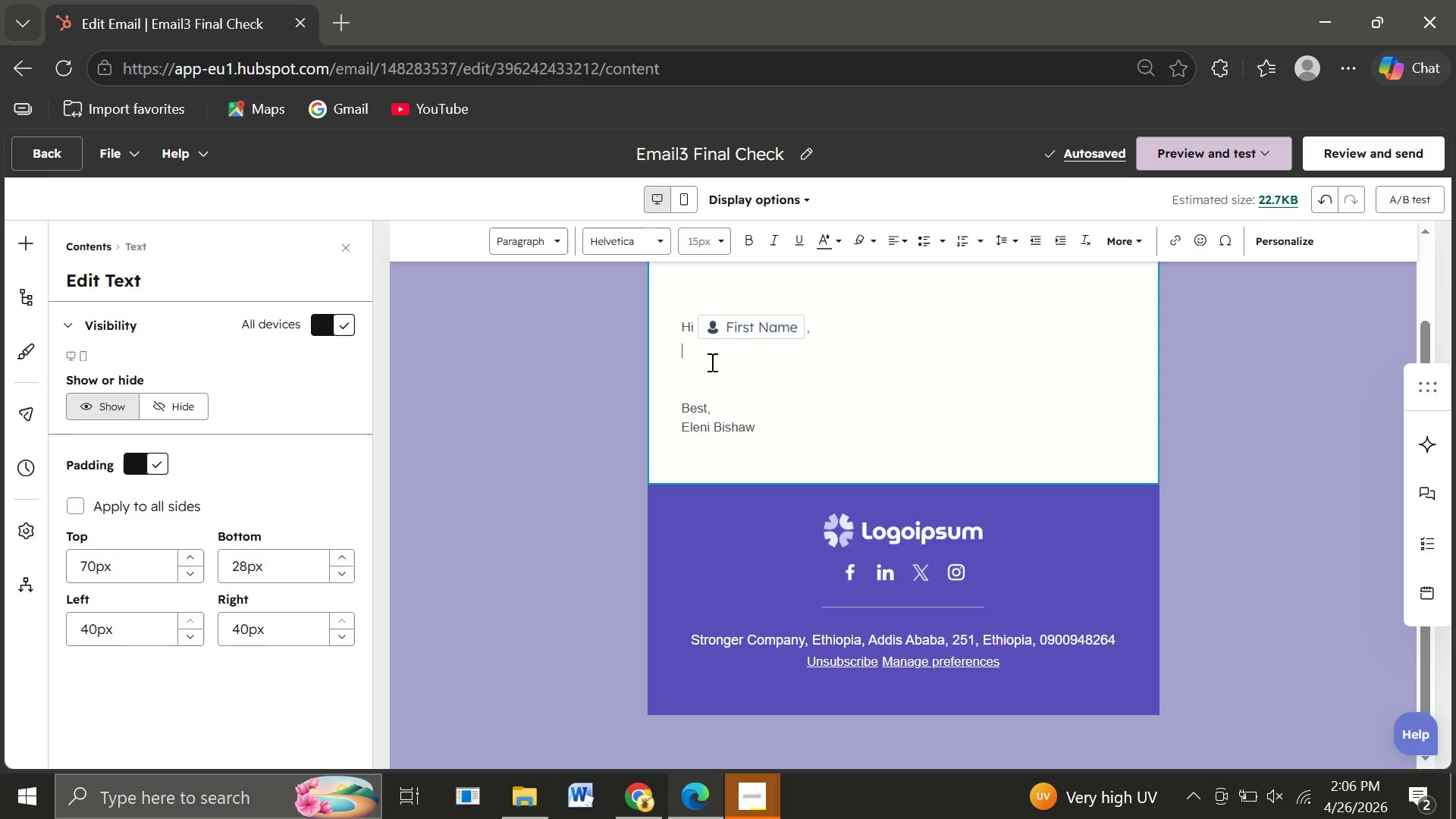 
key(Enter)
 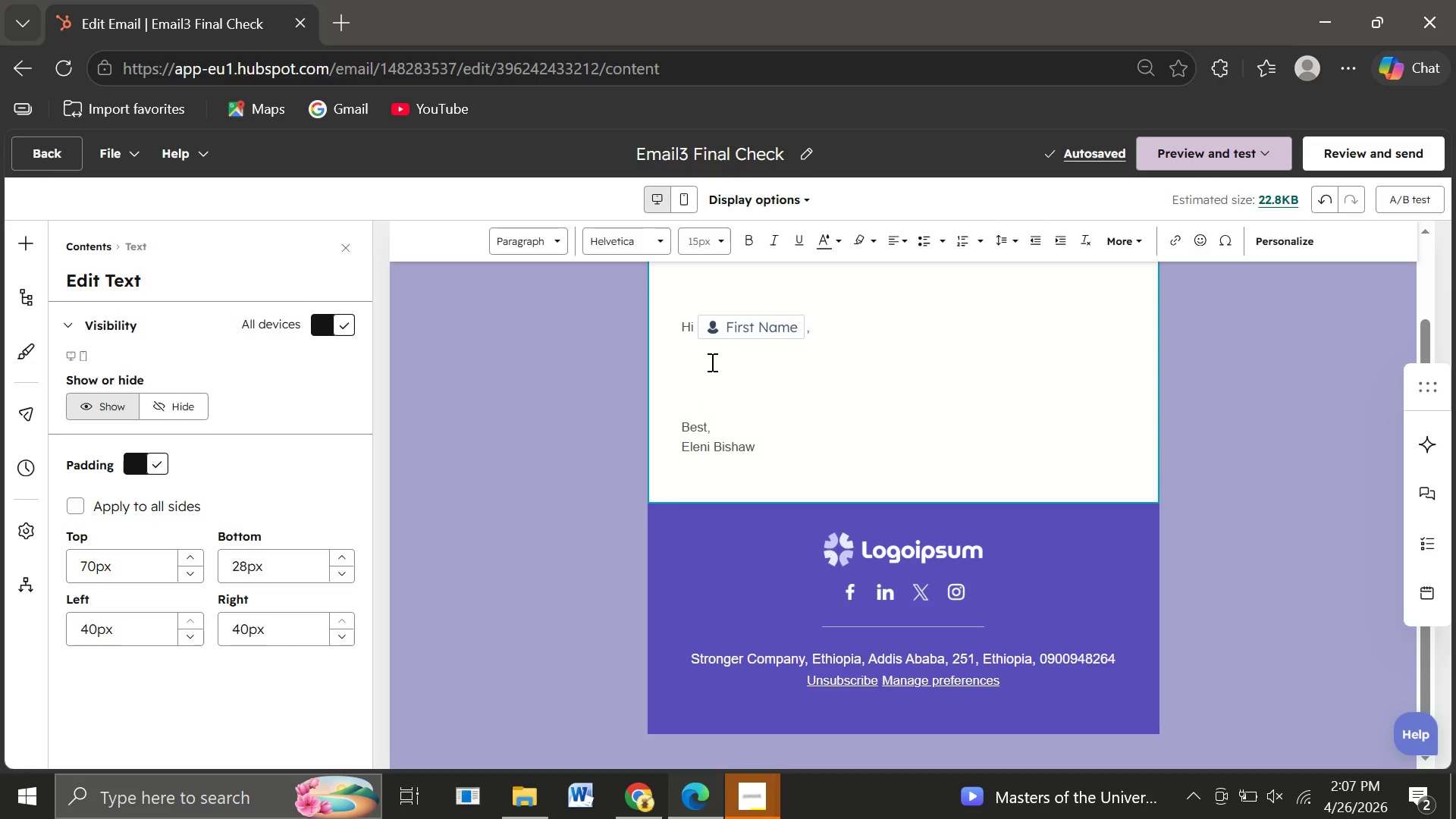 
wait(13.14)
 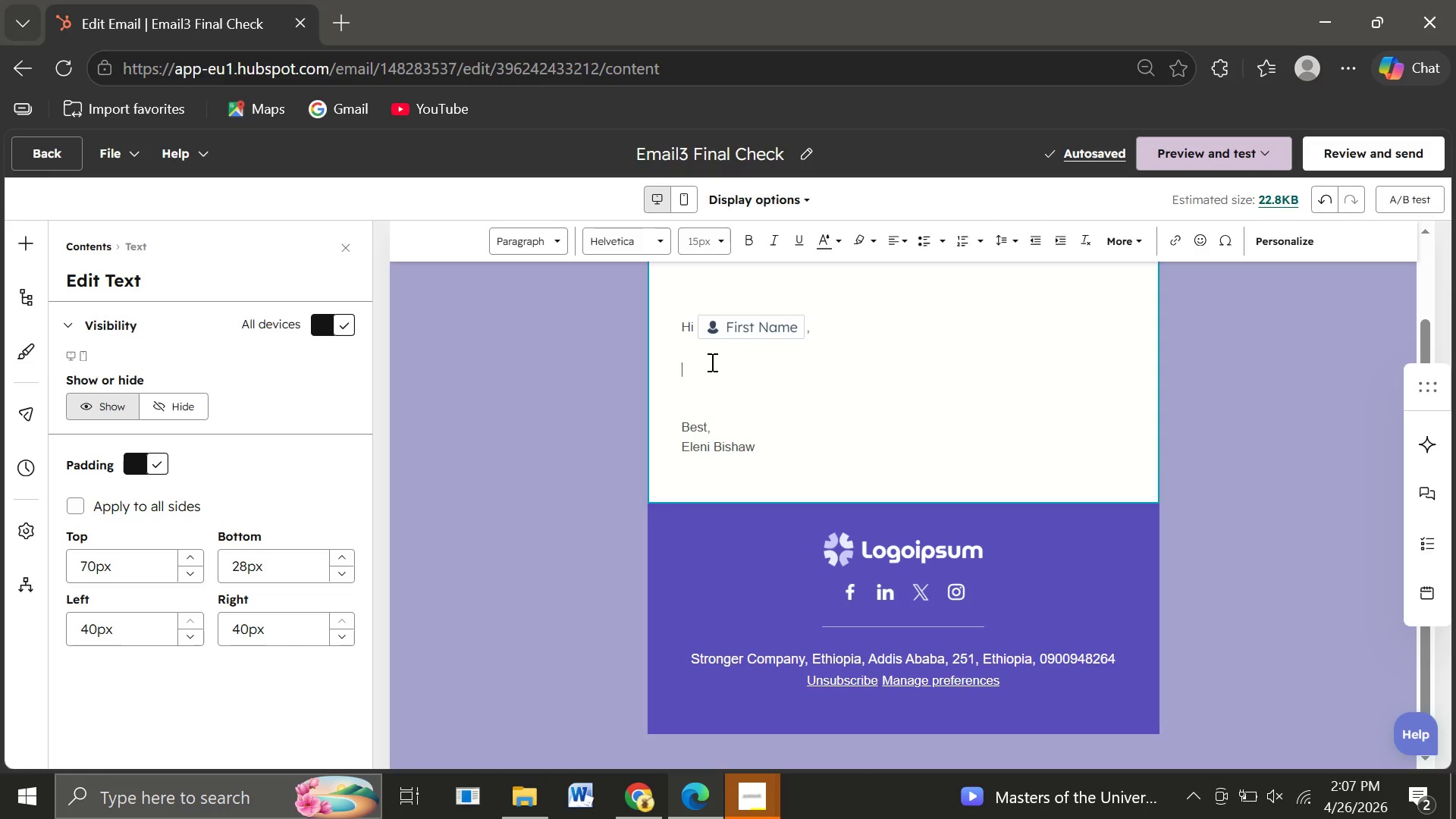 
type(We haven't back regarding your )
 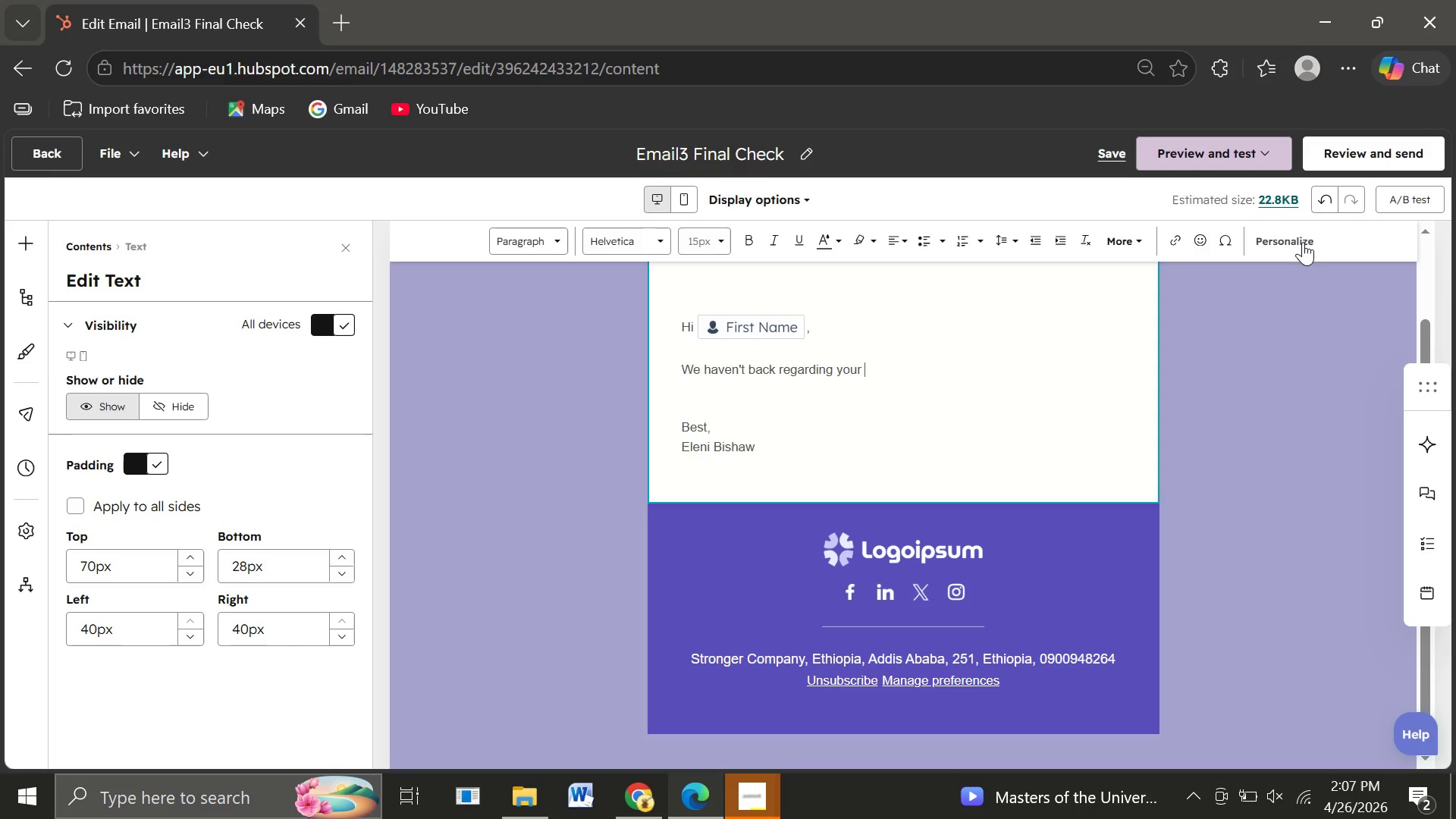 
left_click([1298, 243])
 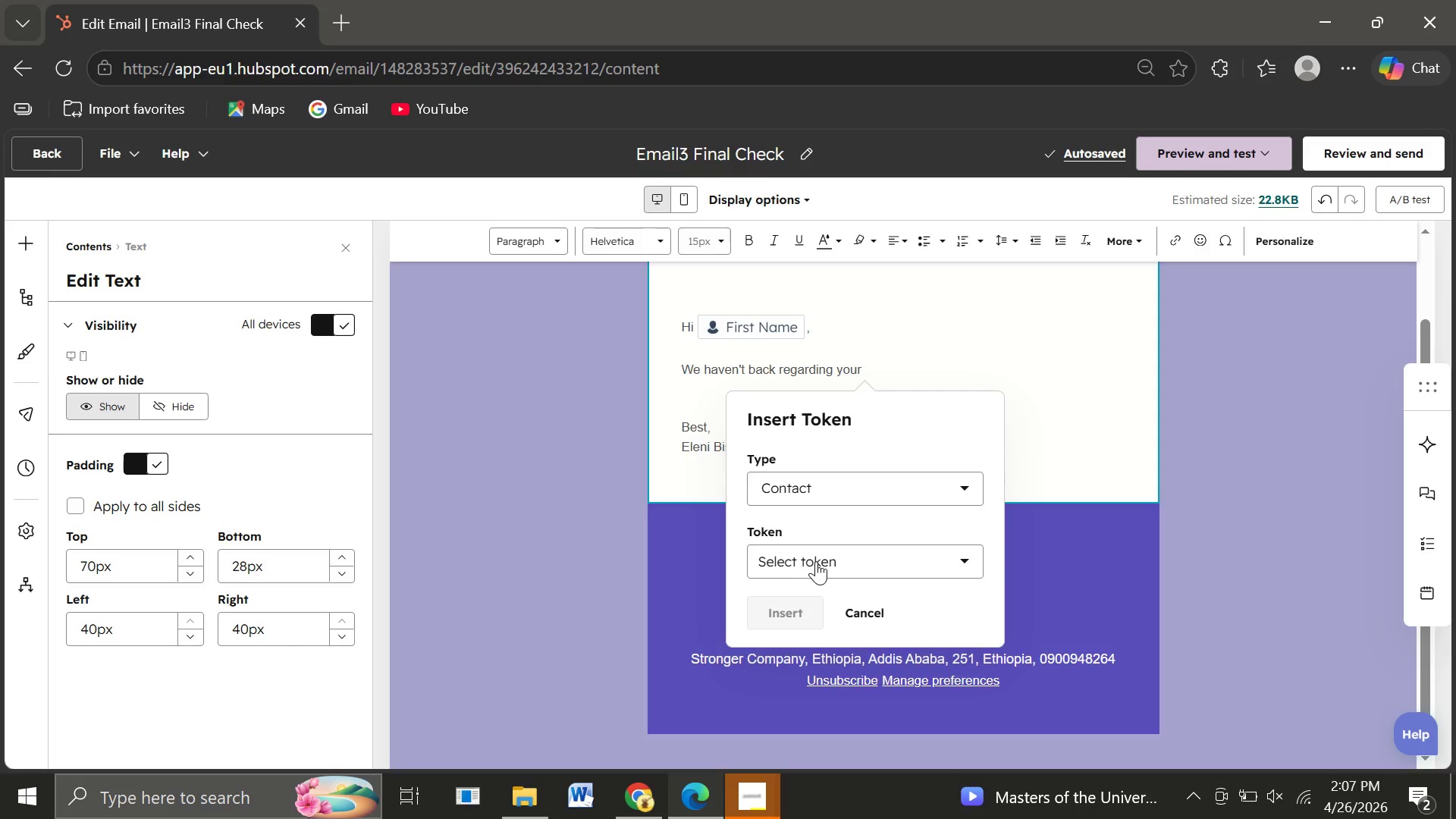 
left_click([816, 561])
 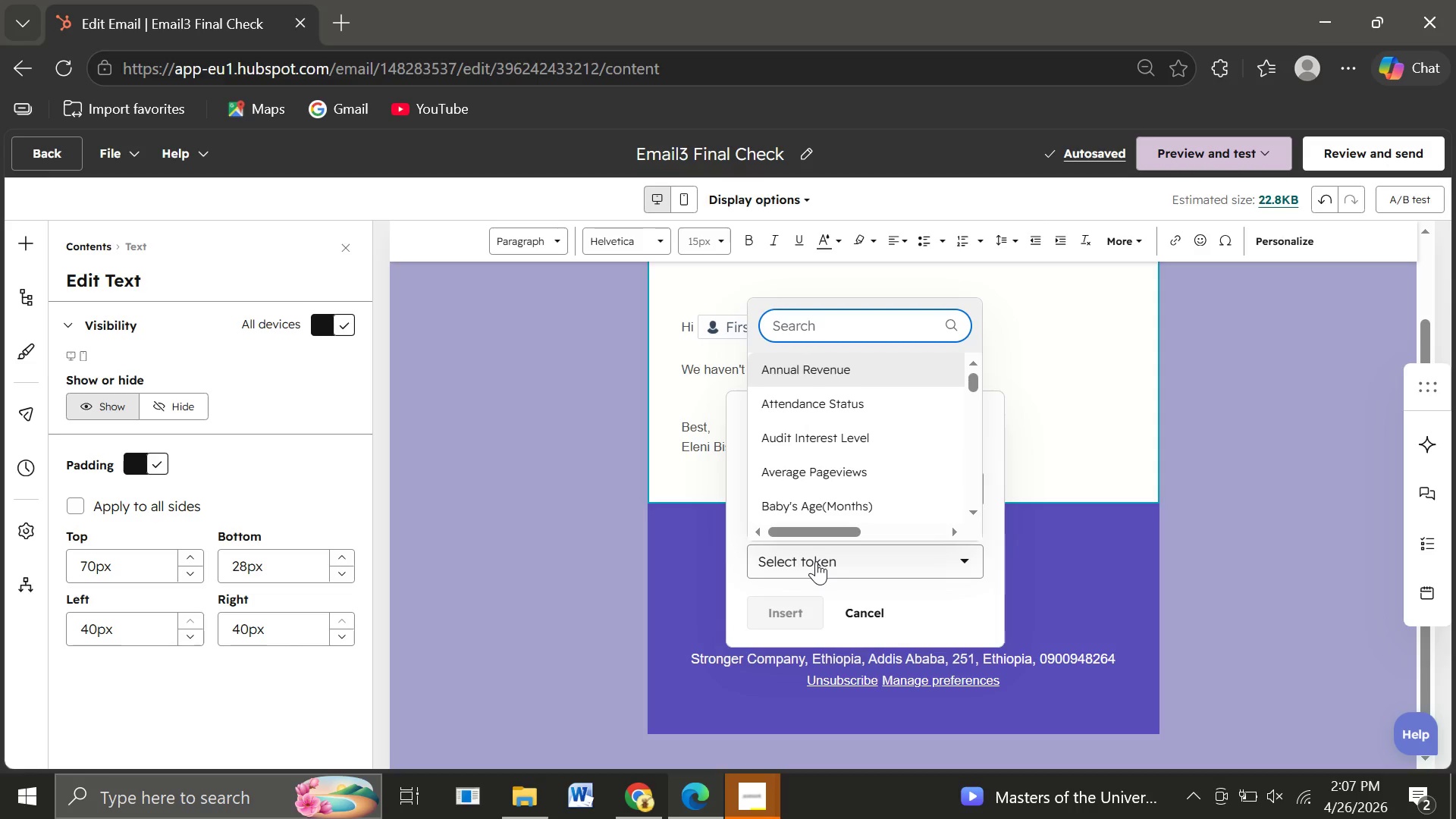 
type(proj)
 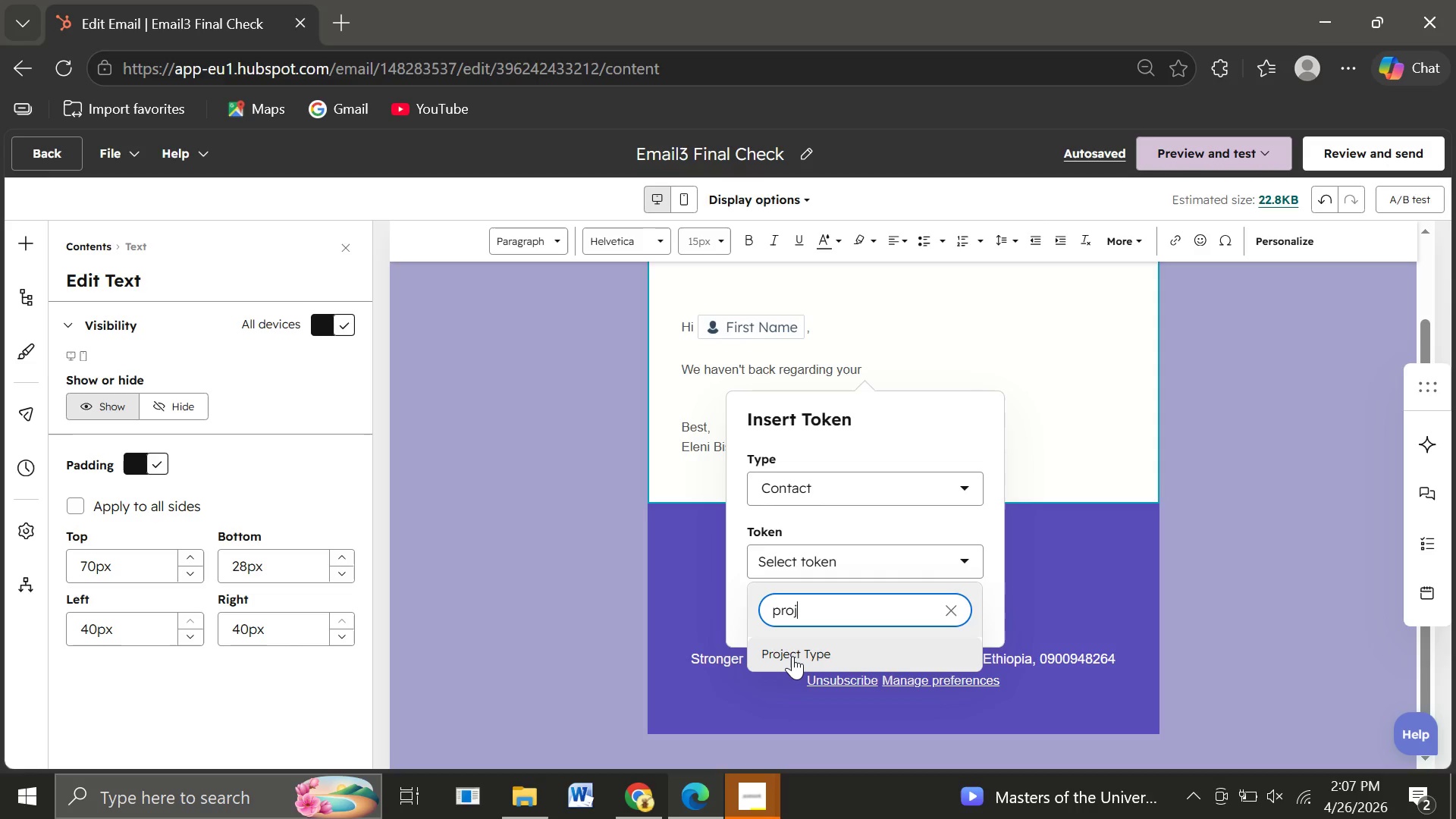 
left_click([792, 656])
 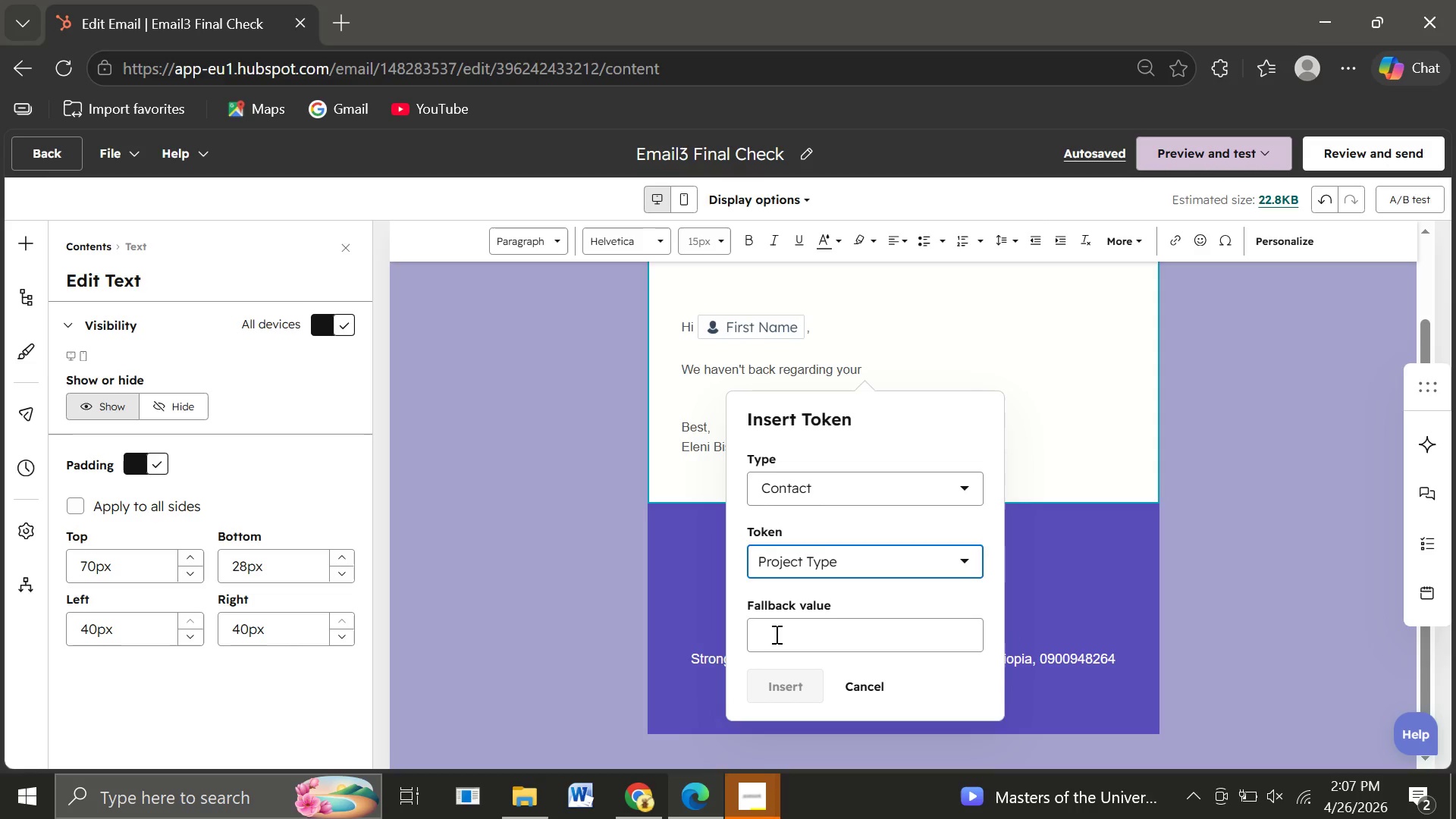 
left_click([775, 634])
 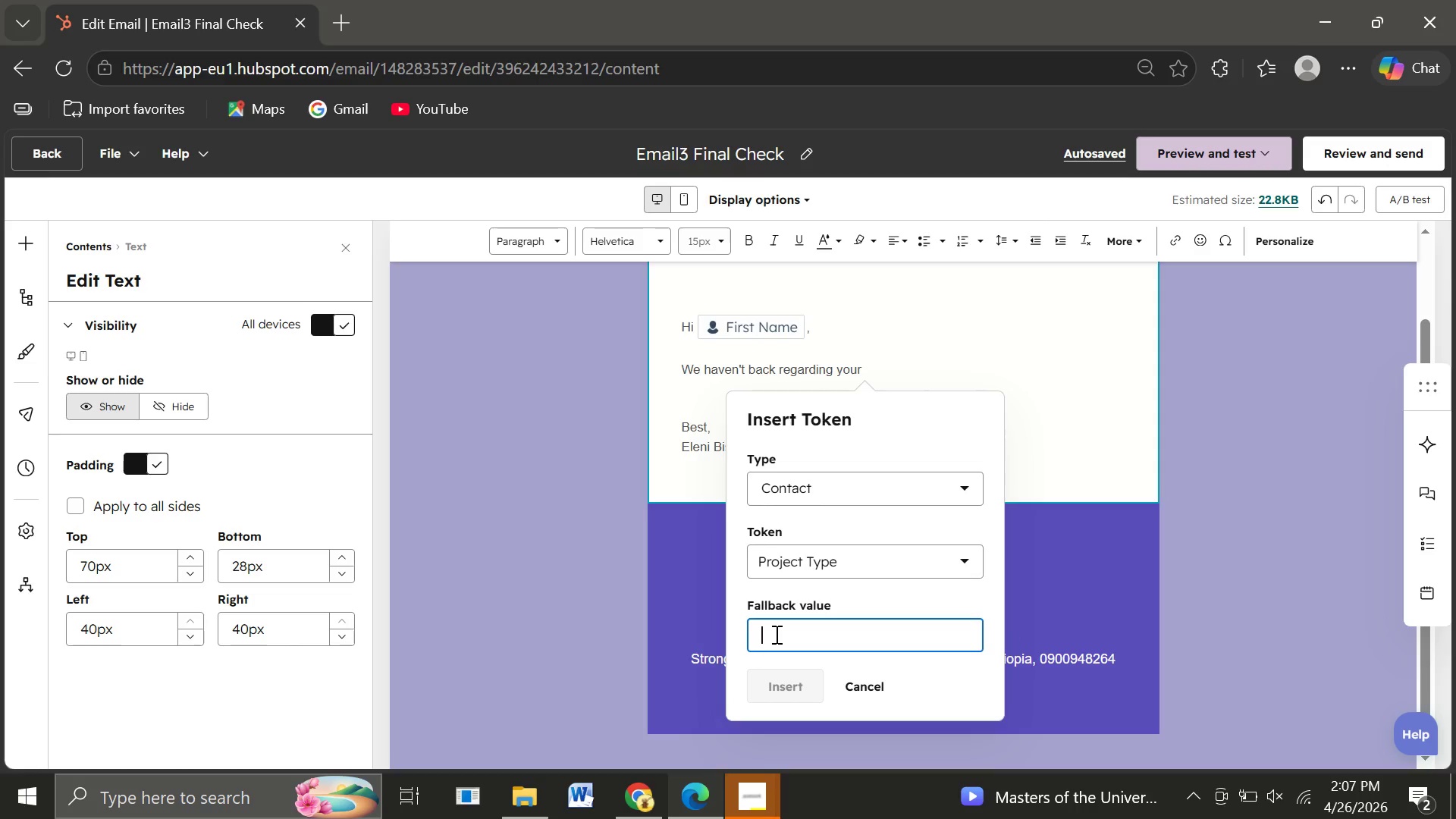 
type(space)
 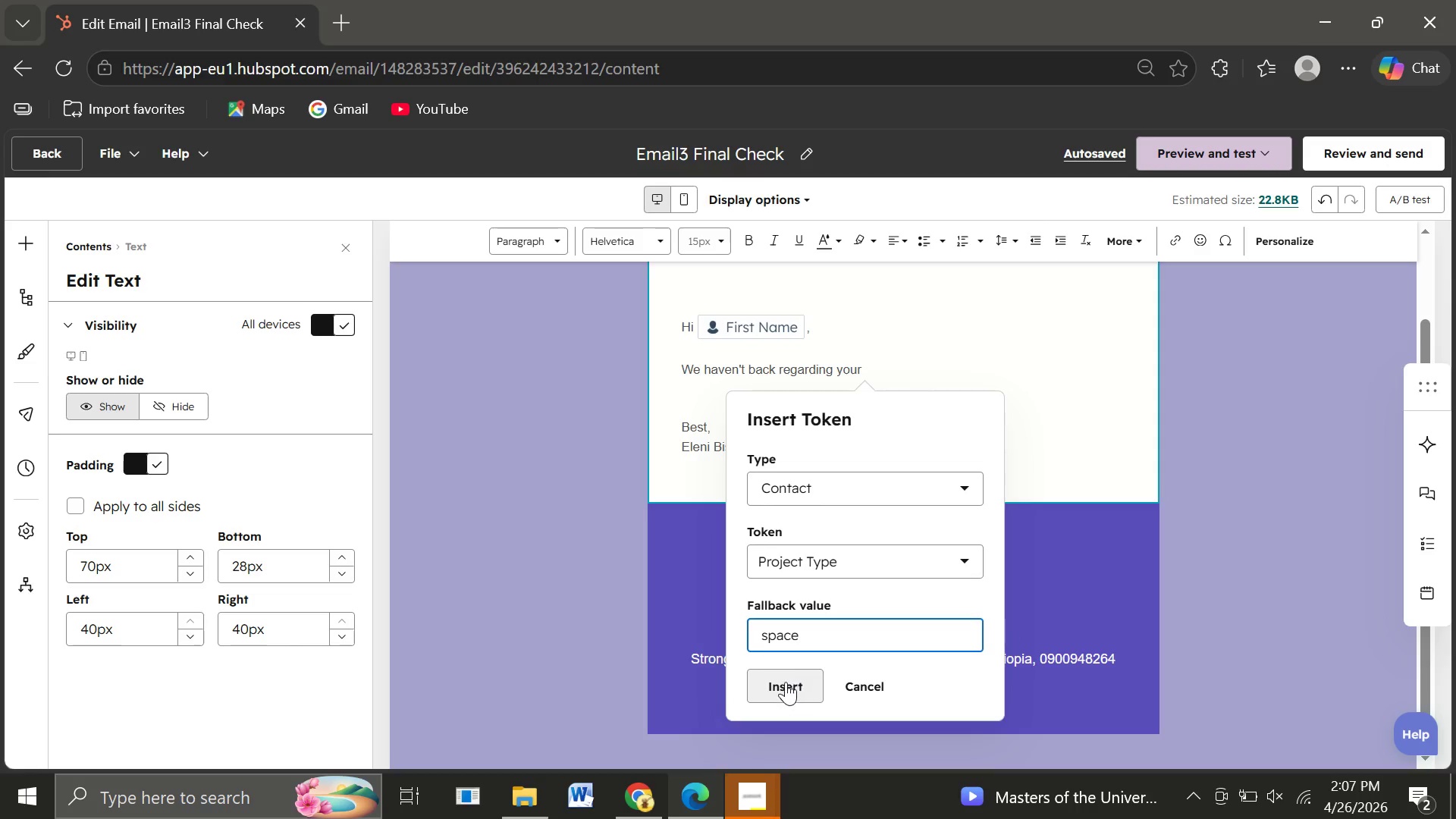 
left_click([786, 682])
 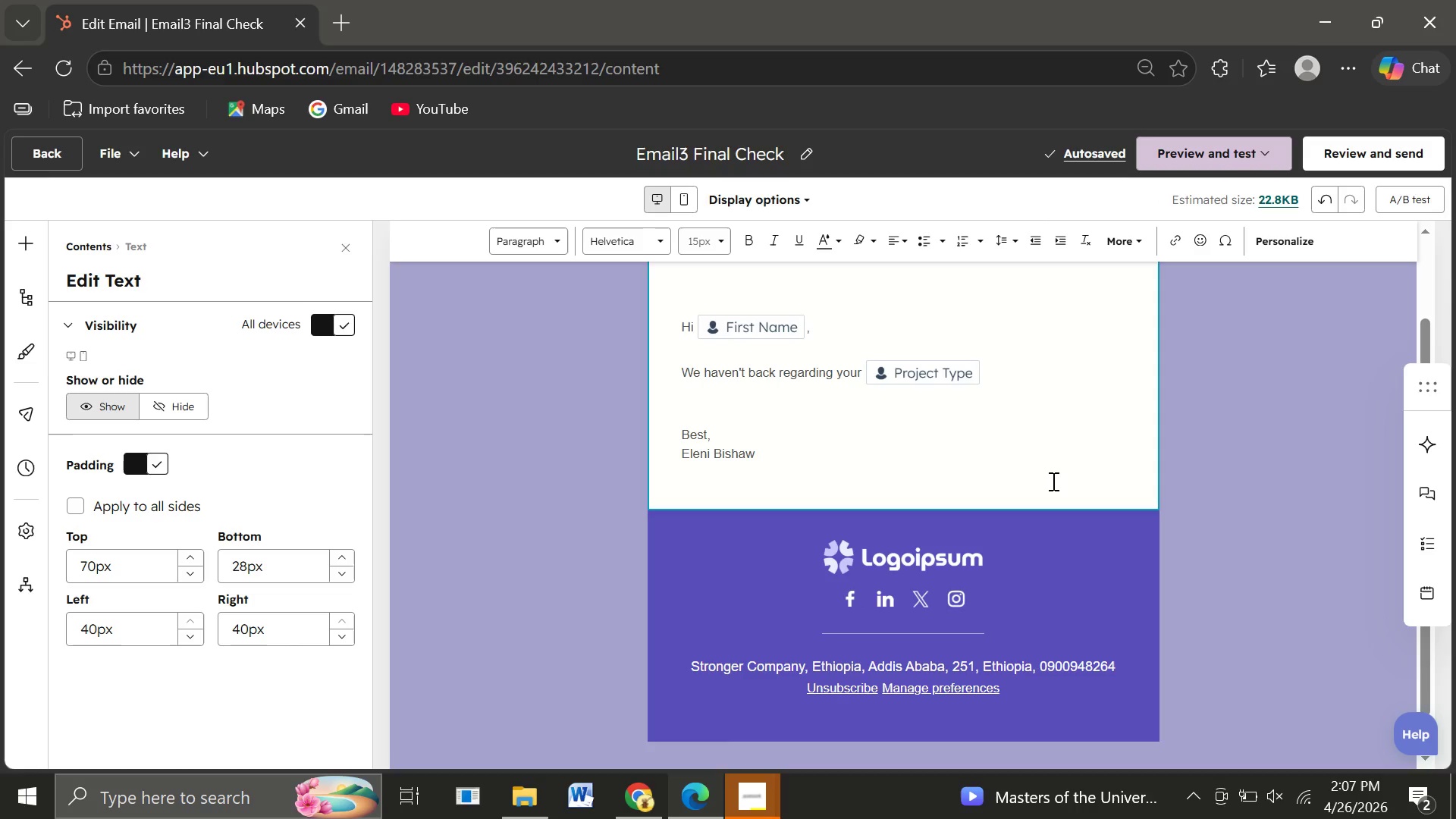 
wait(7.94)
 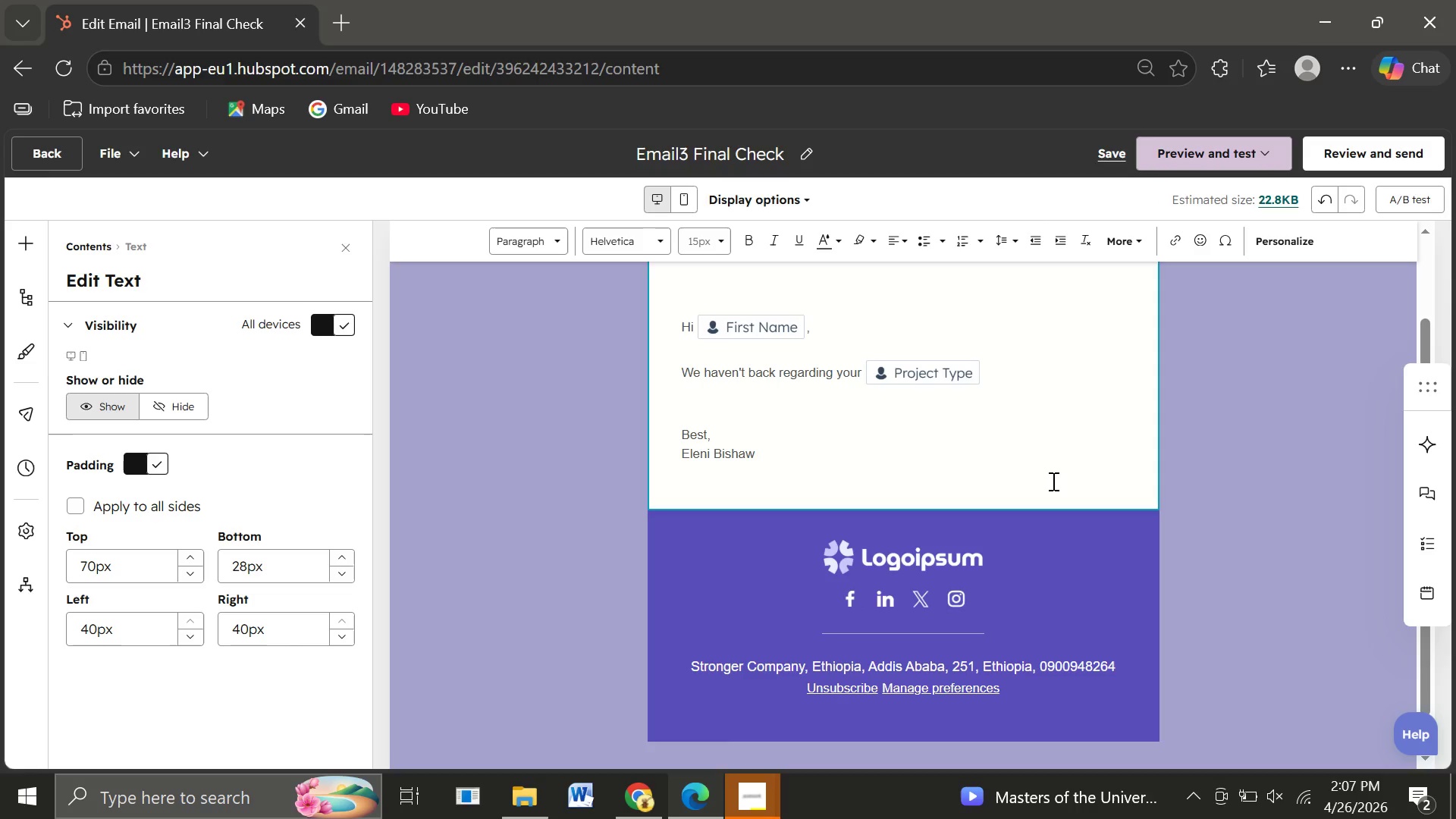 
type(, se)
key(Backspace)
type(o we just wanted to check in one last time.)
 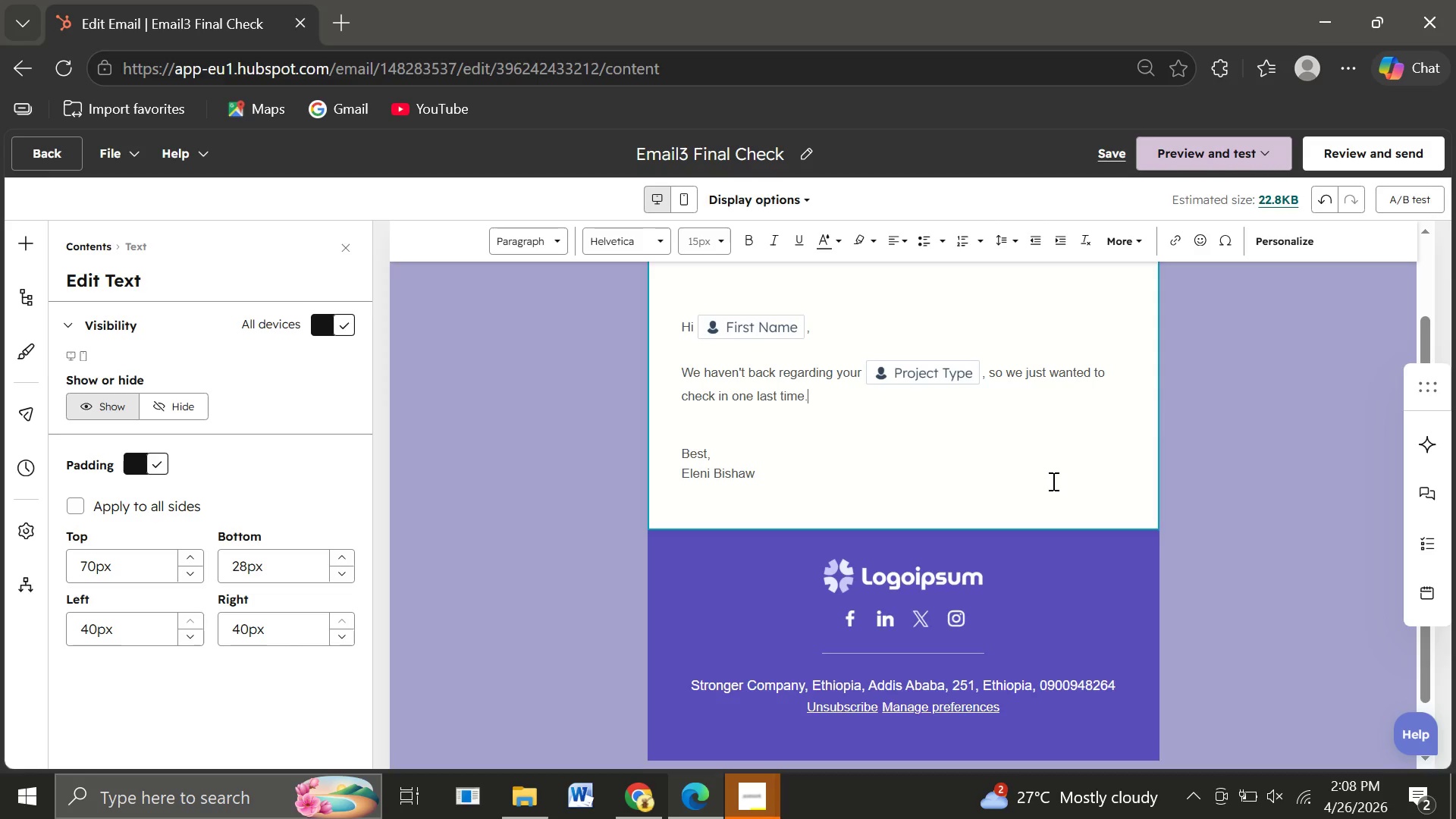 
key(Enter)
 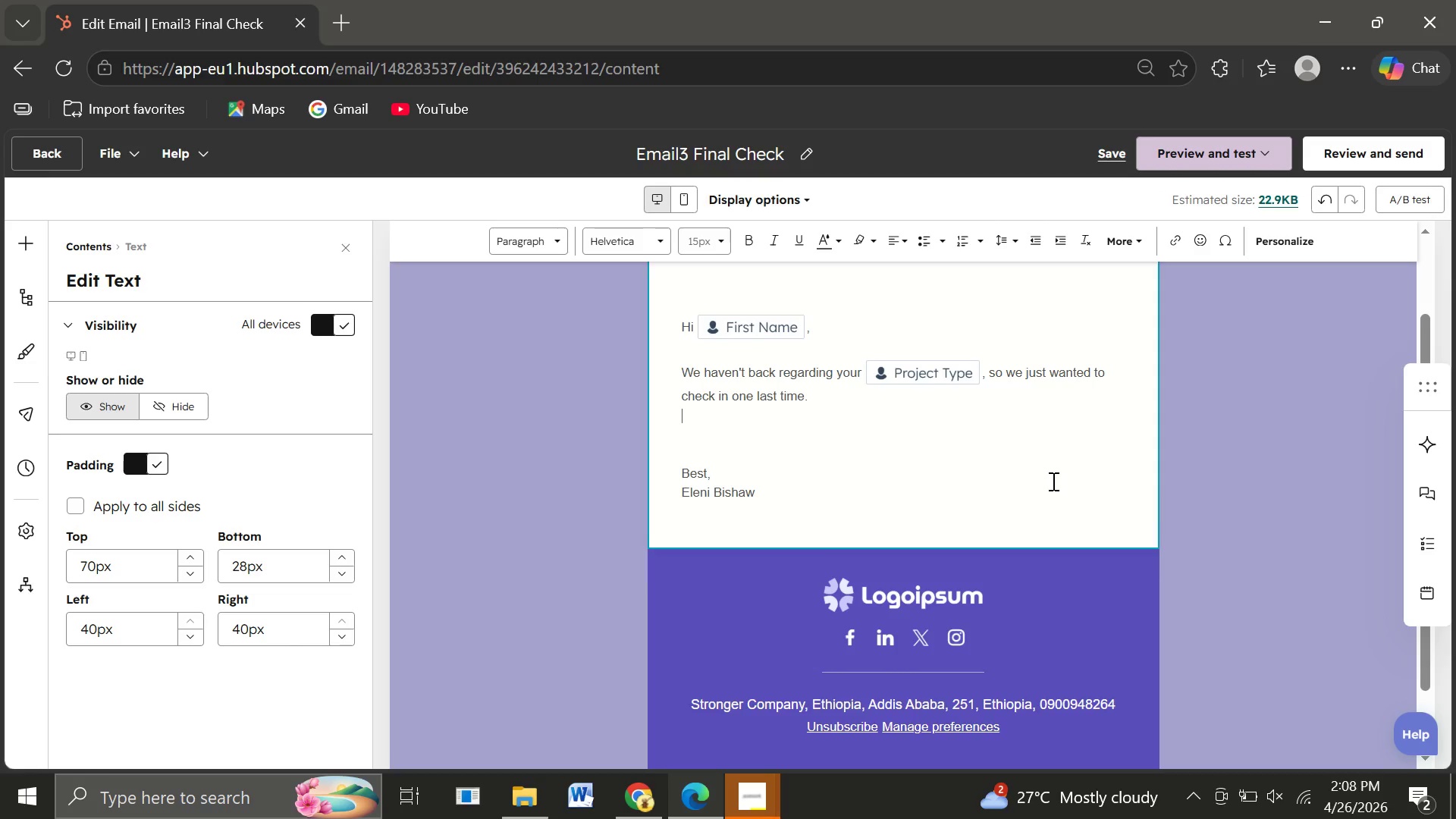 
key(Enter)
 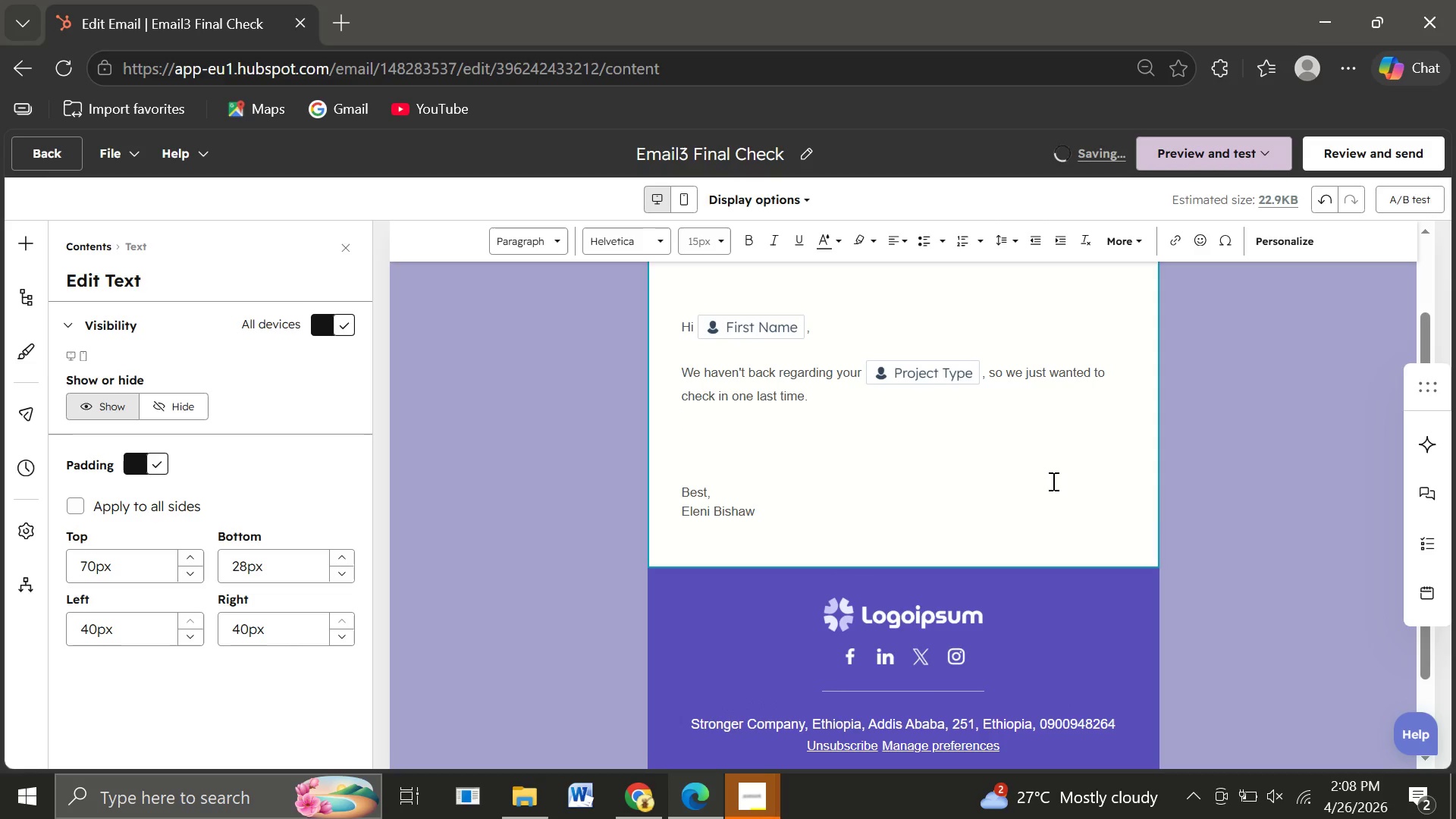 
type(If now isn't the right time, no pro)
key(Tab)
type( ar )
key(Backspace)
key(Backspace)
type(t all we can go ahead and close out your file for now.)
 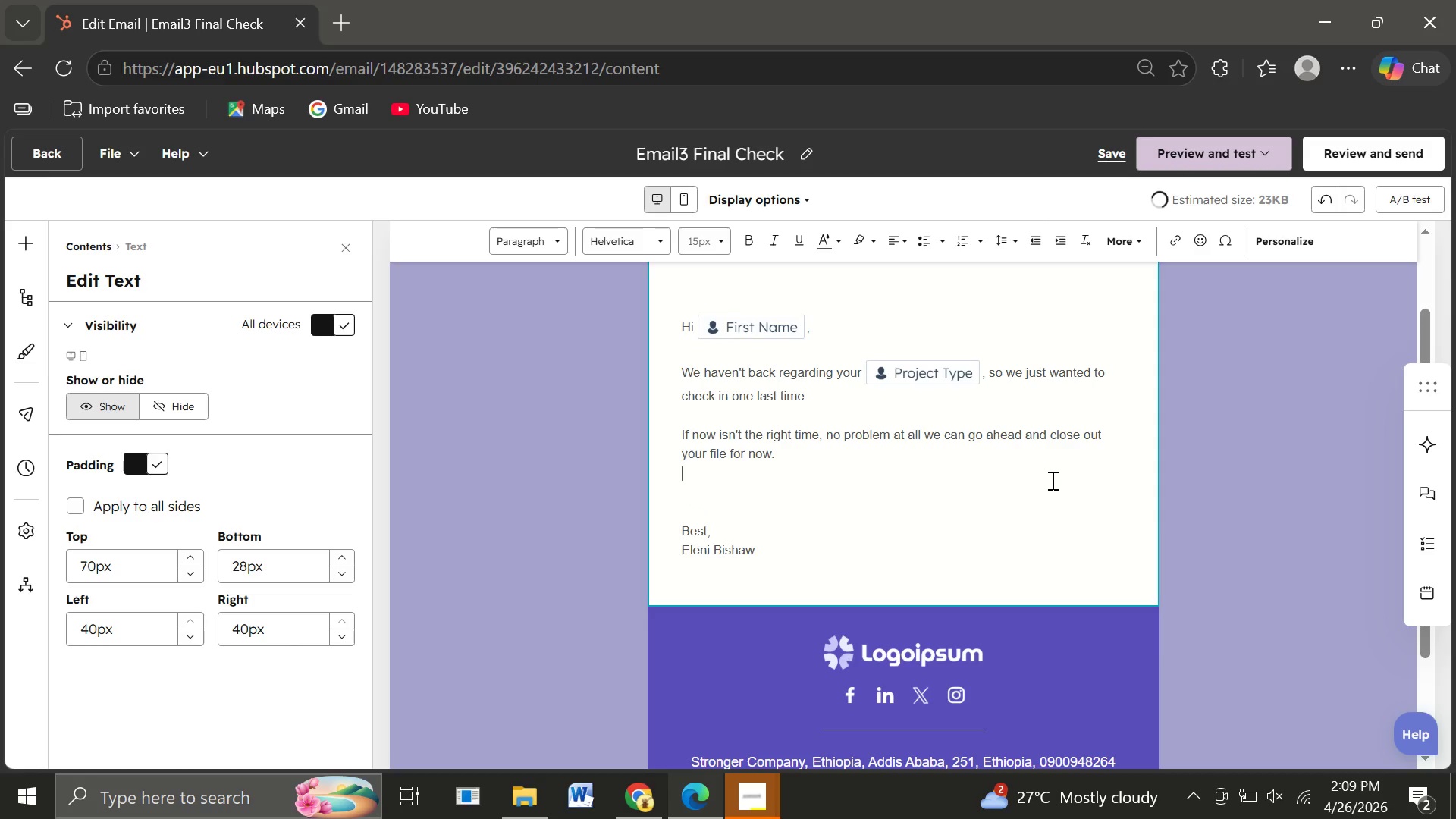 
key(Enter)
 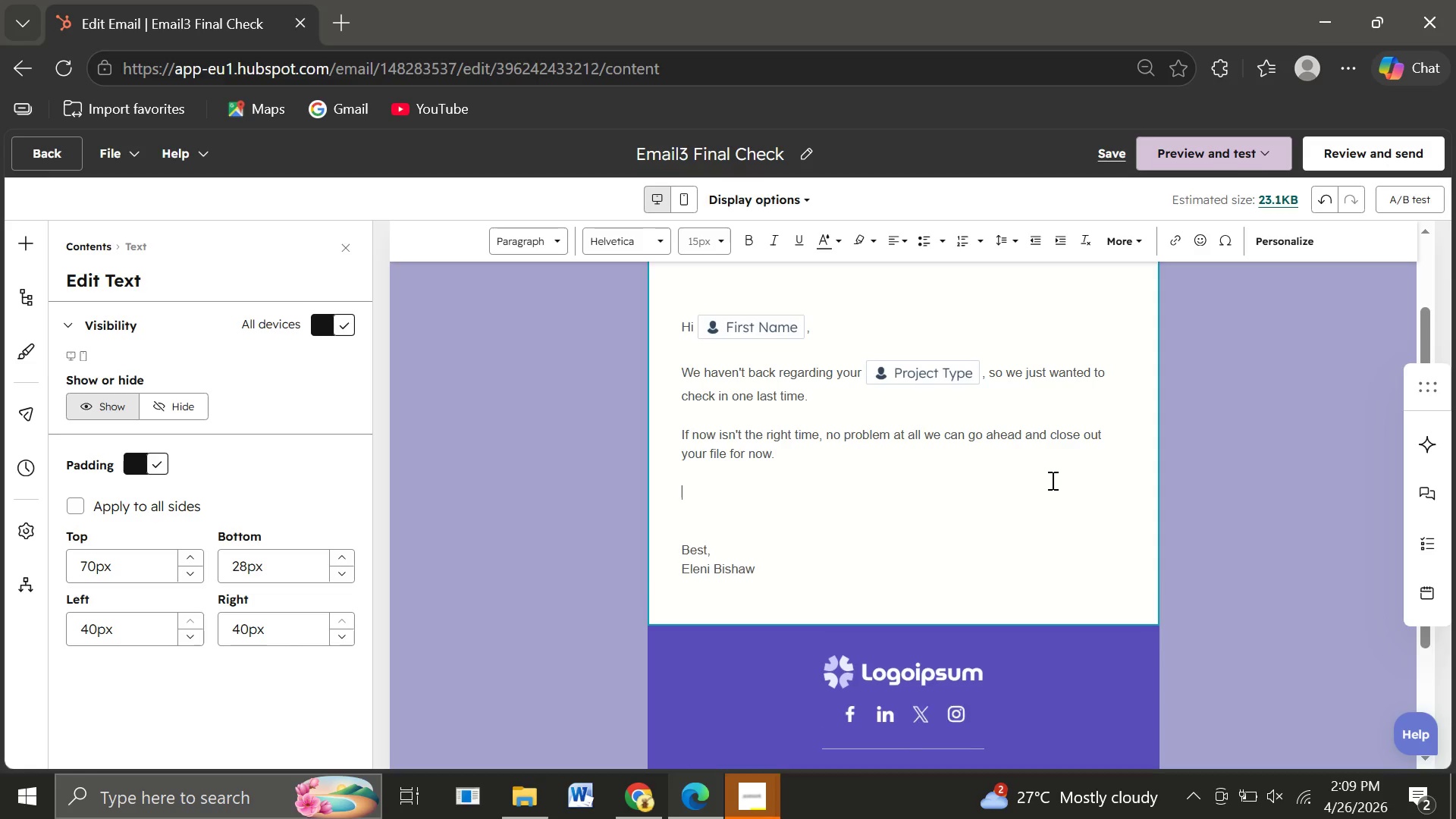 
key(Enter)
 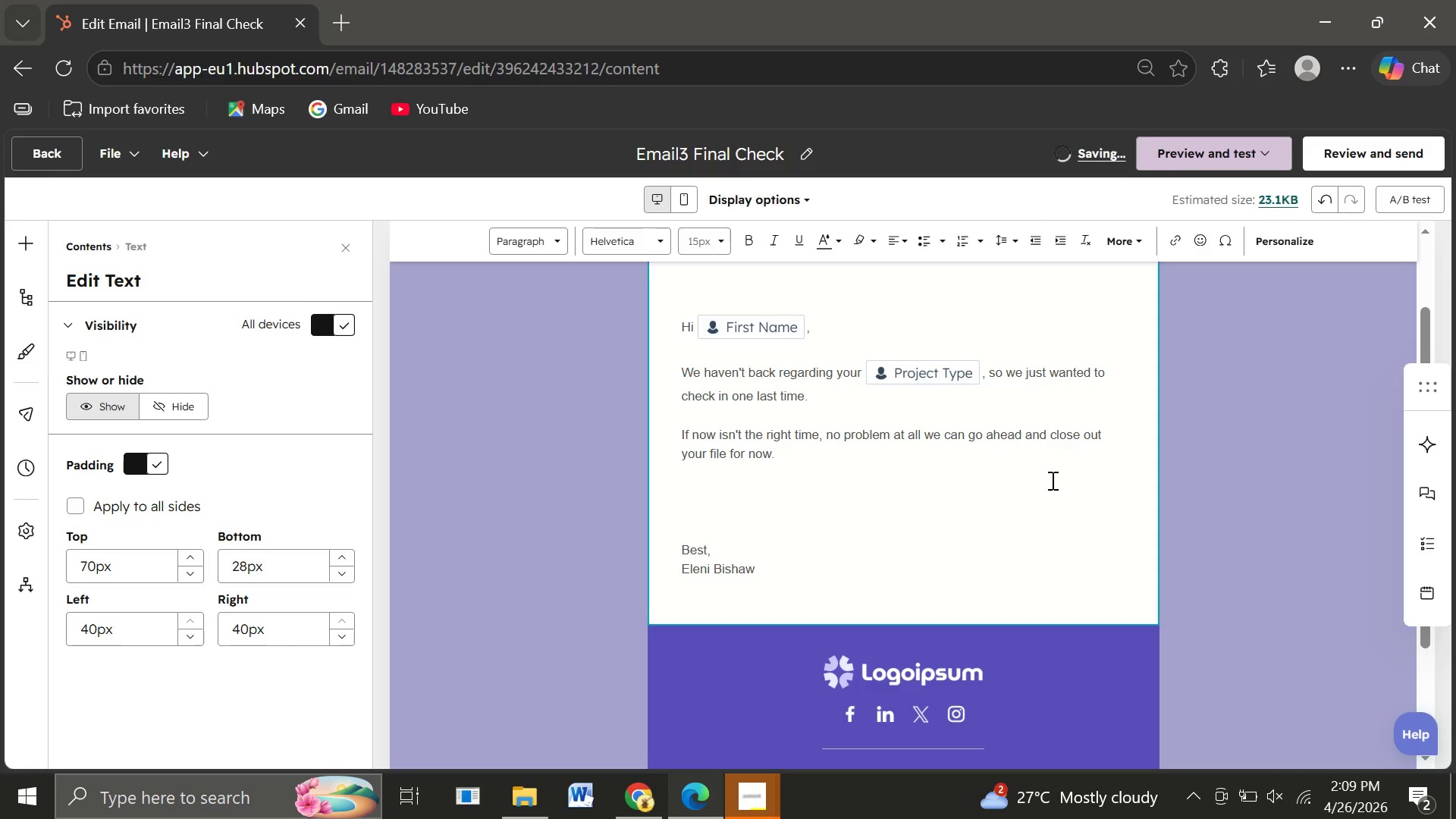 
type(That said, if the clutter or lack of organization is still something you're looking s)
key(Backspace)
type(to solve, we'd be happy to pick this up whe)
 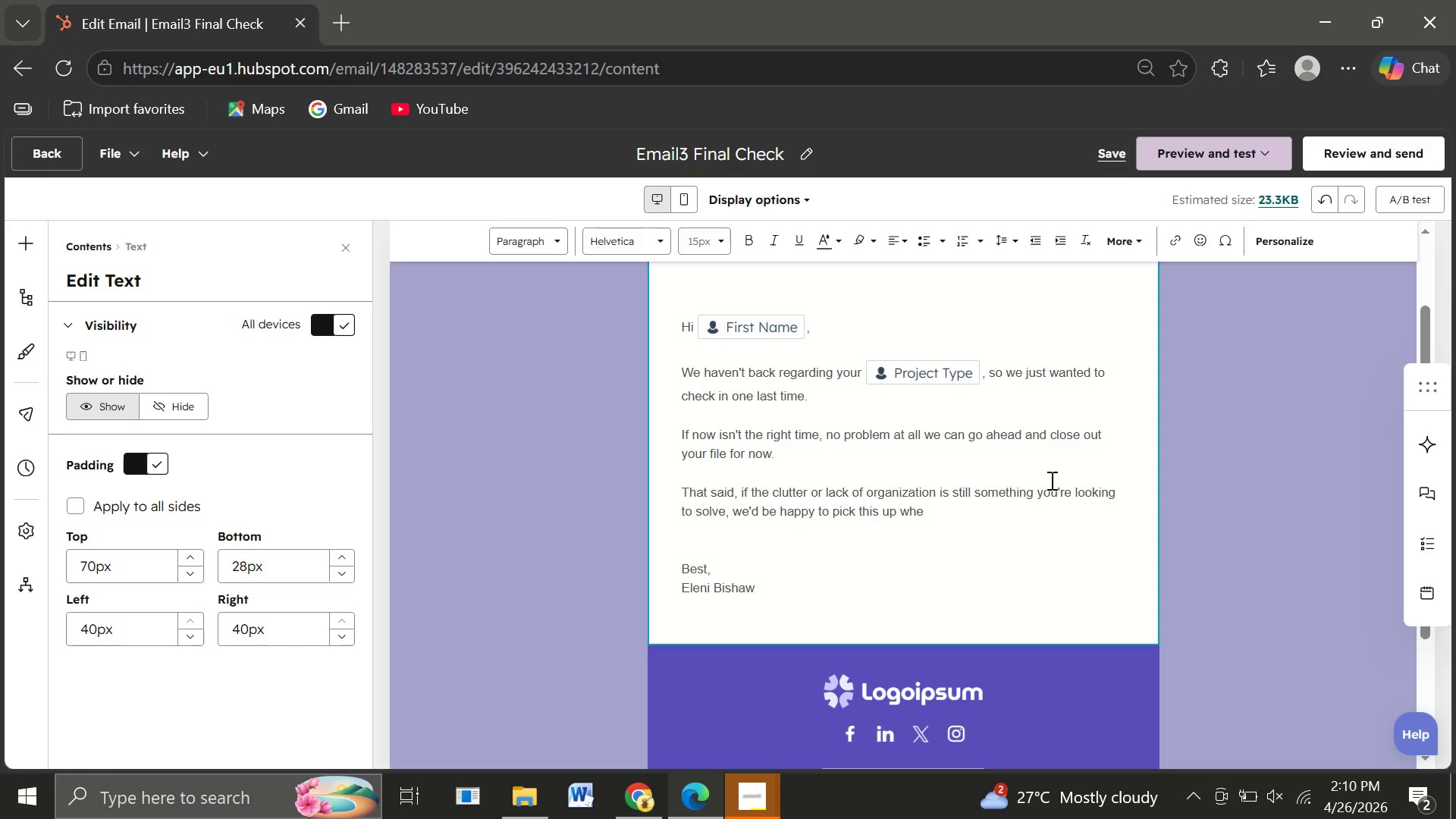 
type(ne)
 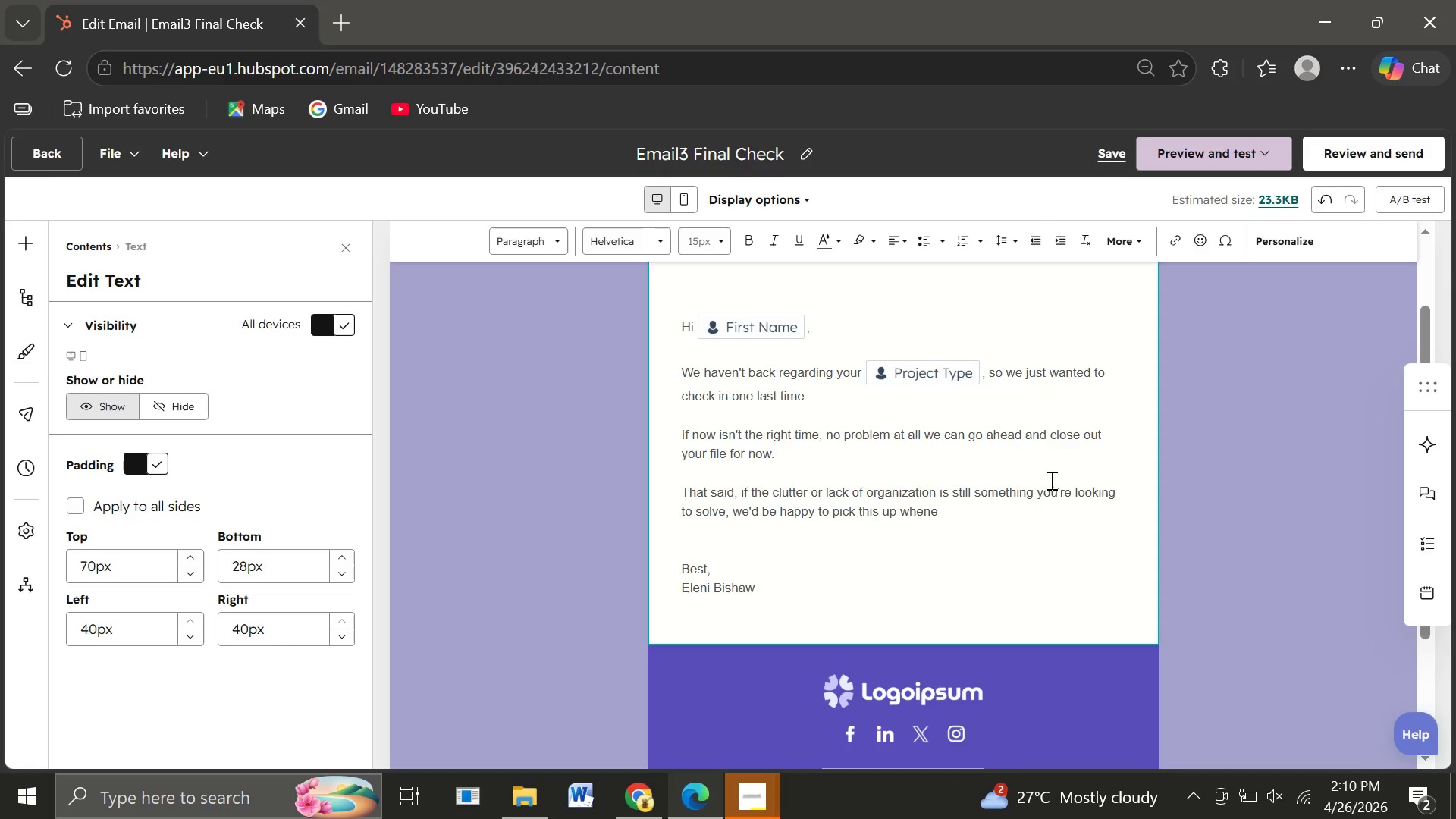 
type(ver t)
key(Backspace)
type(you're ready.)
 